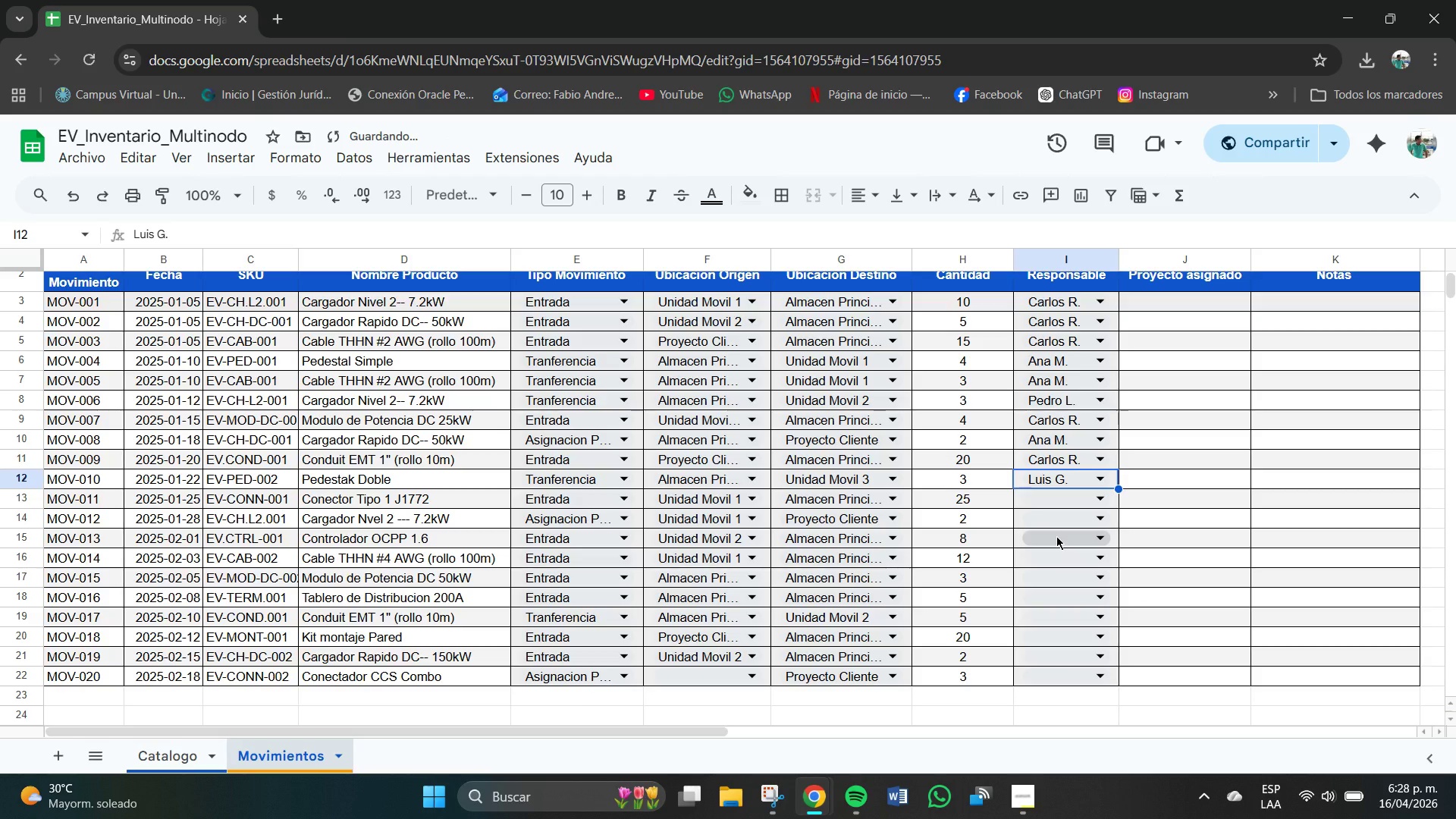 
mouse_move([1056, 487])
 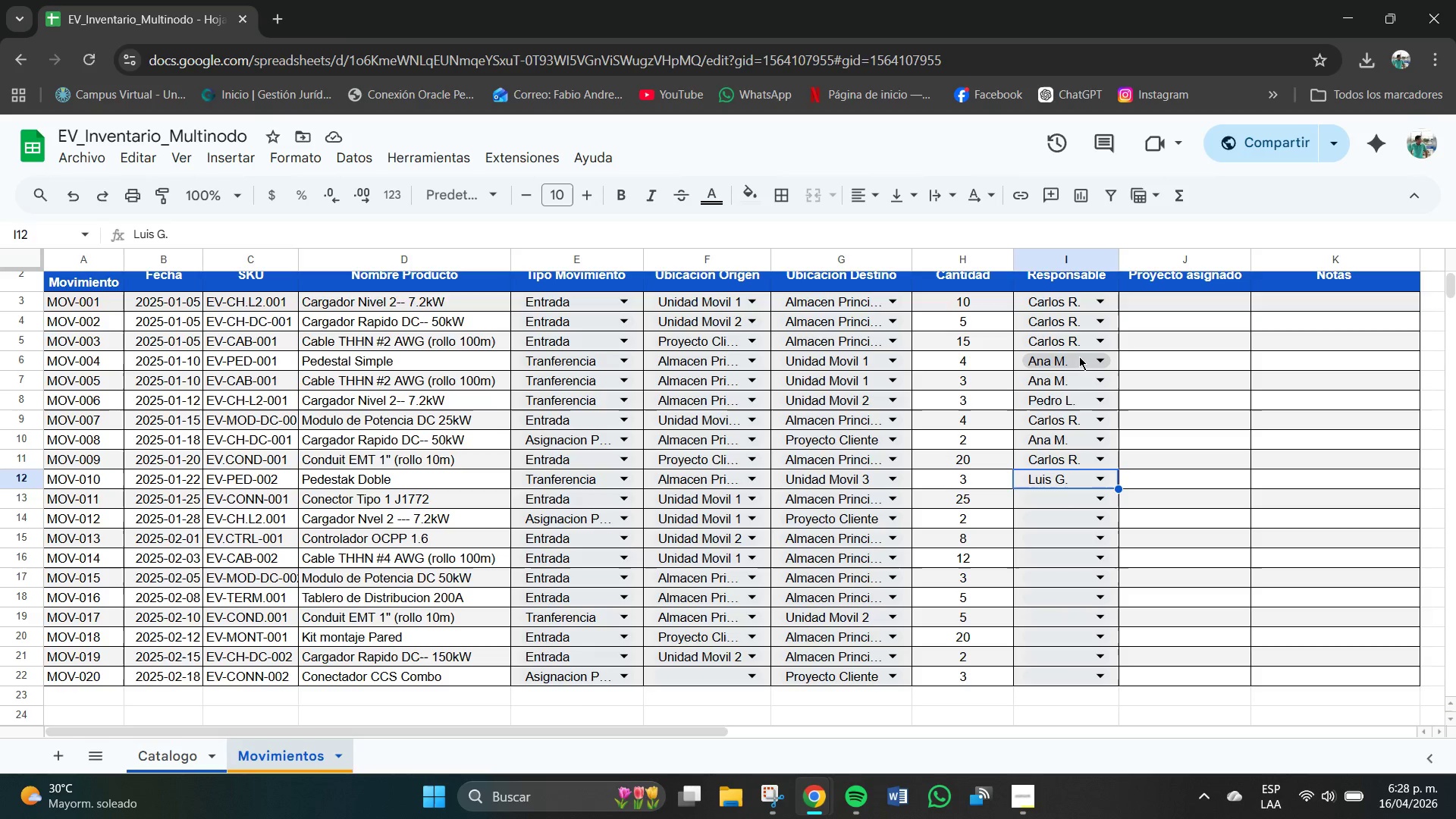 
wait(8.74)
 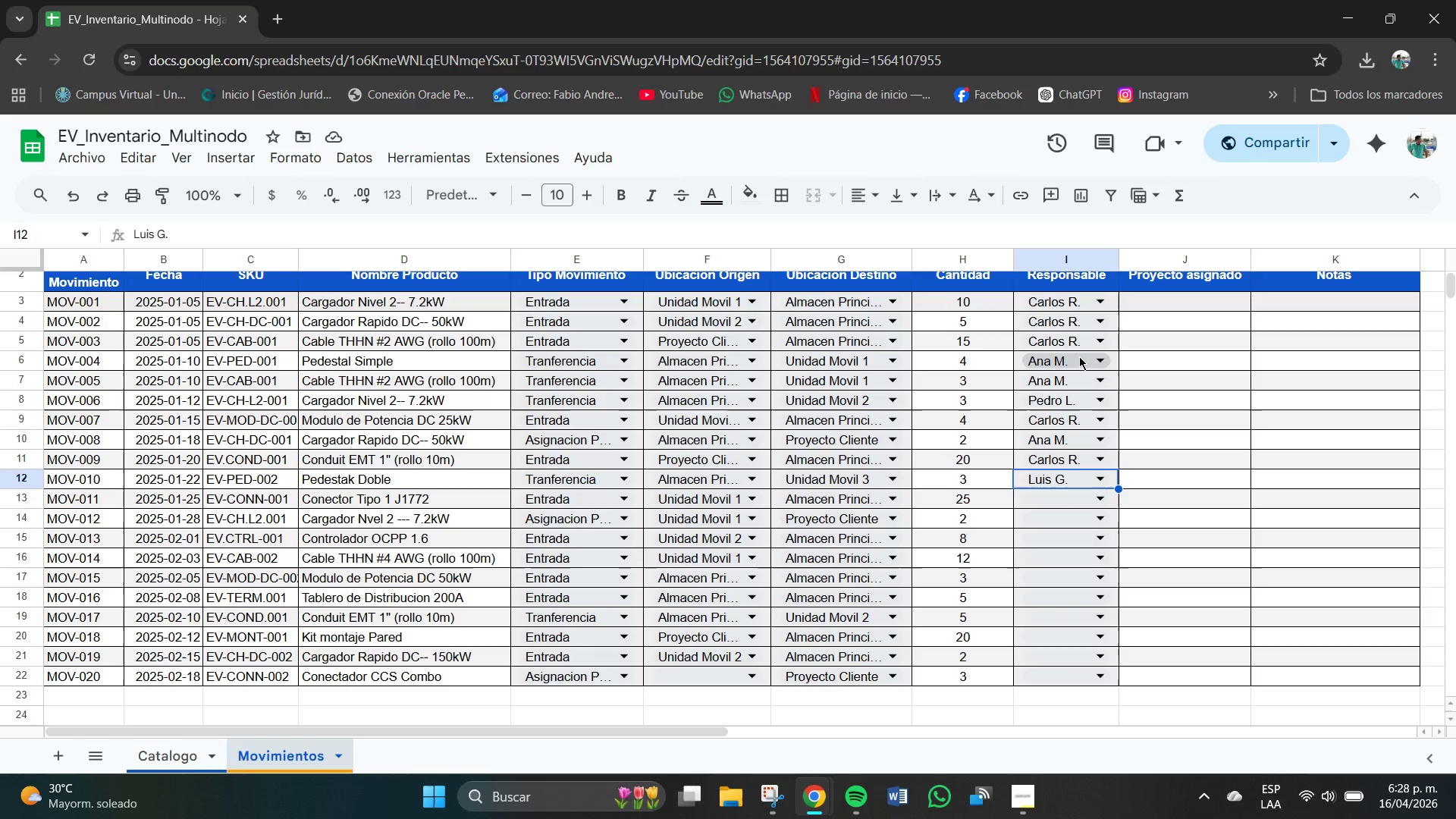 
left_click([1065, 344])
 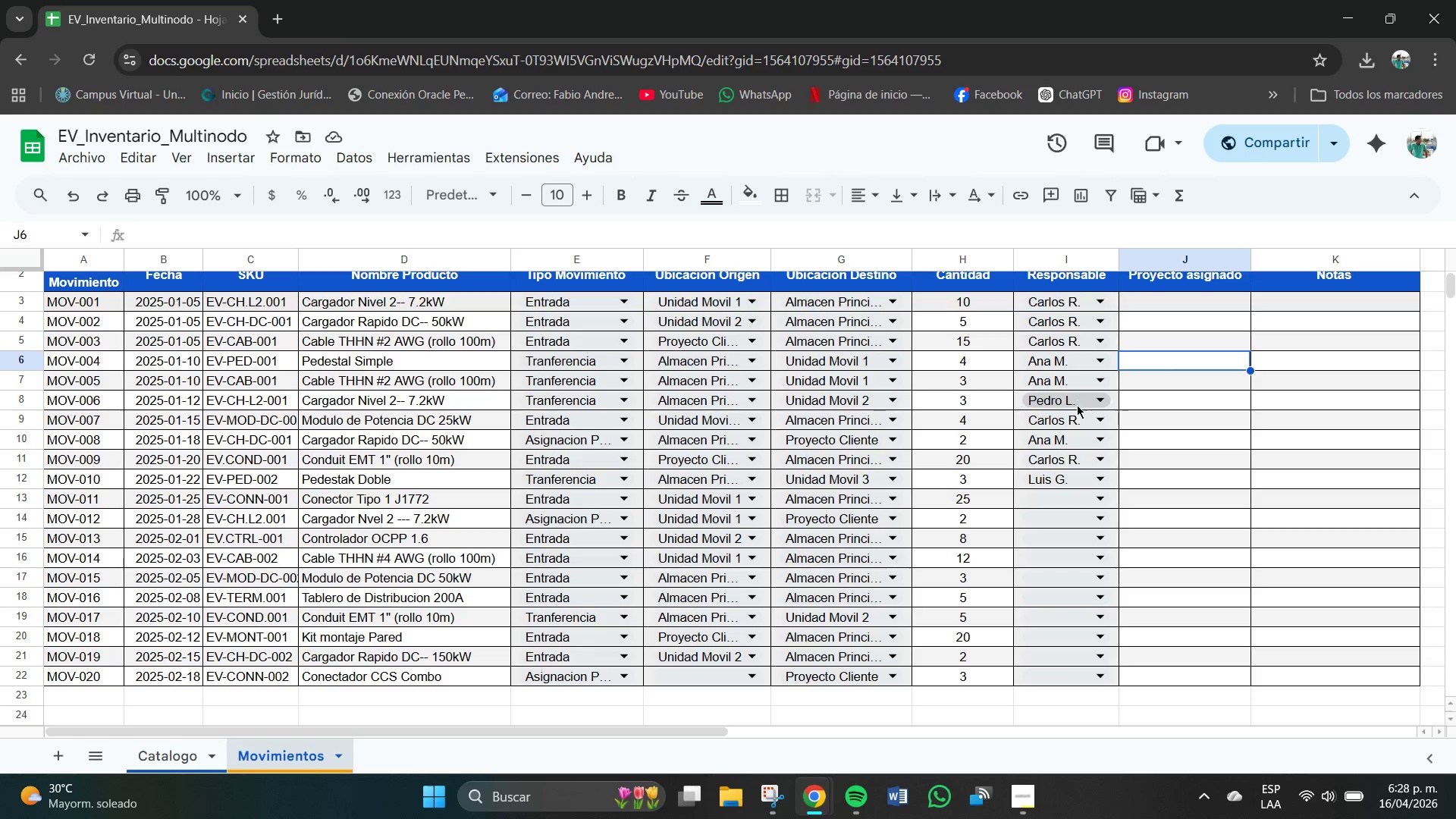 
wait(10.64)
 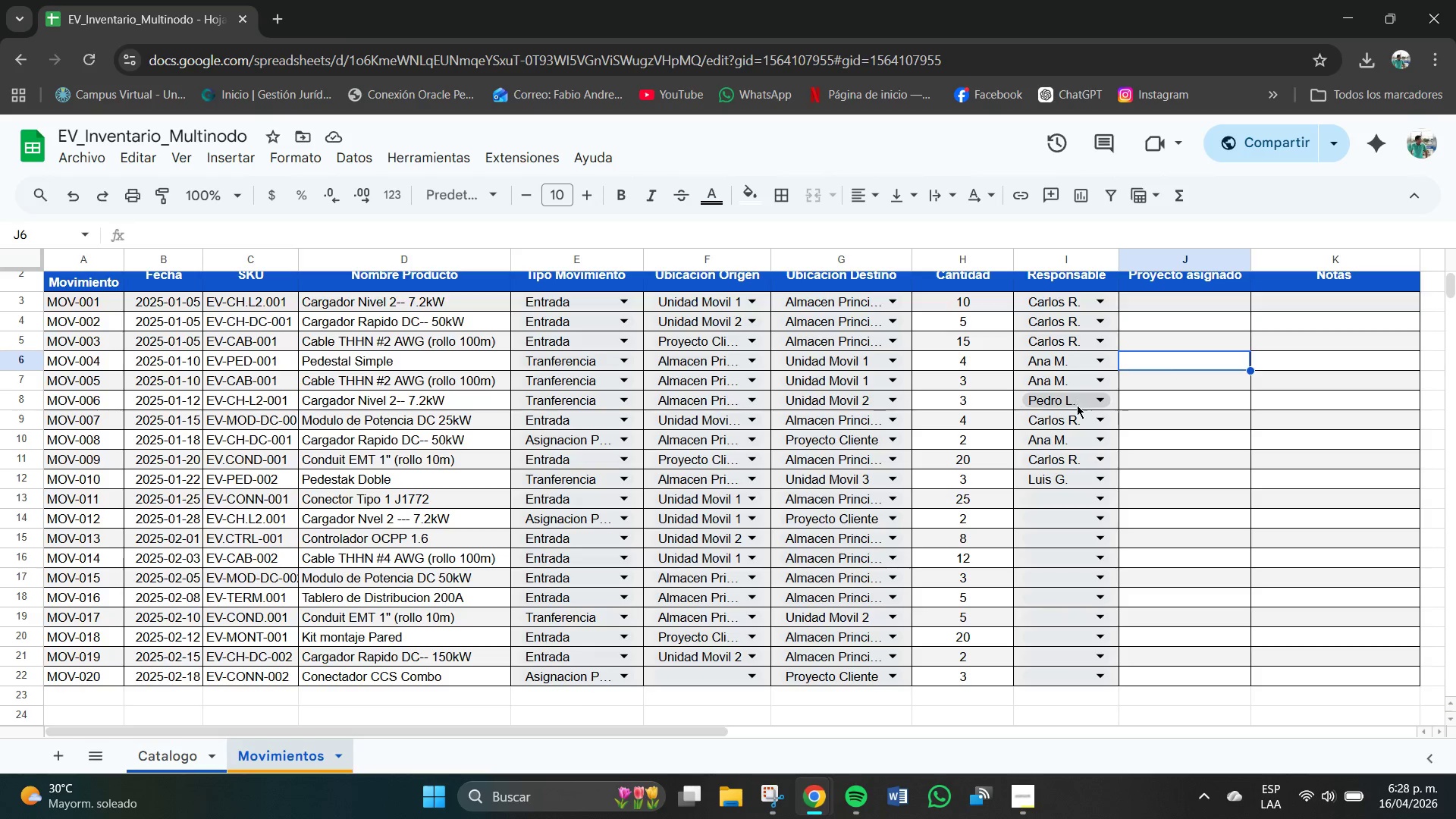 
left_click([1006, 394])
 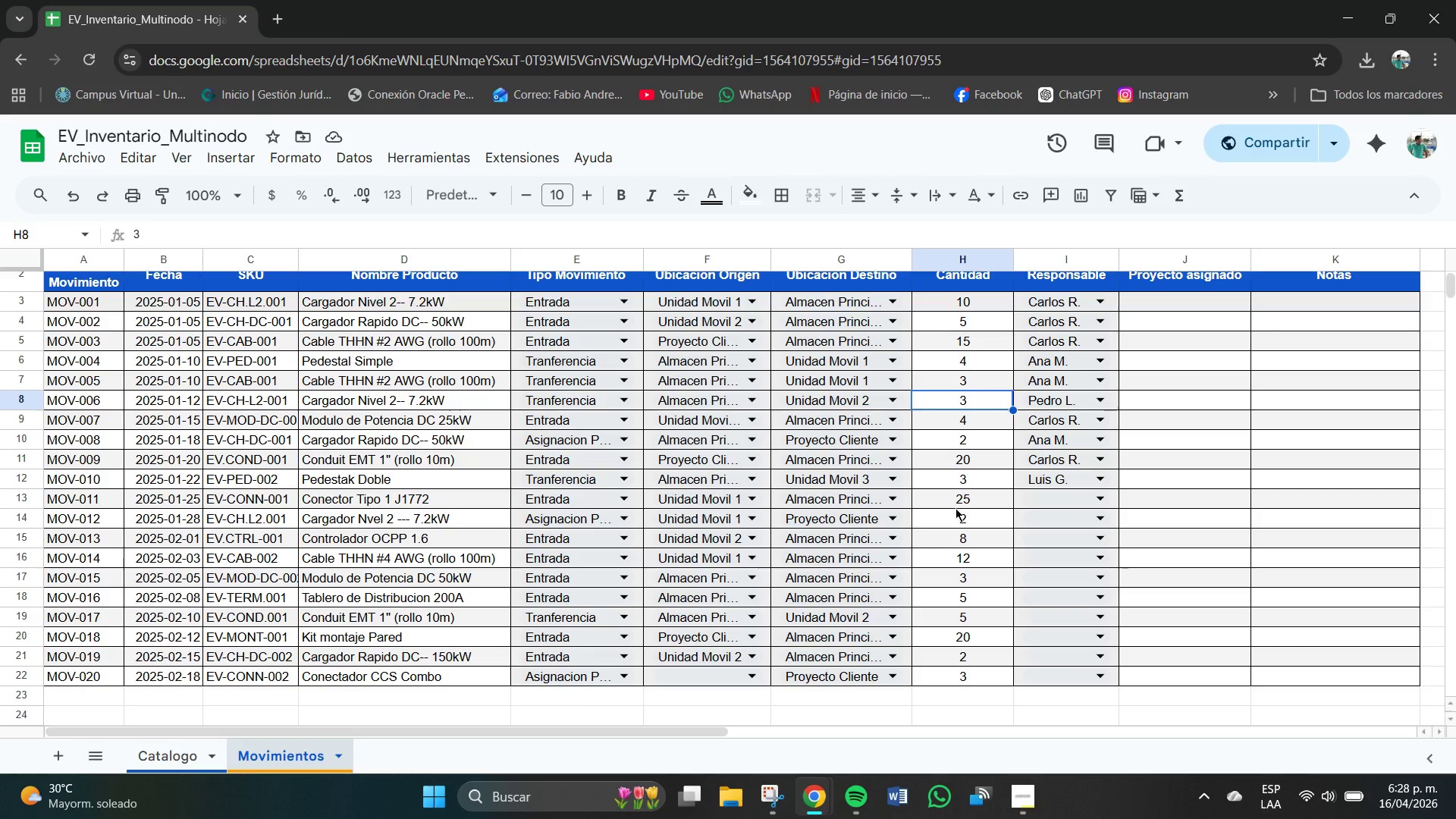 
left_click([1018, 795])
 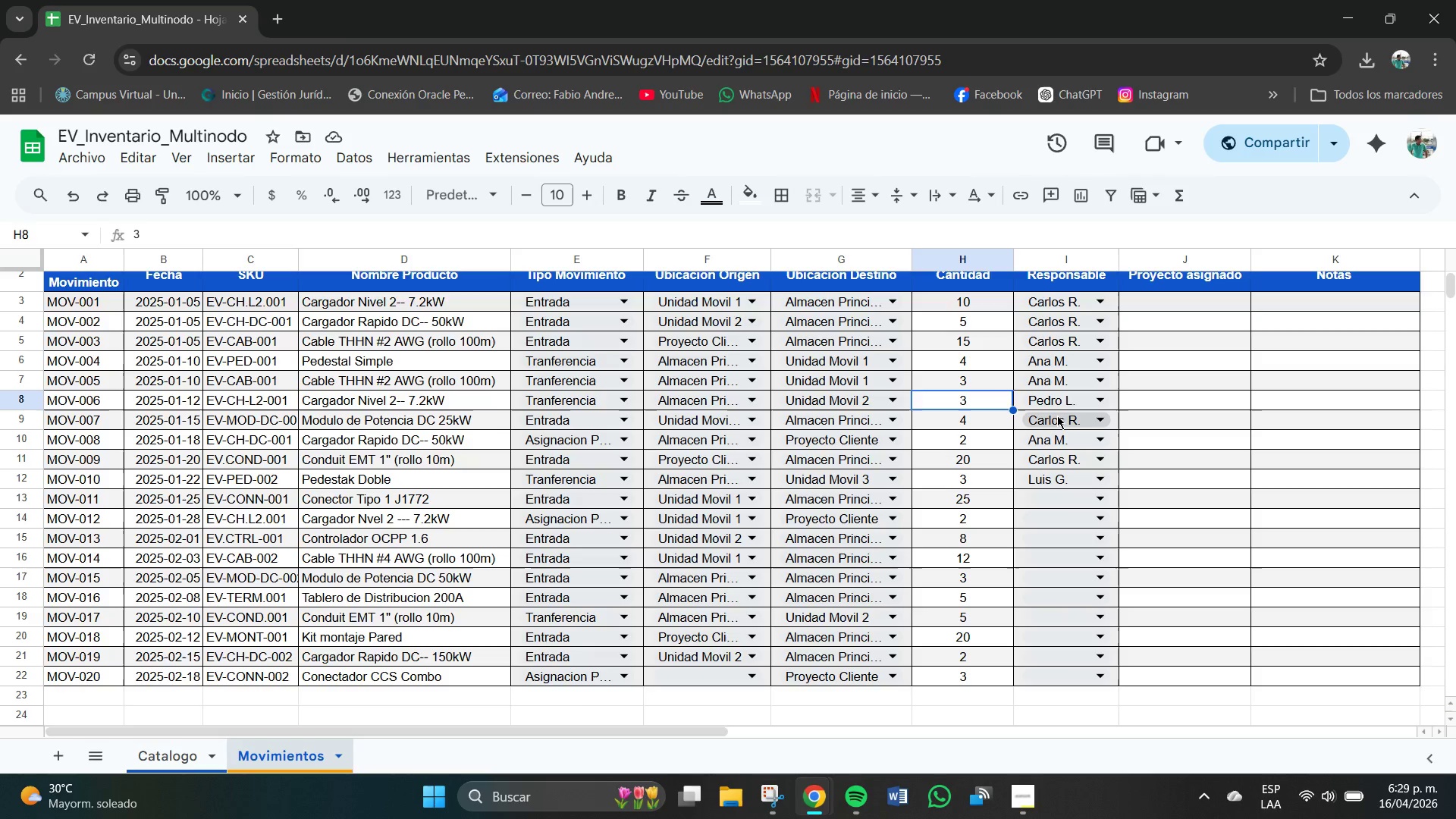 
wait(33.75)
 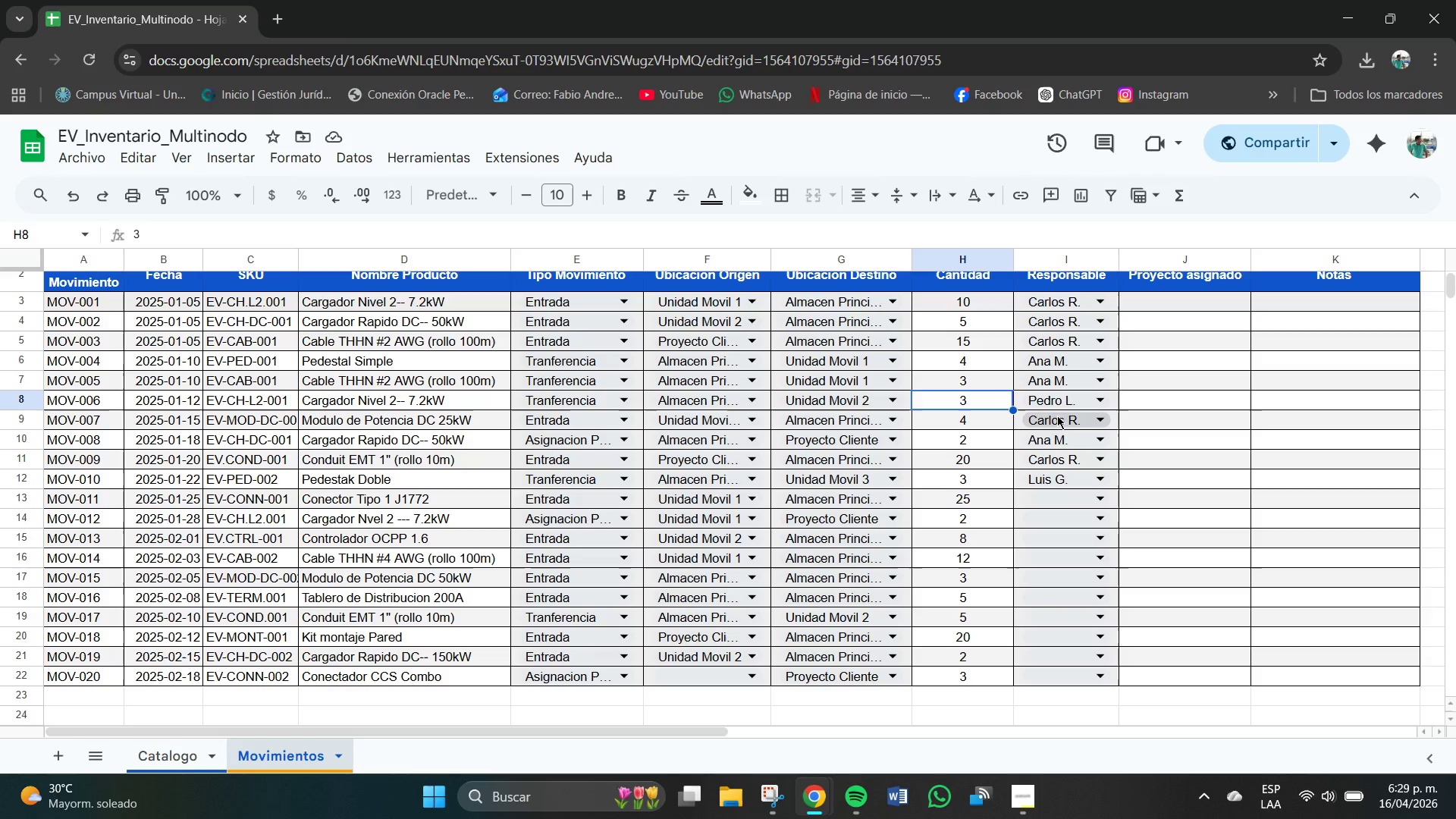 
left_click([1138, 434])
 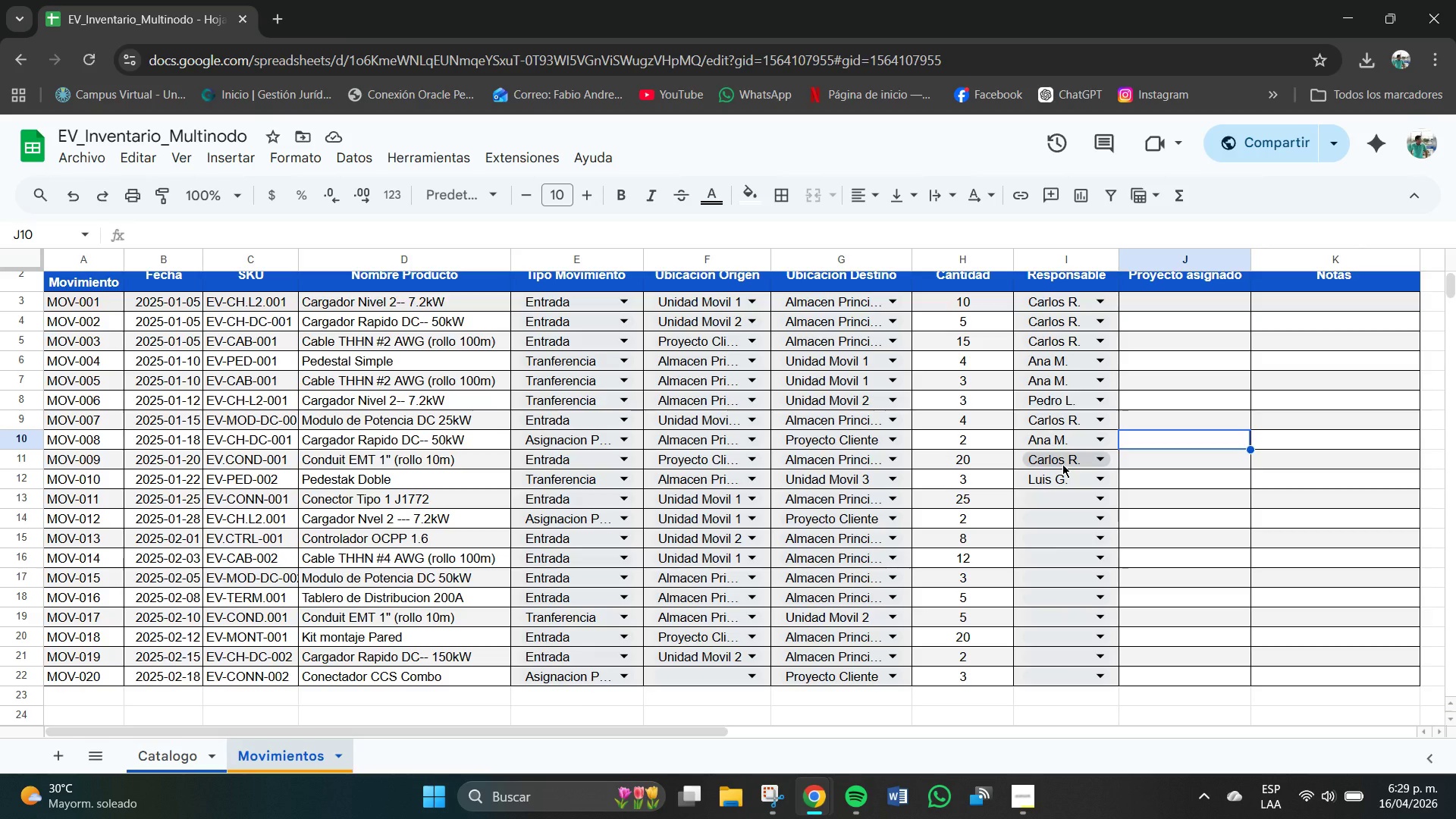 
wait(11.89)
 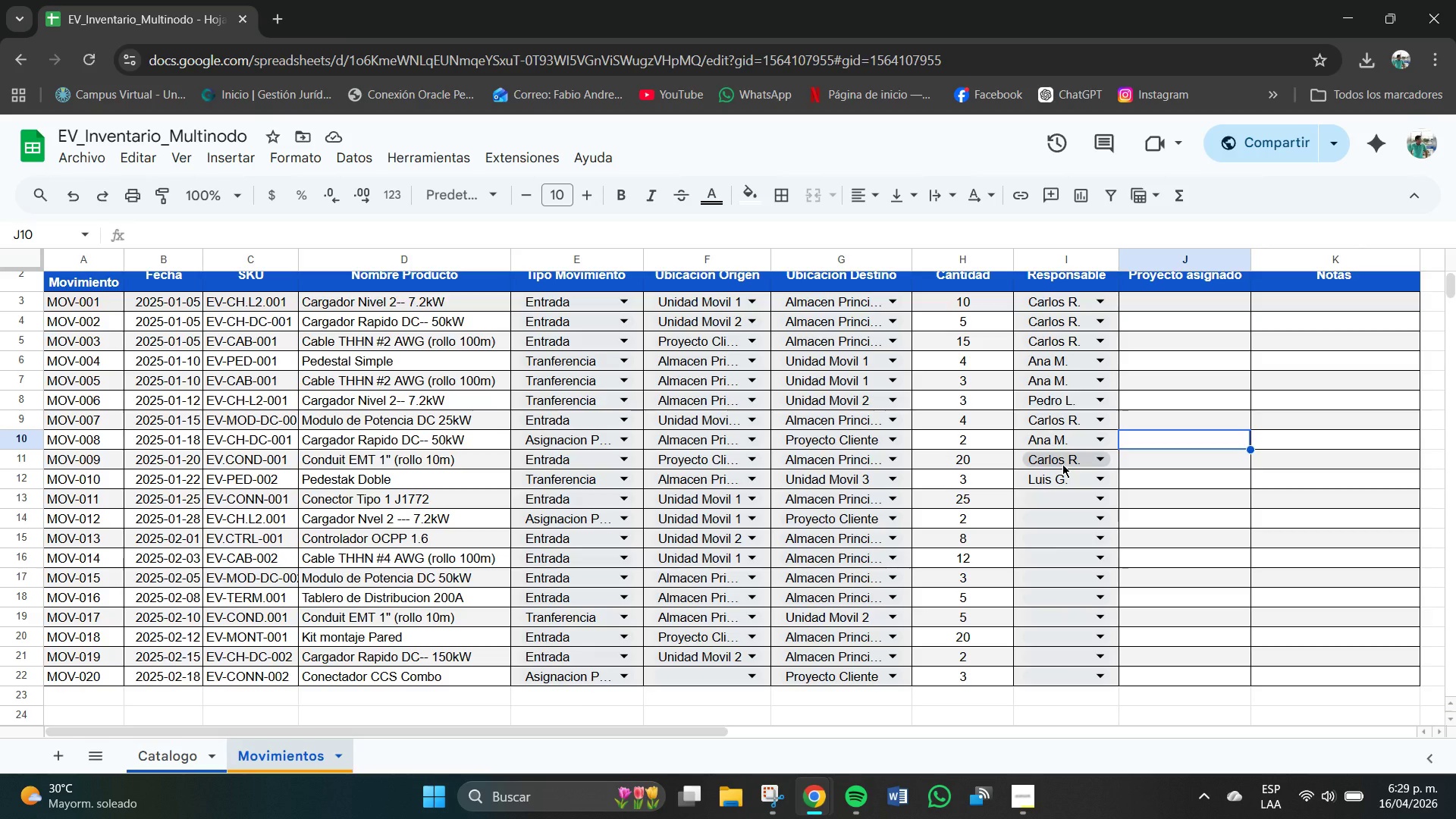 
left_click([1059, 499])
 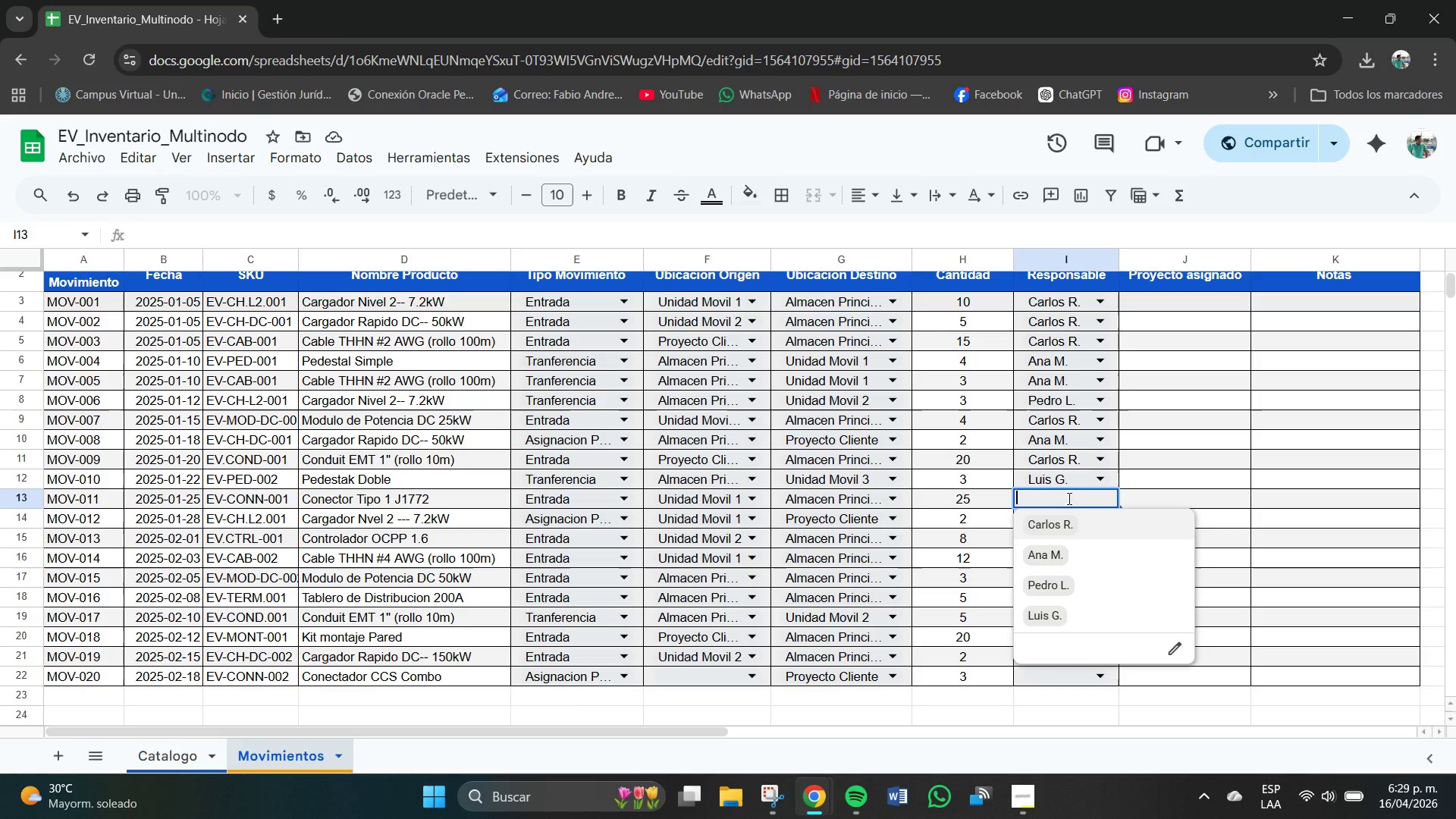 
left_click([1057, 519])
 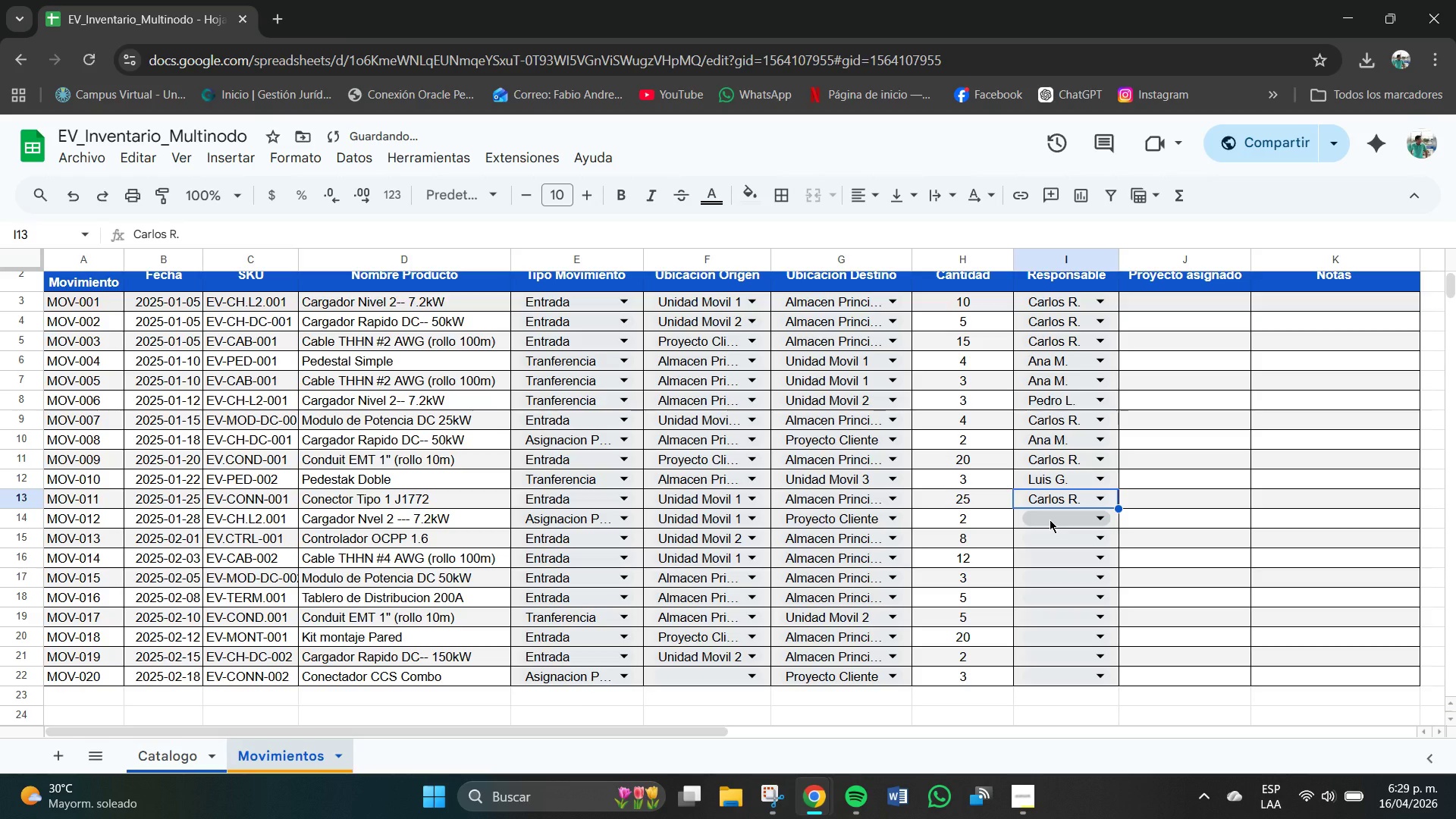 
left_click([1050, 519])
 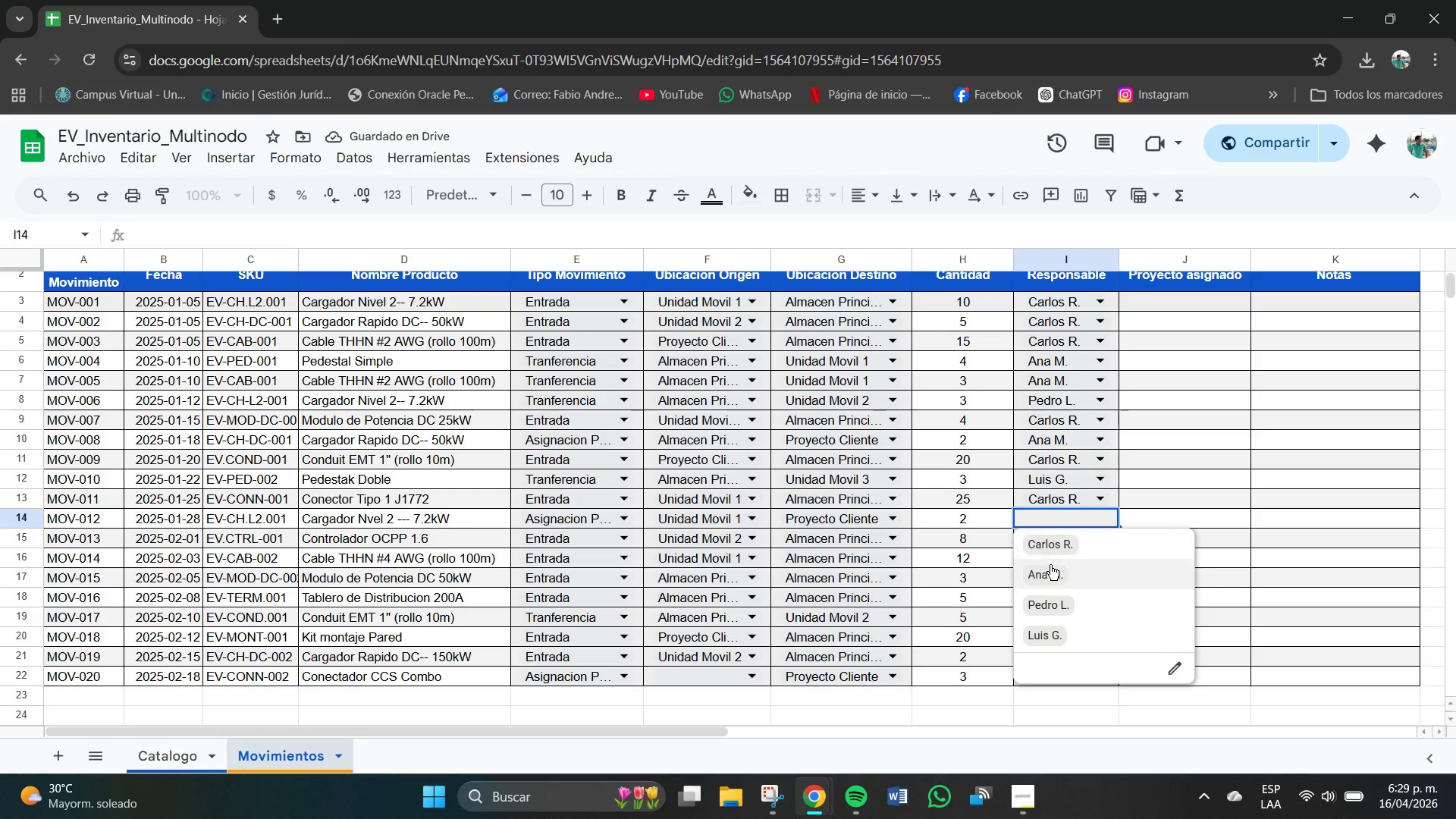 
left_click([1050, 570])
 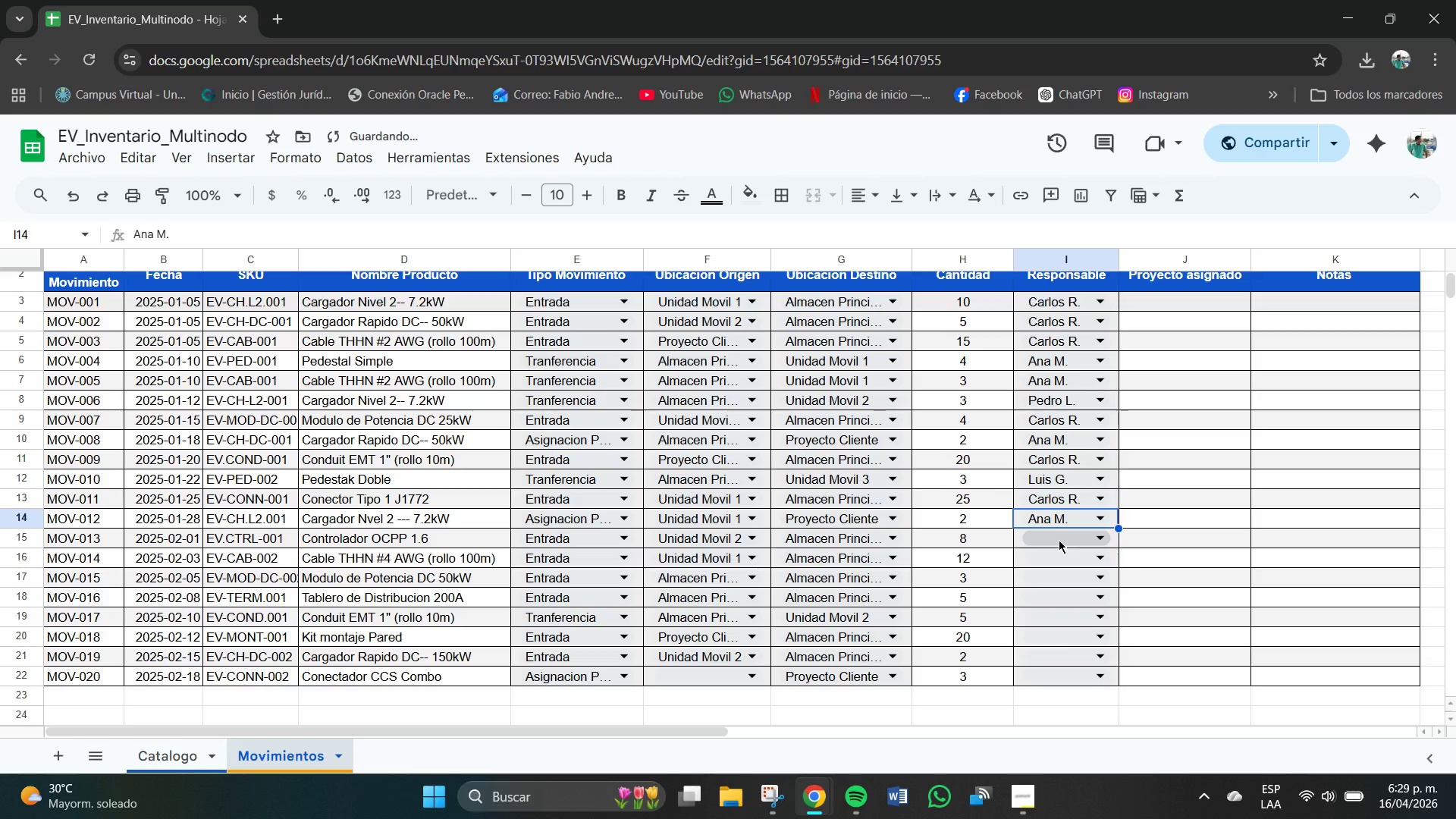 
left_click([1059, 540])
 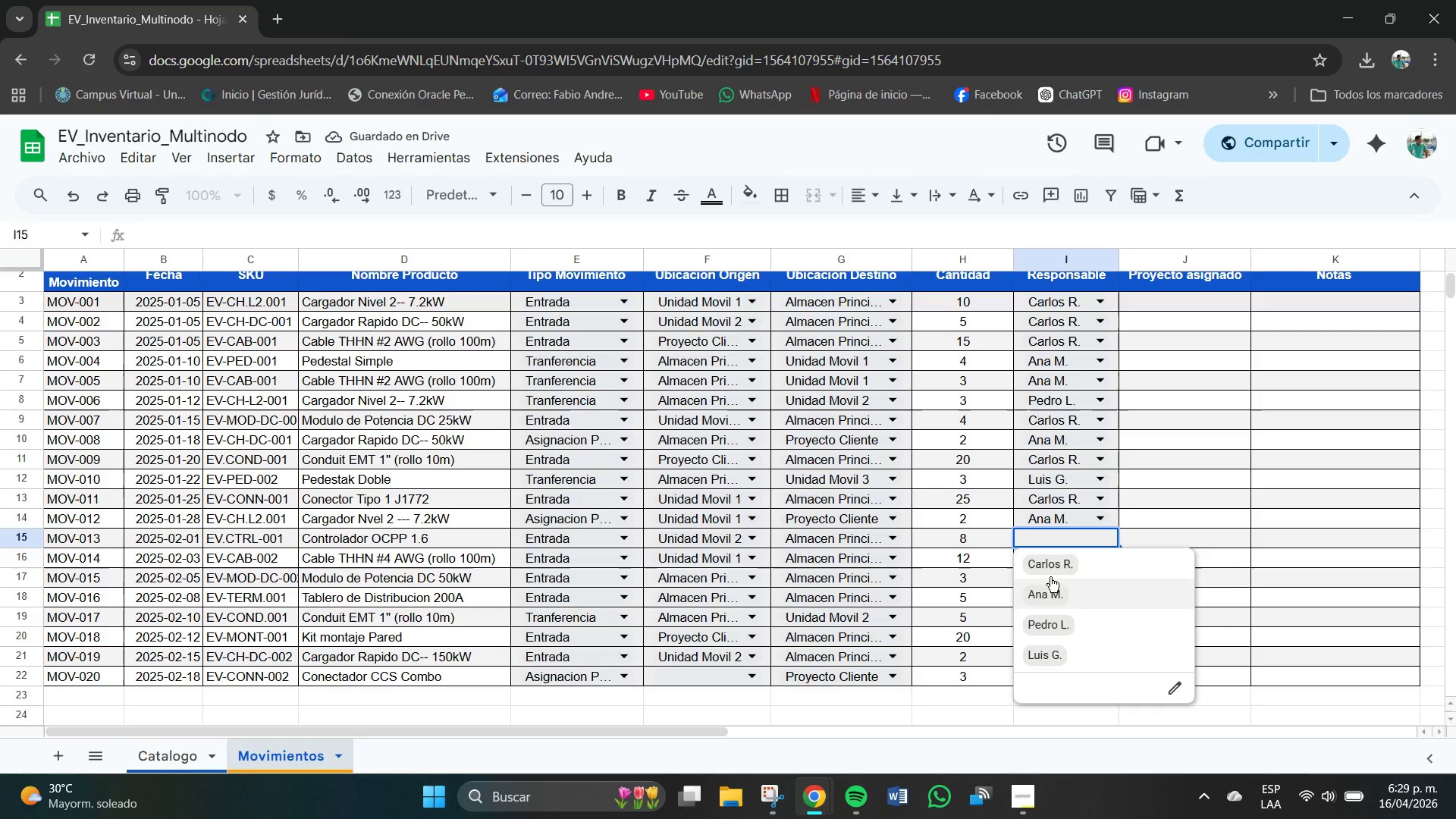 
left_click([1046, 567])
 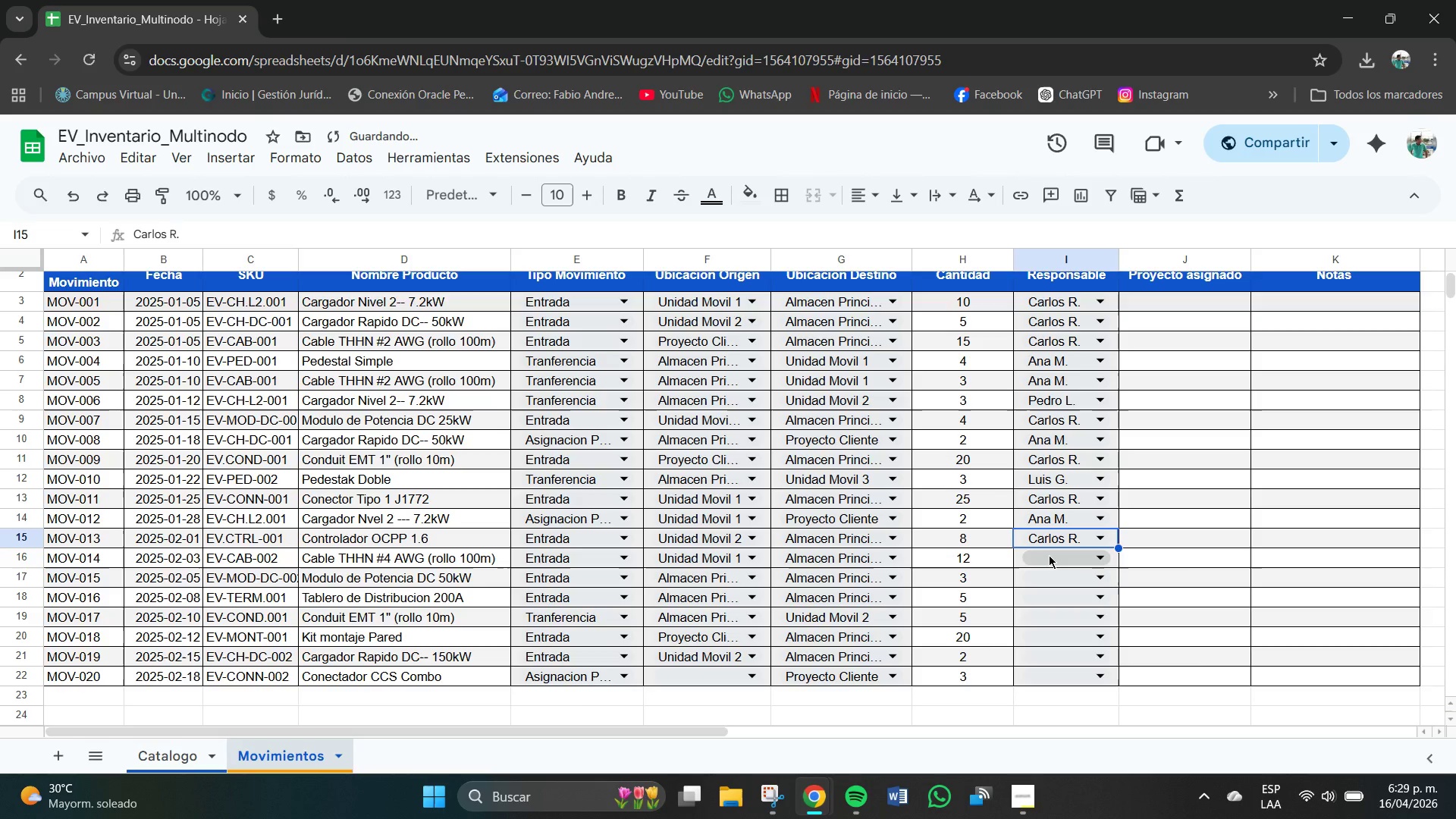 
left_click([1049, 555])
 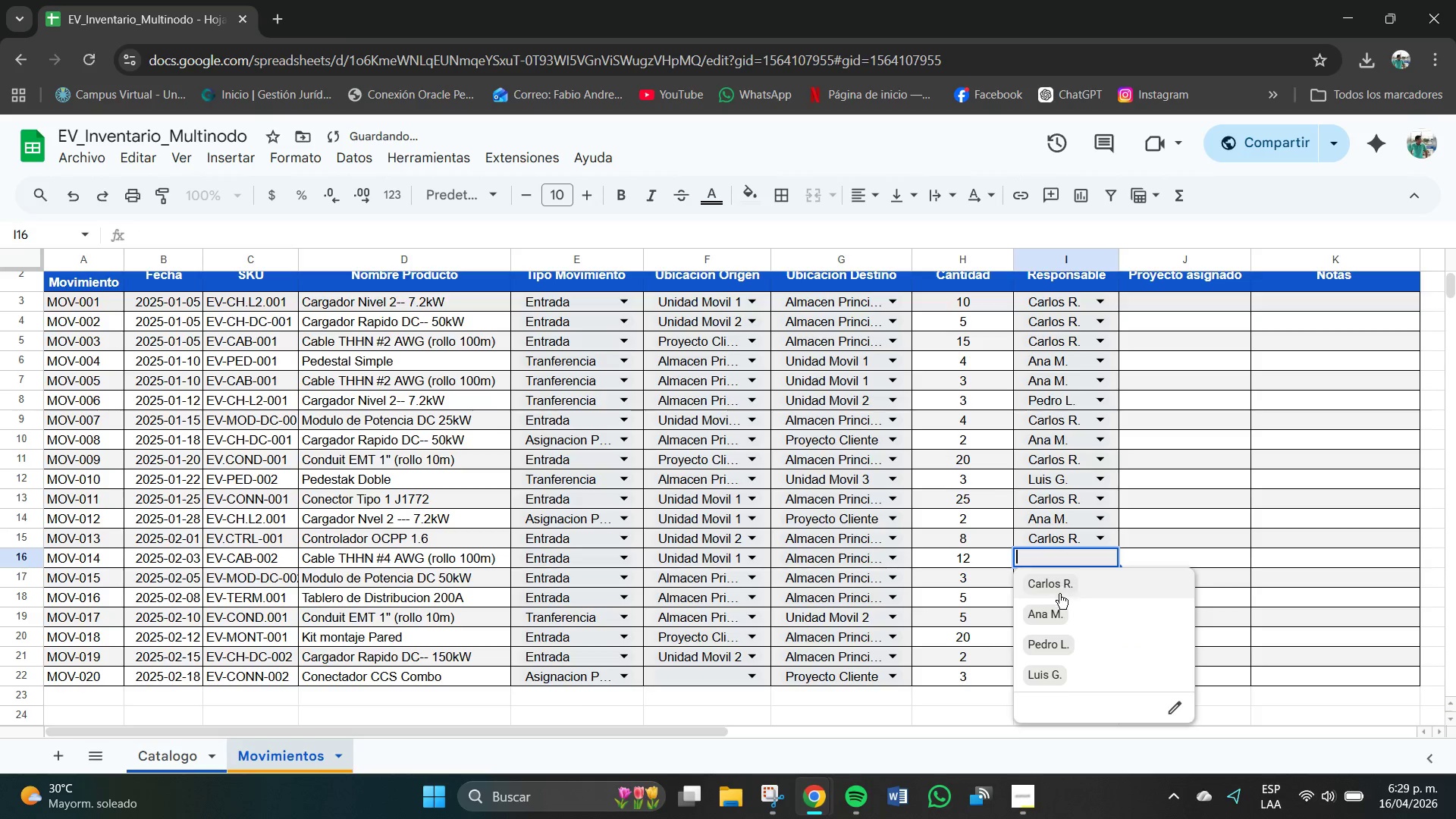 
left_click([1050, 587])
 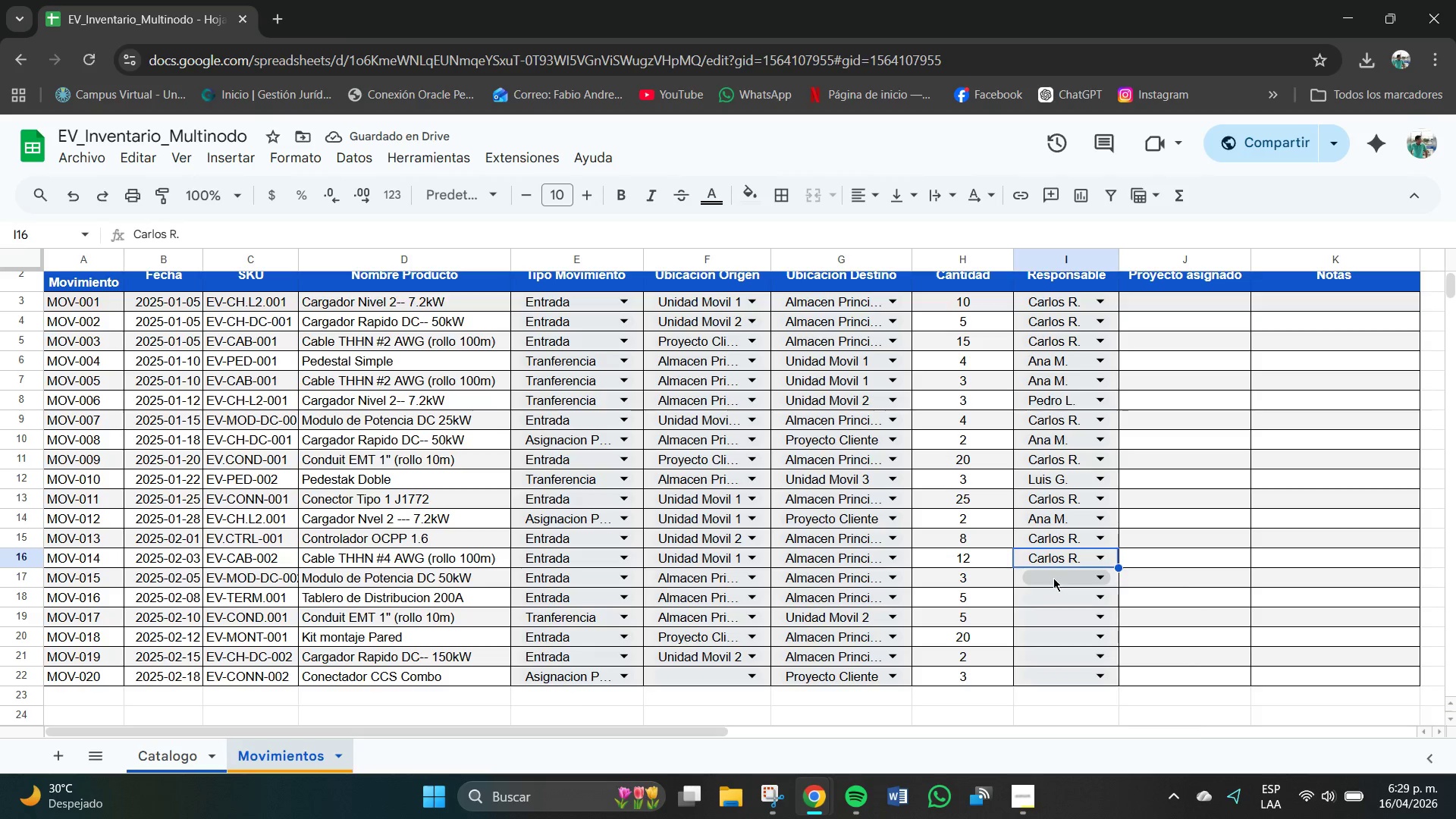 
double_click([1050, 598])
 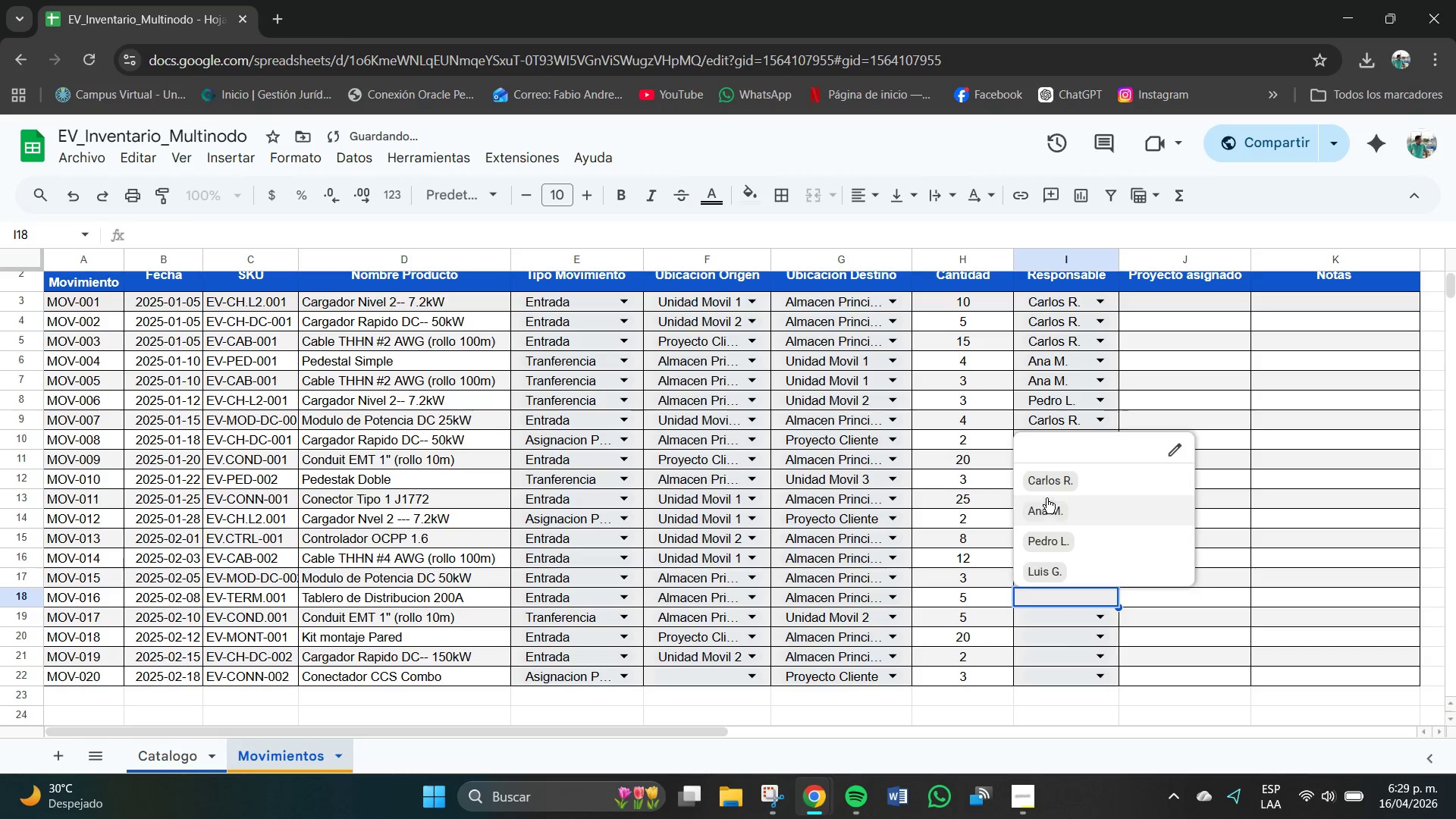 
left_click([1046, 485])
 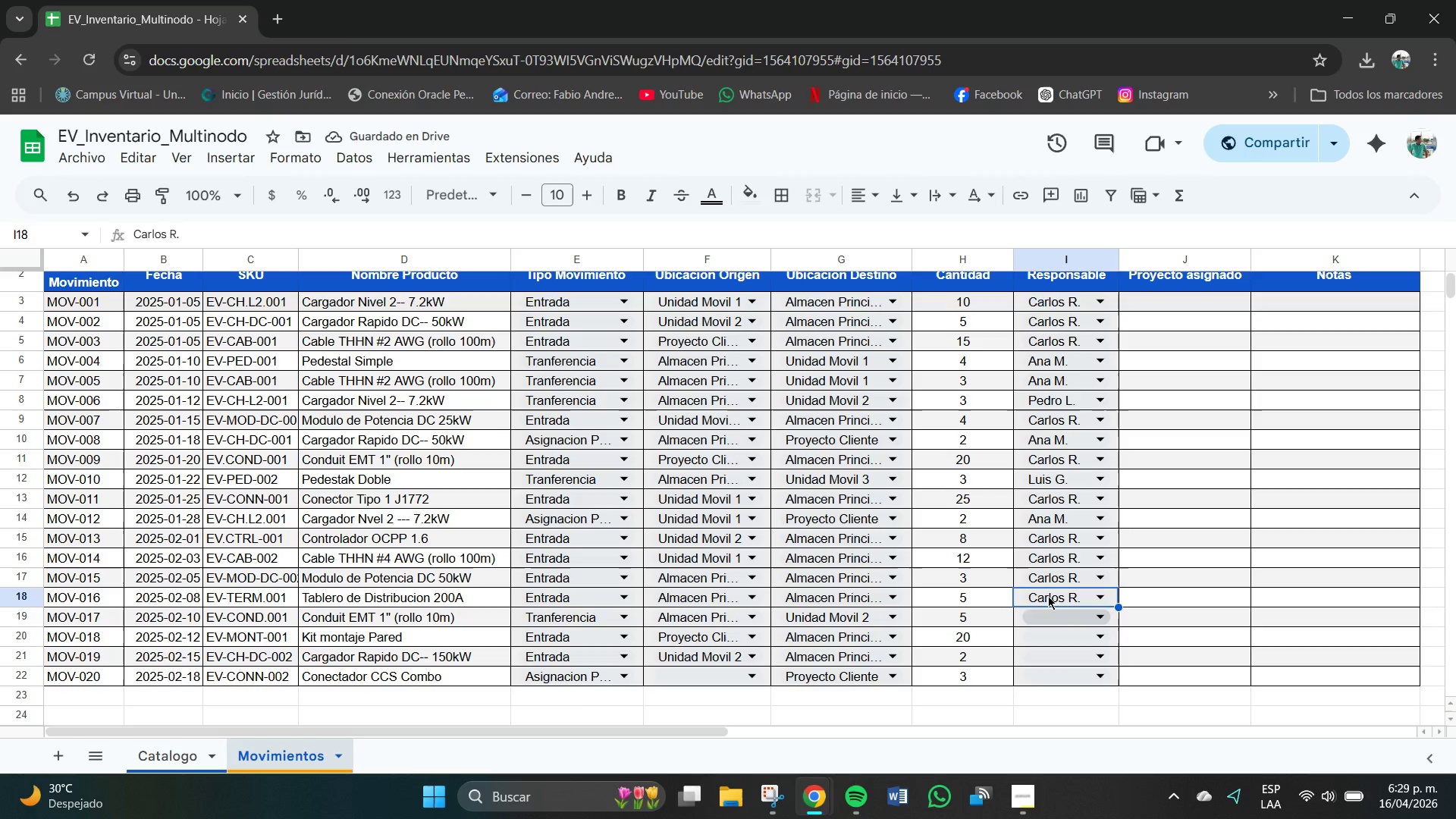 
wait(6.14)
 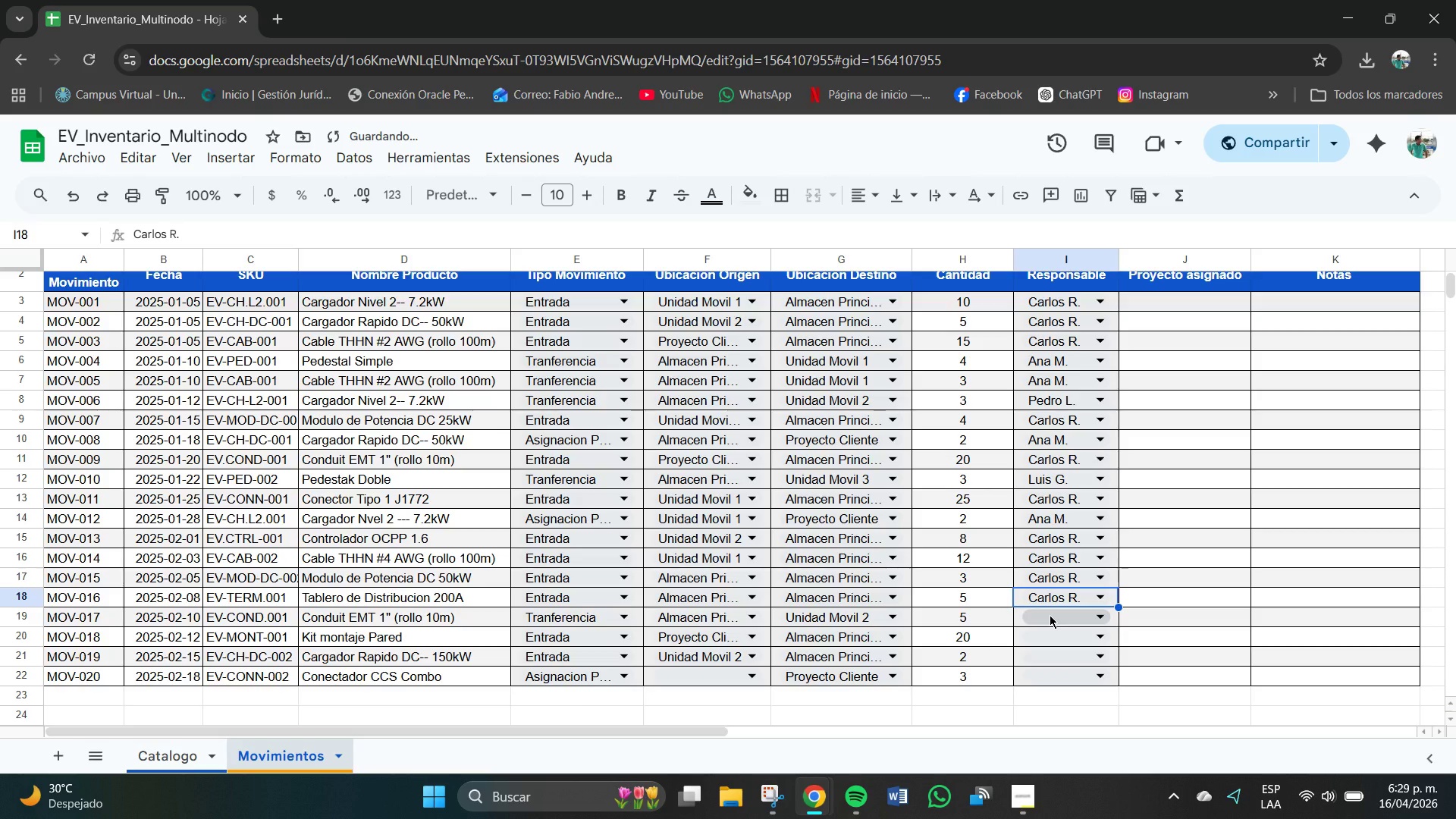 
left_click([1055, 617])
 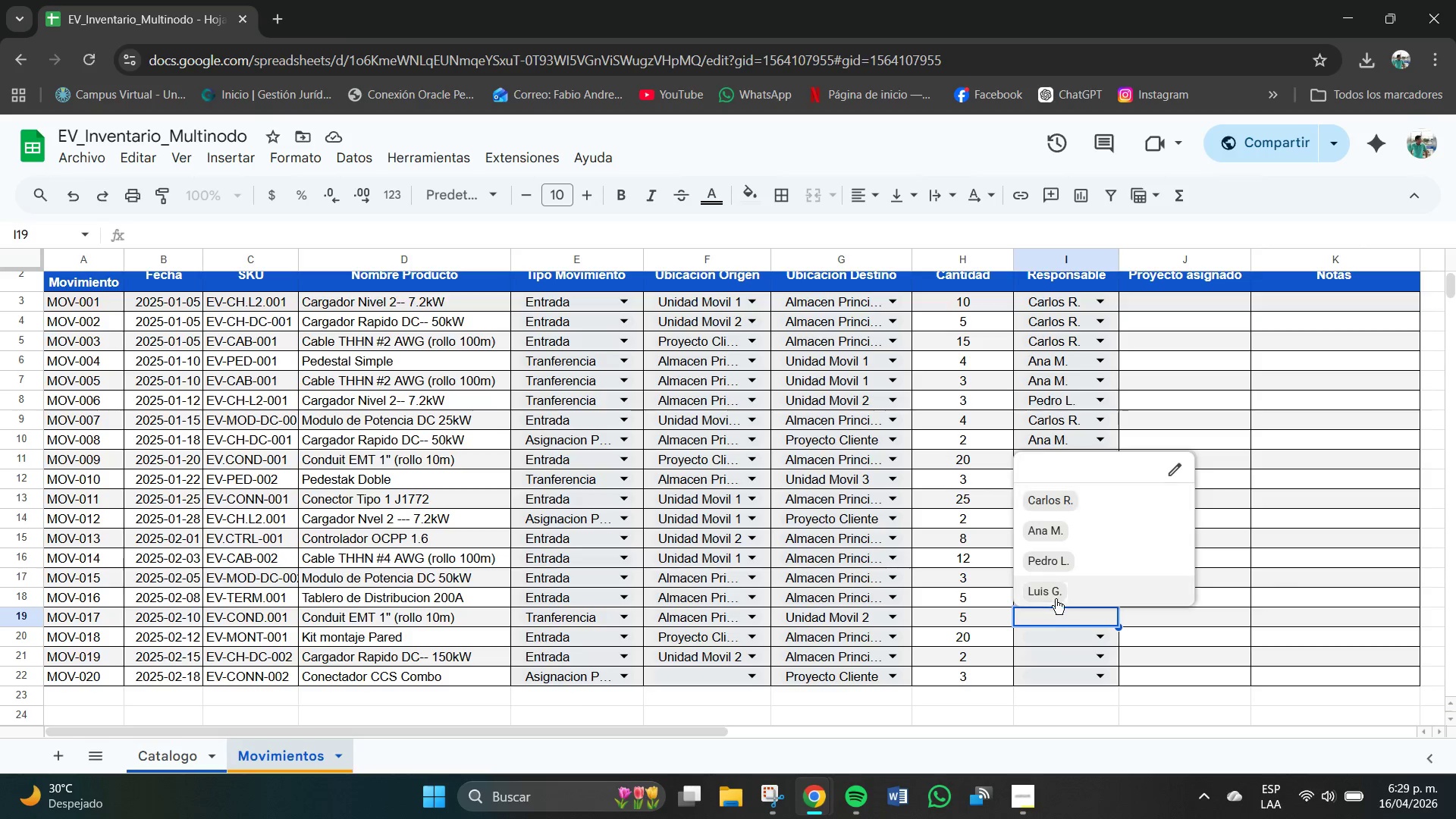 
left_click([1052, 558])
 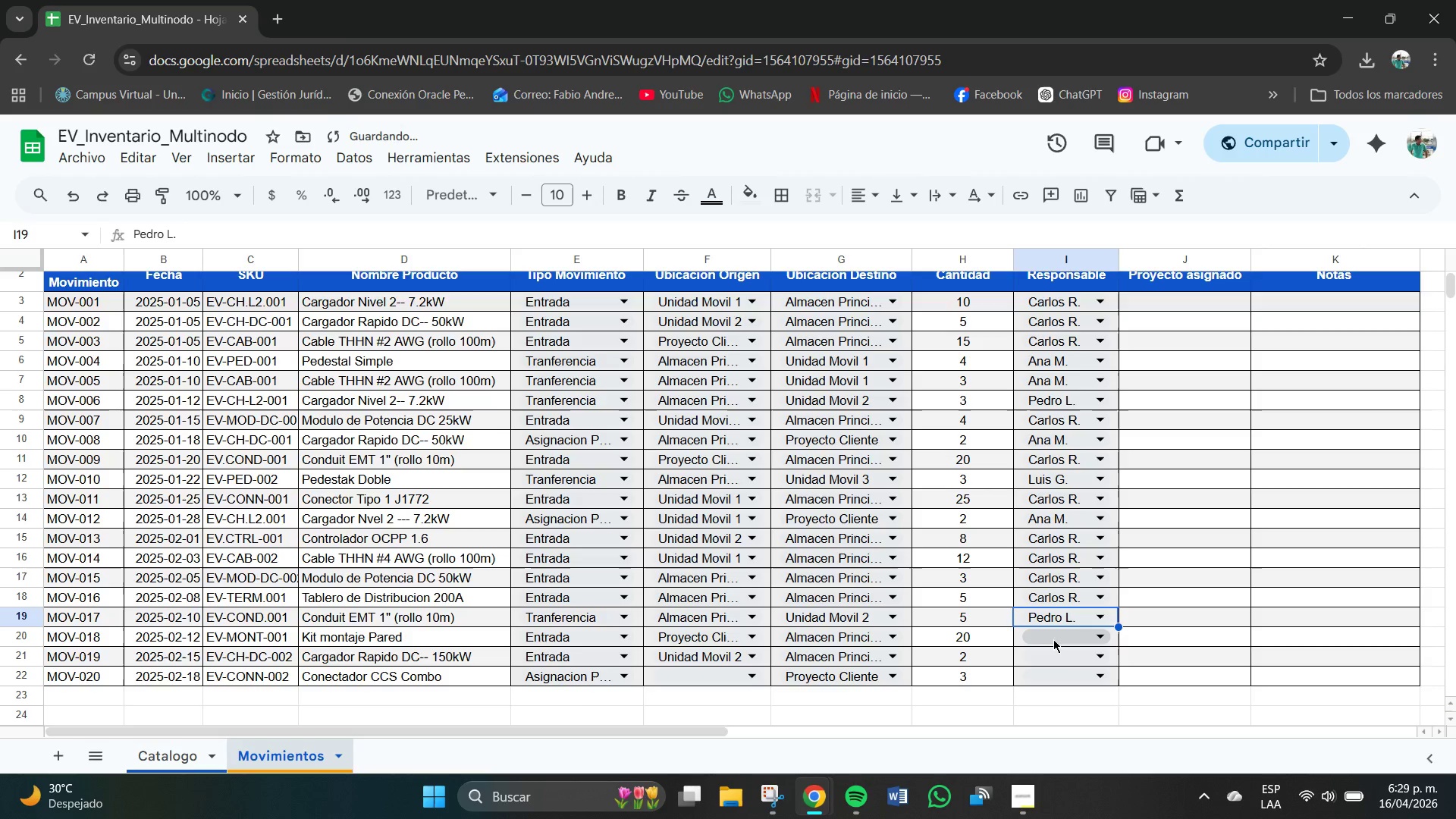 
left_click([1053, 639])
 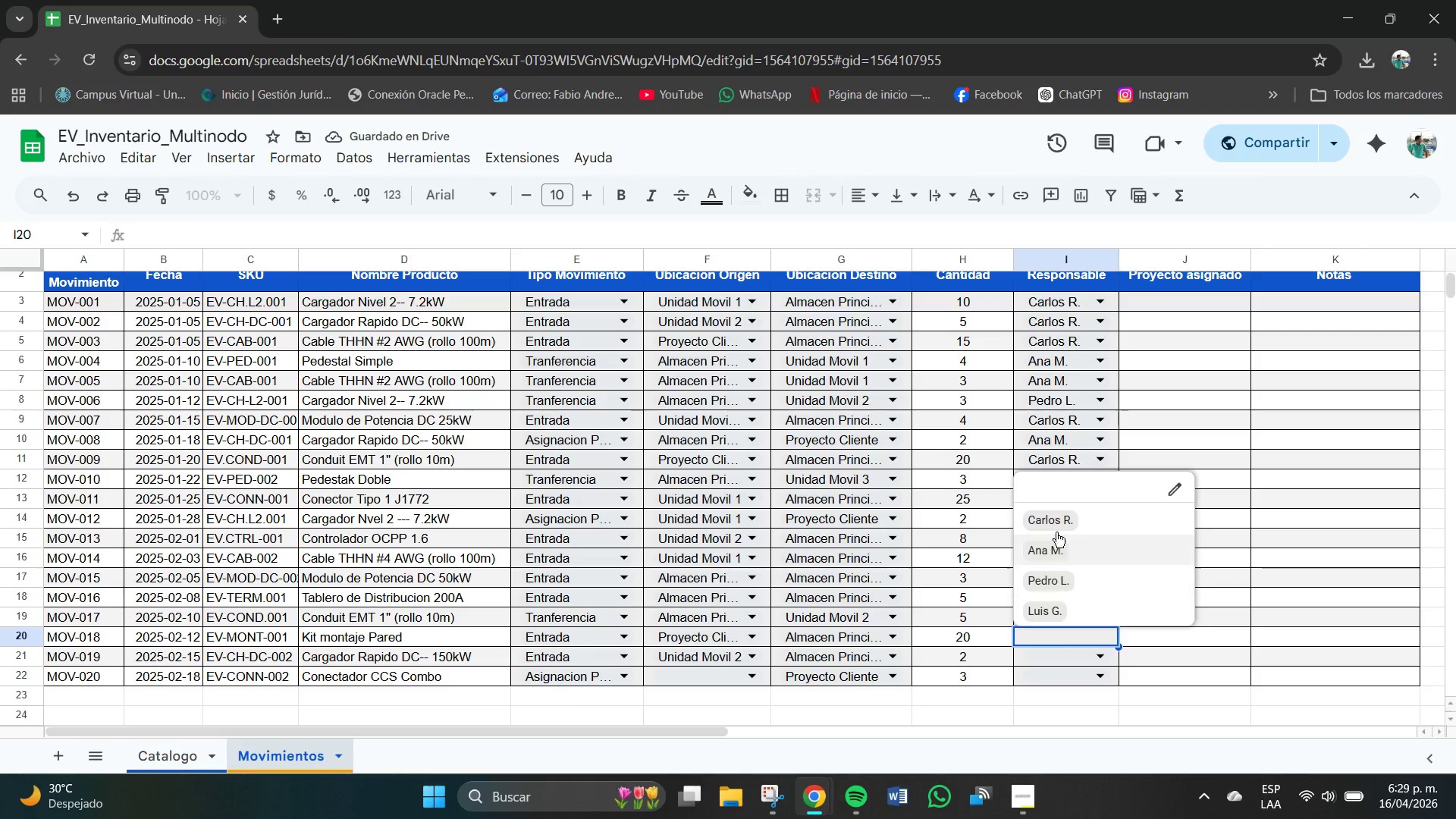 
left_click([1052, 515])
 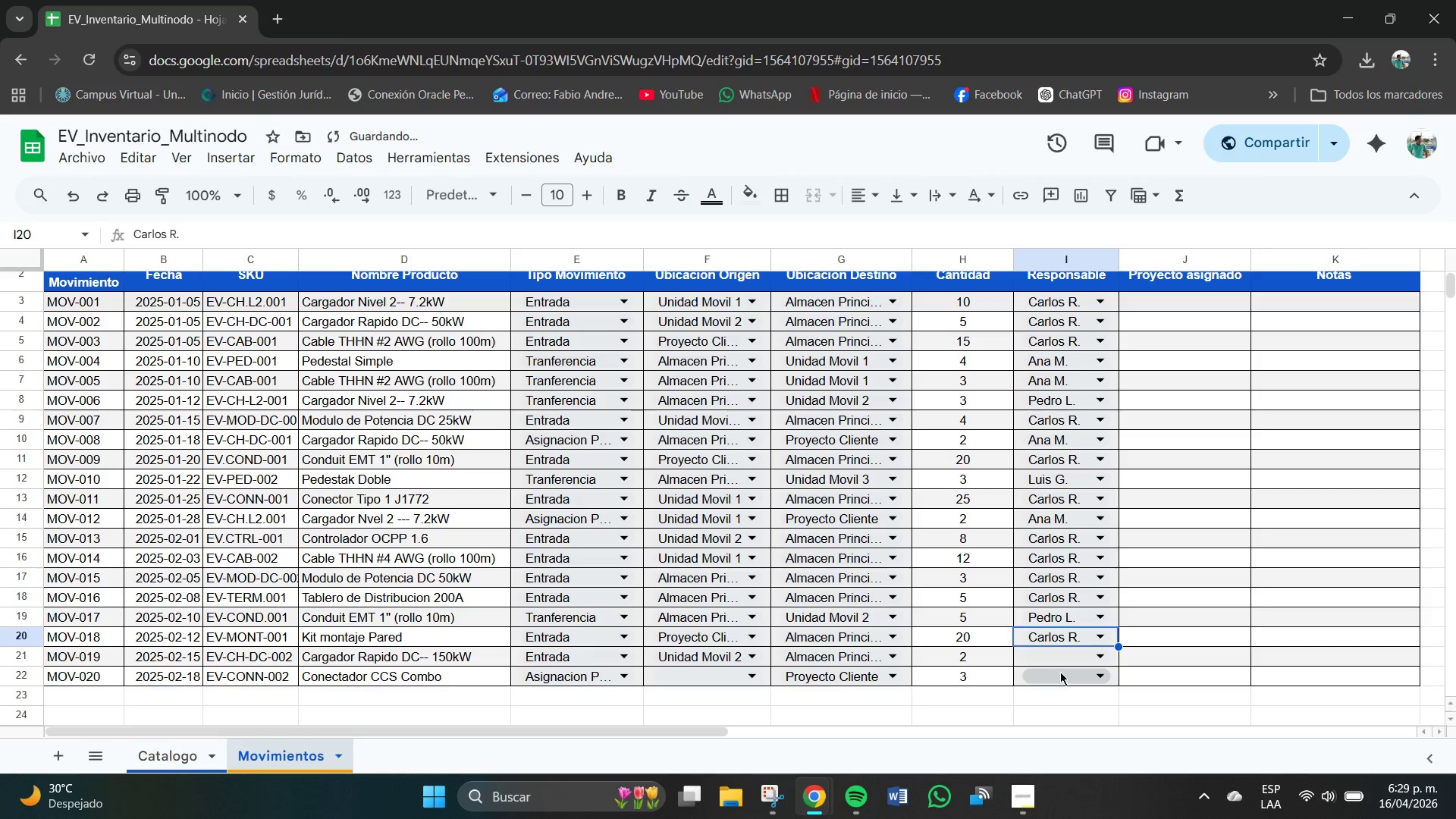 
left_click([1053, 657])
 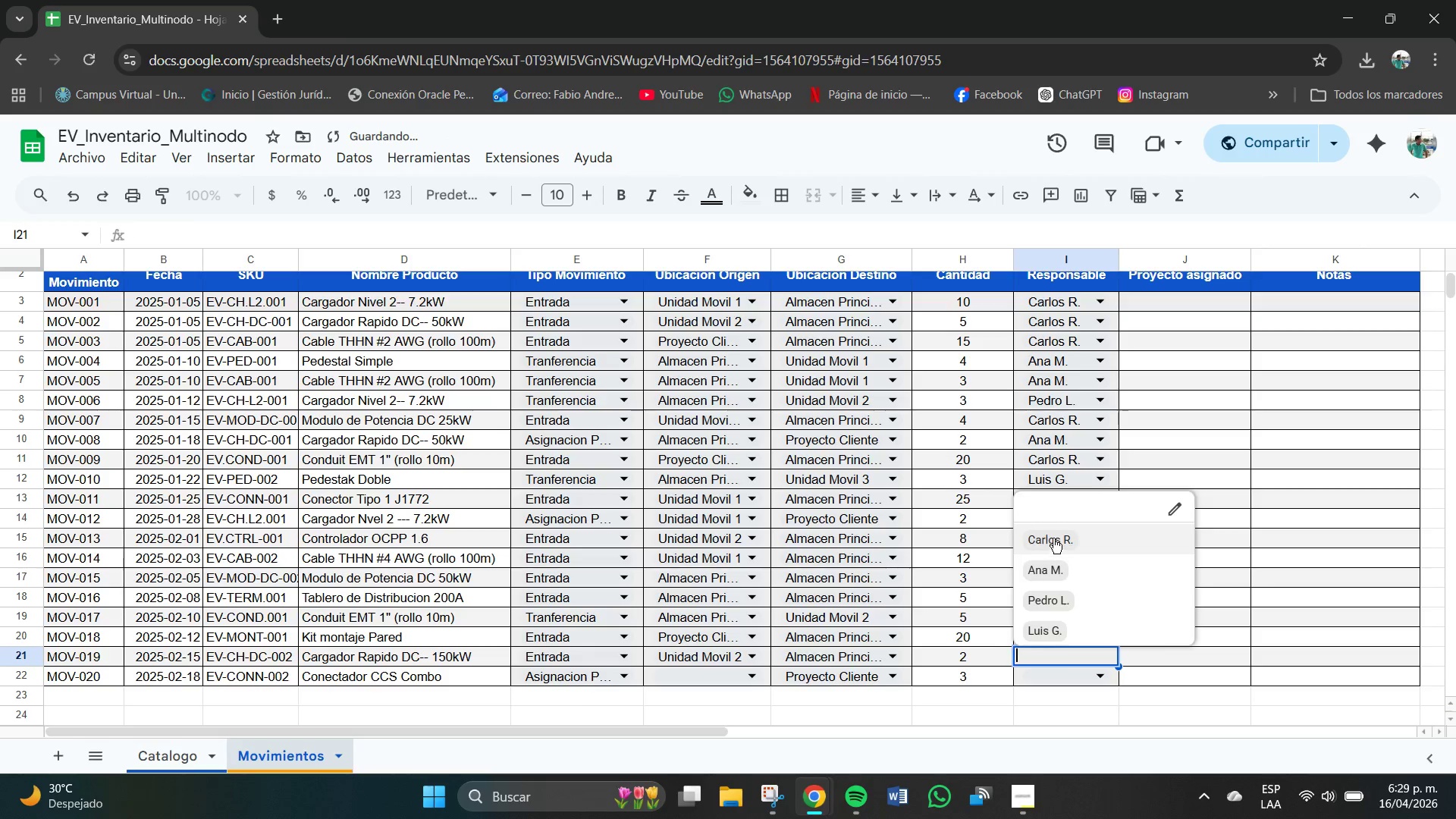 
left_click([1053, 537])
 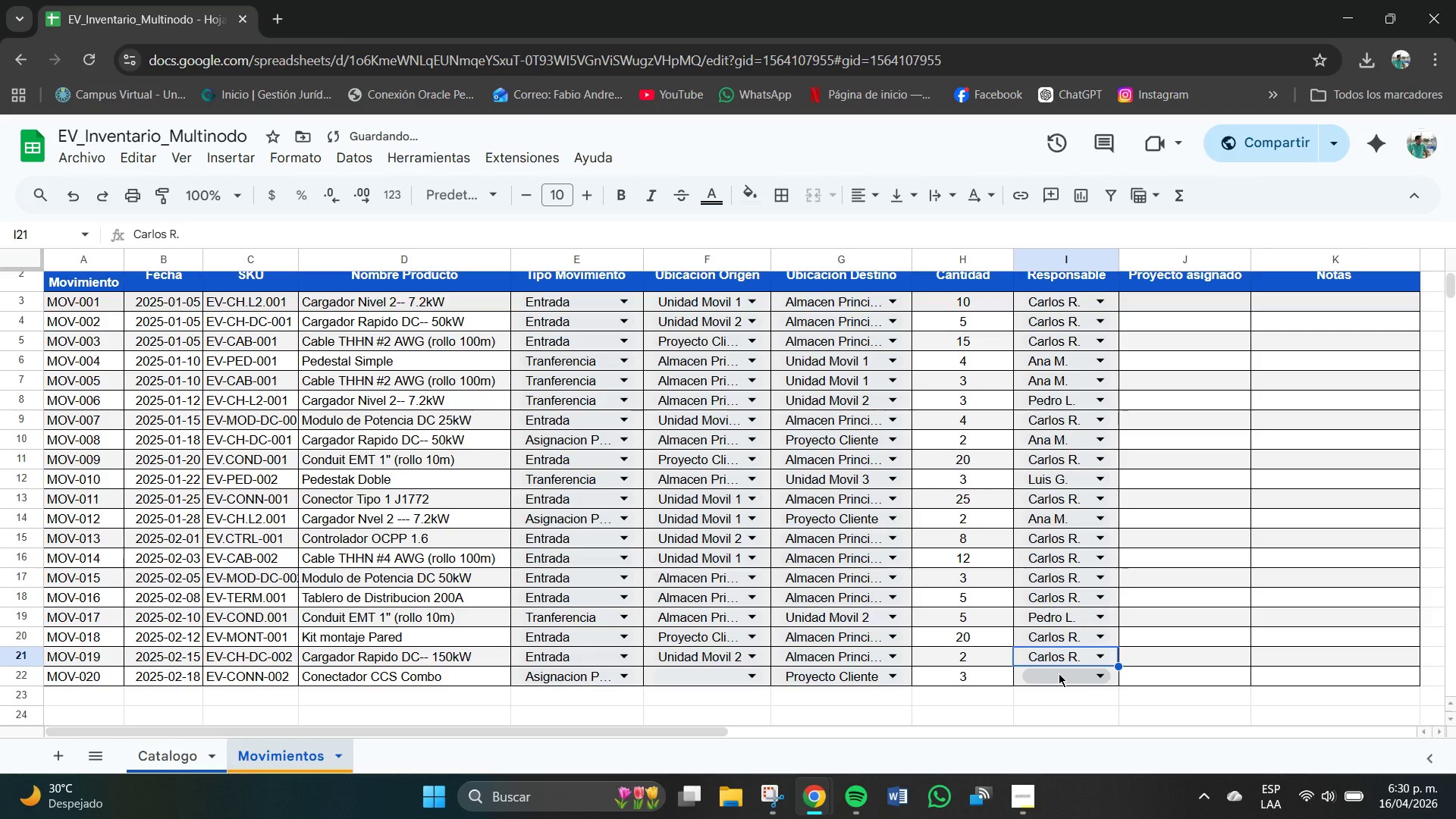 
left_click([1059, 673])
 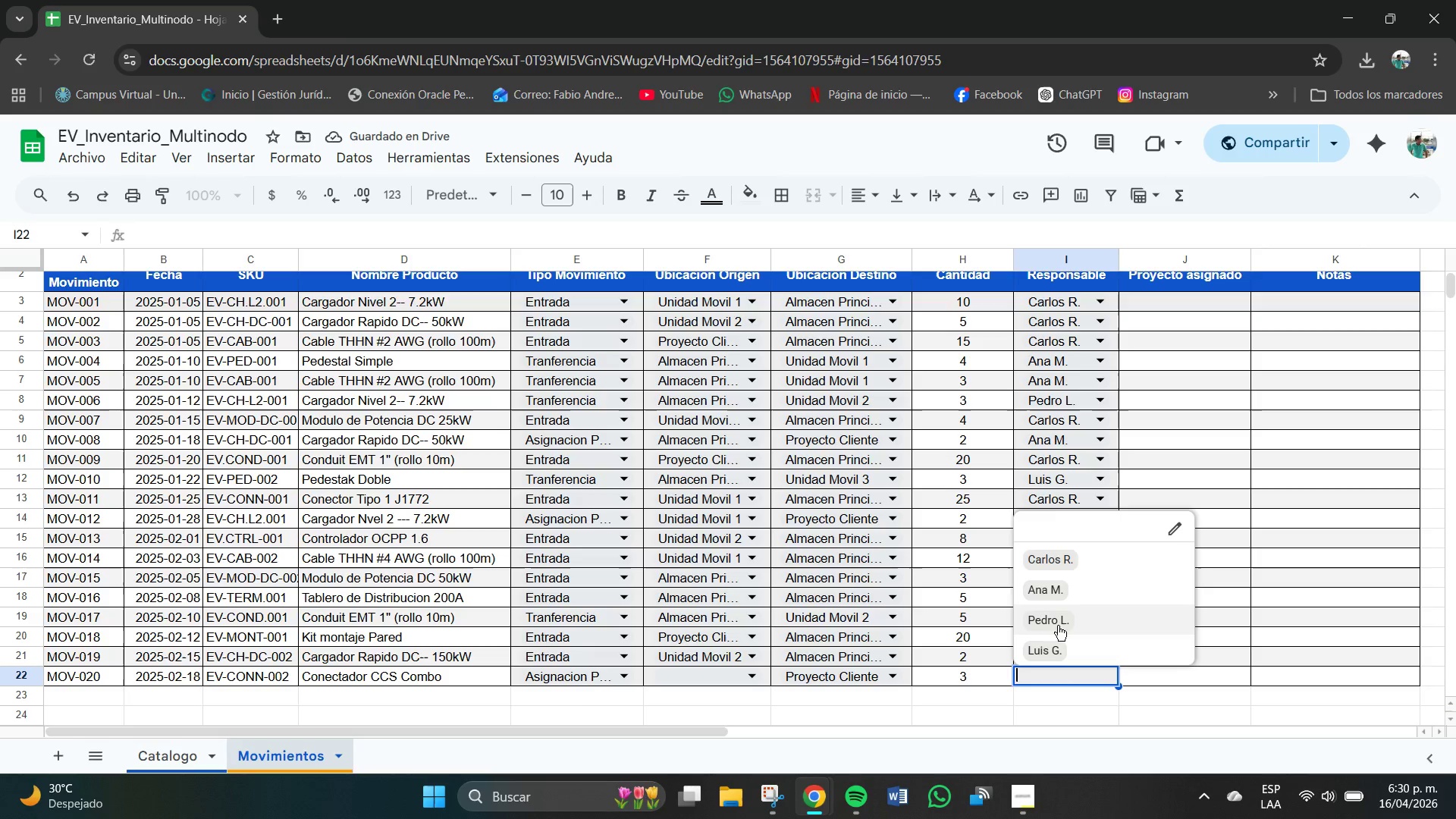 
left_click([1050, 649])
 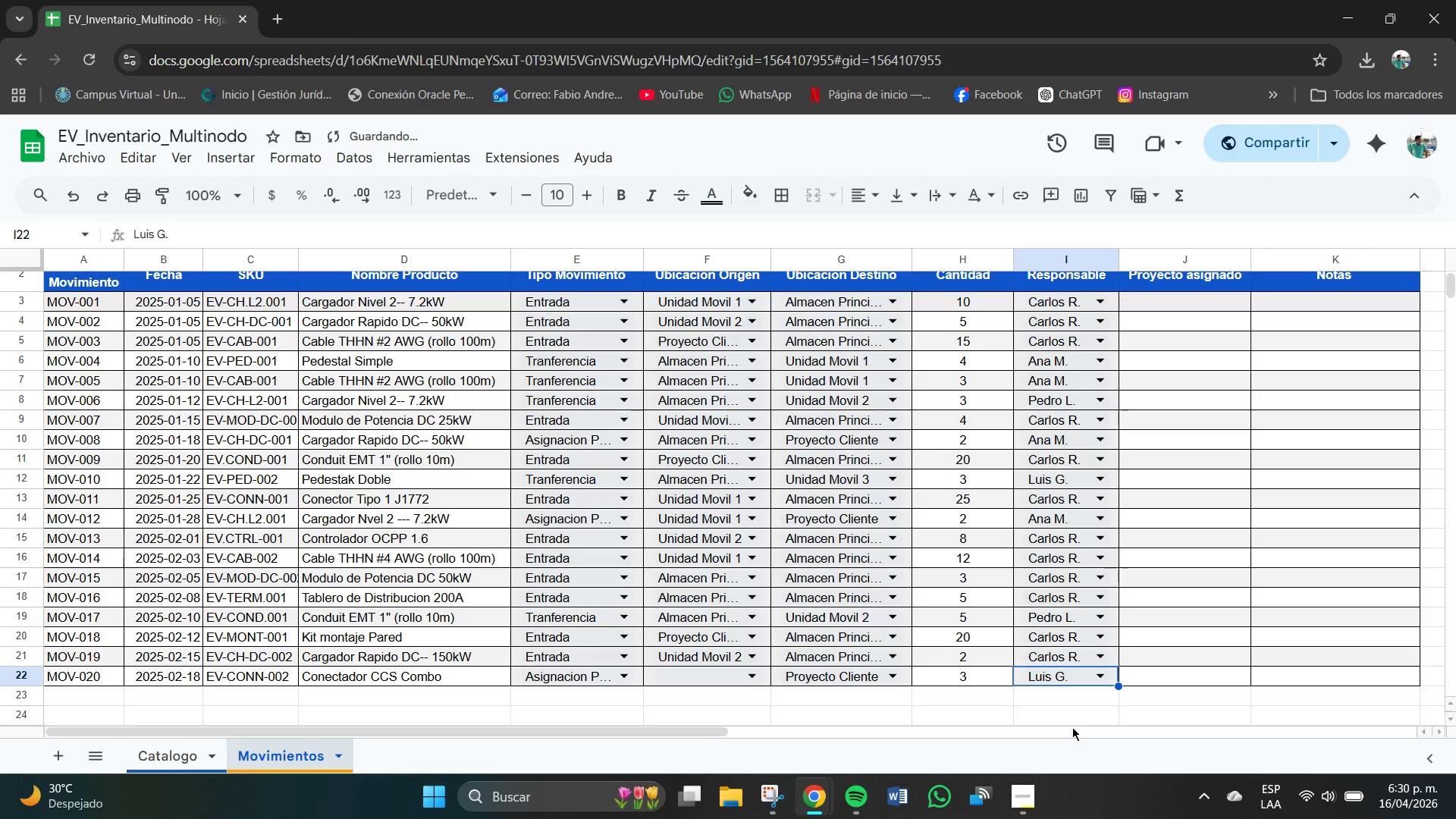 
left_click([1085, 717])
 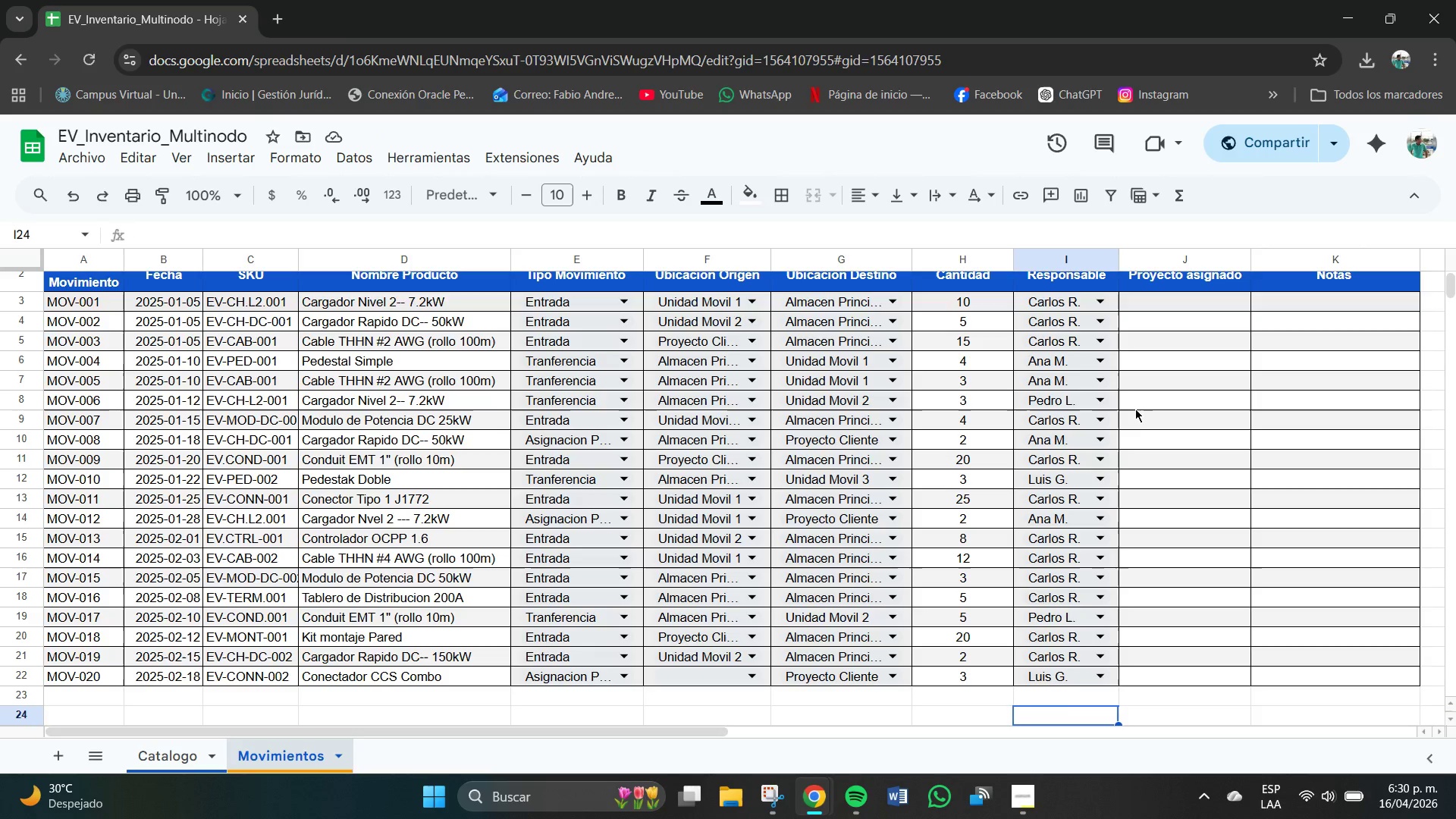 
wait(10.0)
 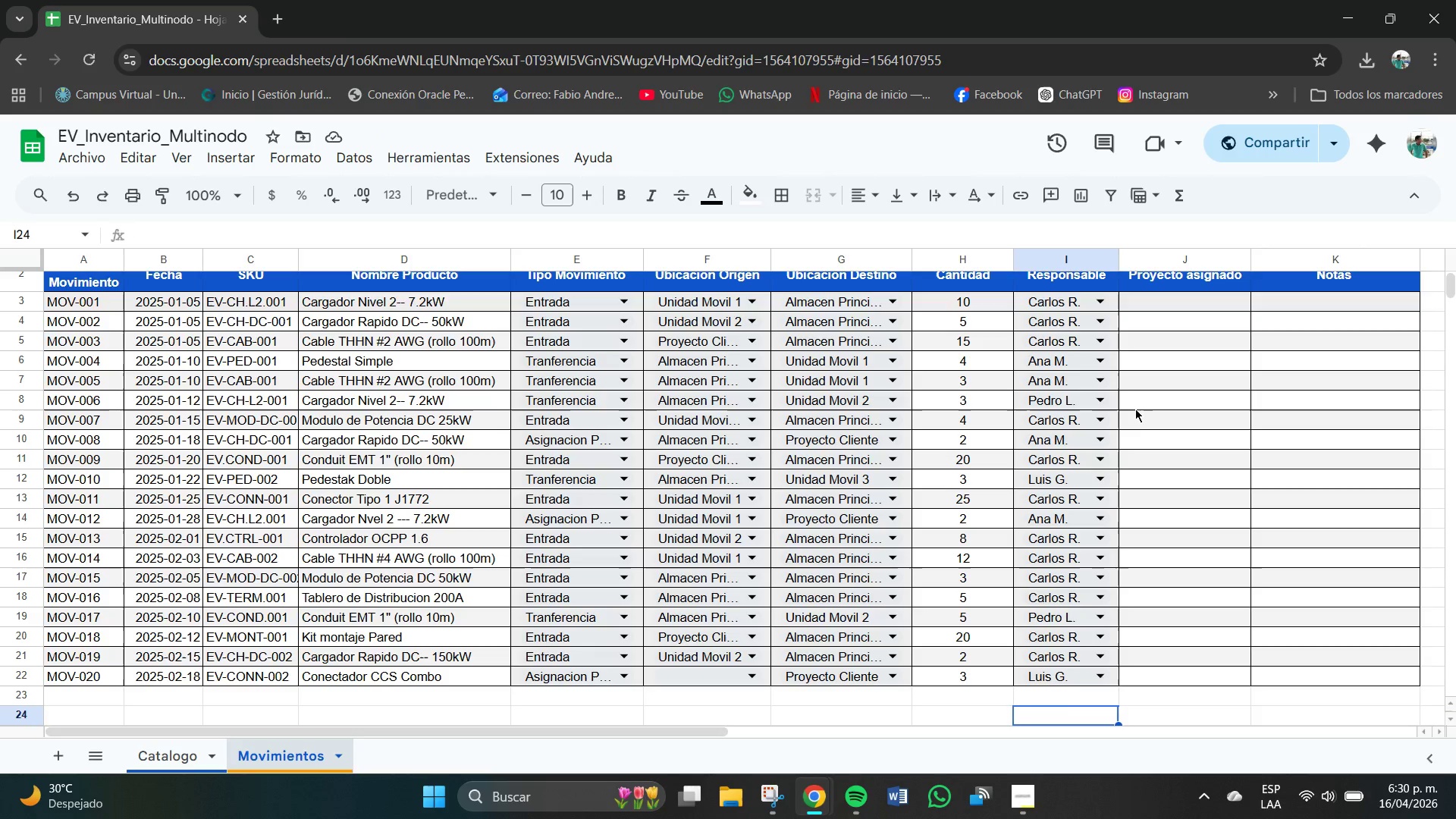 
left_click([1181, 438])
 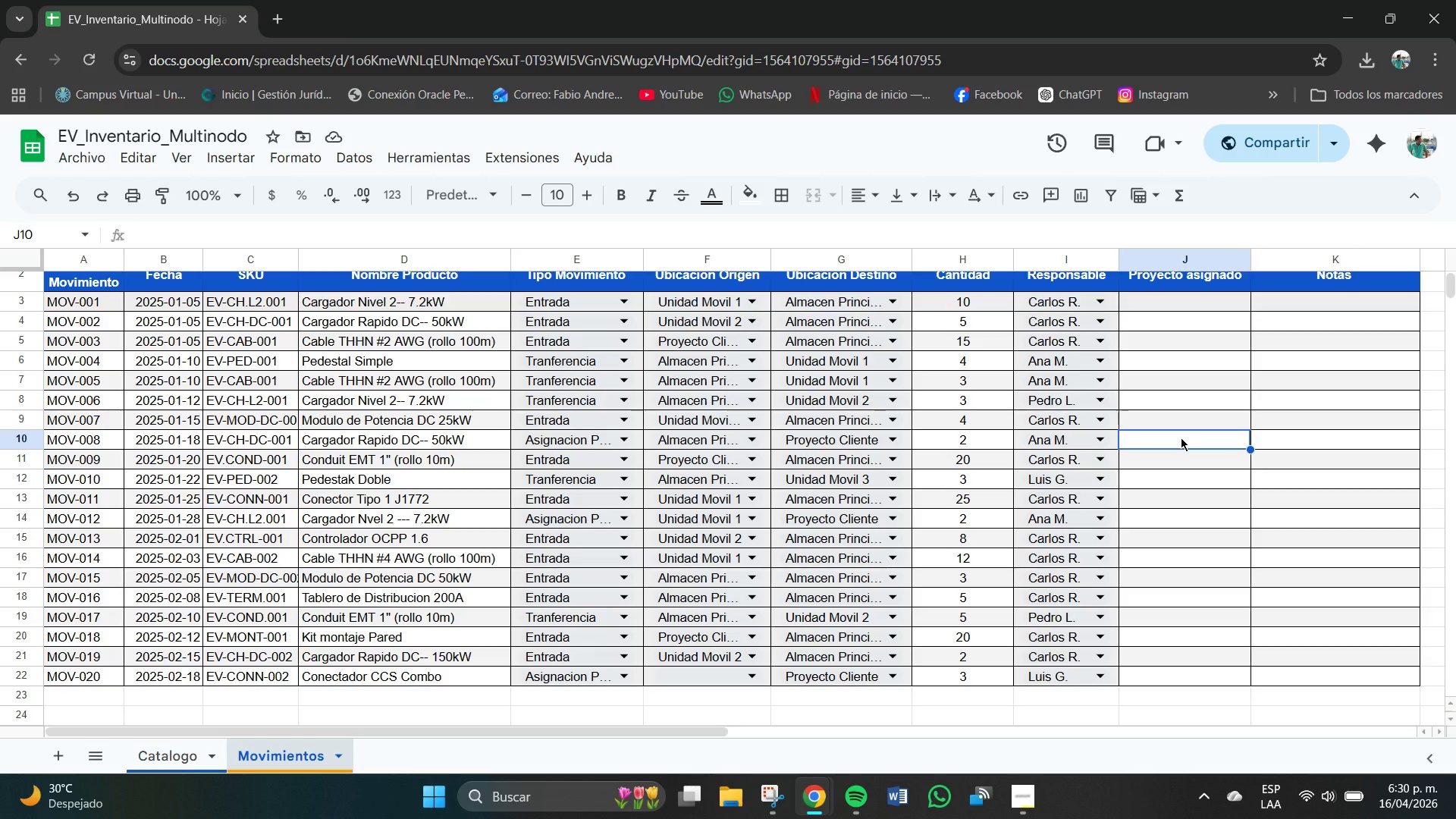 
type(Pypyedt)
key(Backspace)
key(Backspace)
key(Backspace)
key(Backspace)
key(Backspace)
key(Backspace)
type(royectpo)
key(Backspace)
key(Backspace)
type(o Mall Norte)
 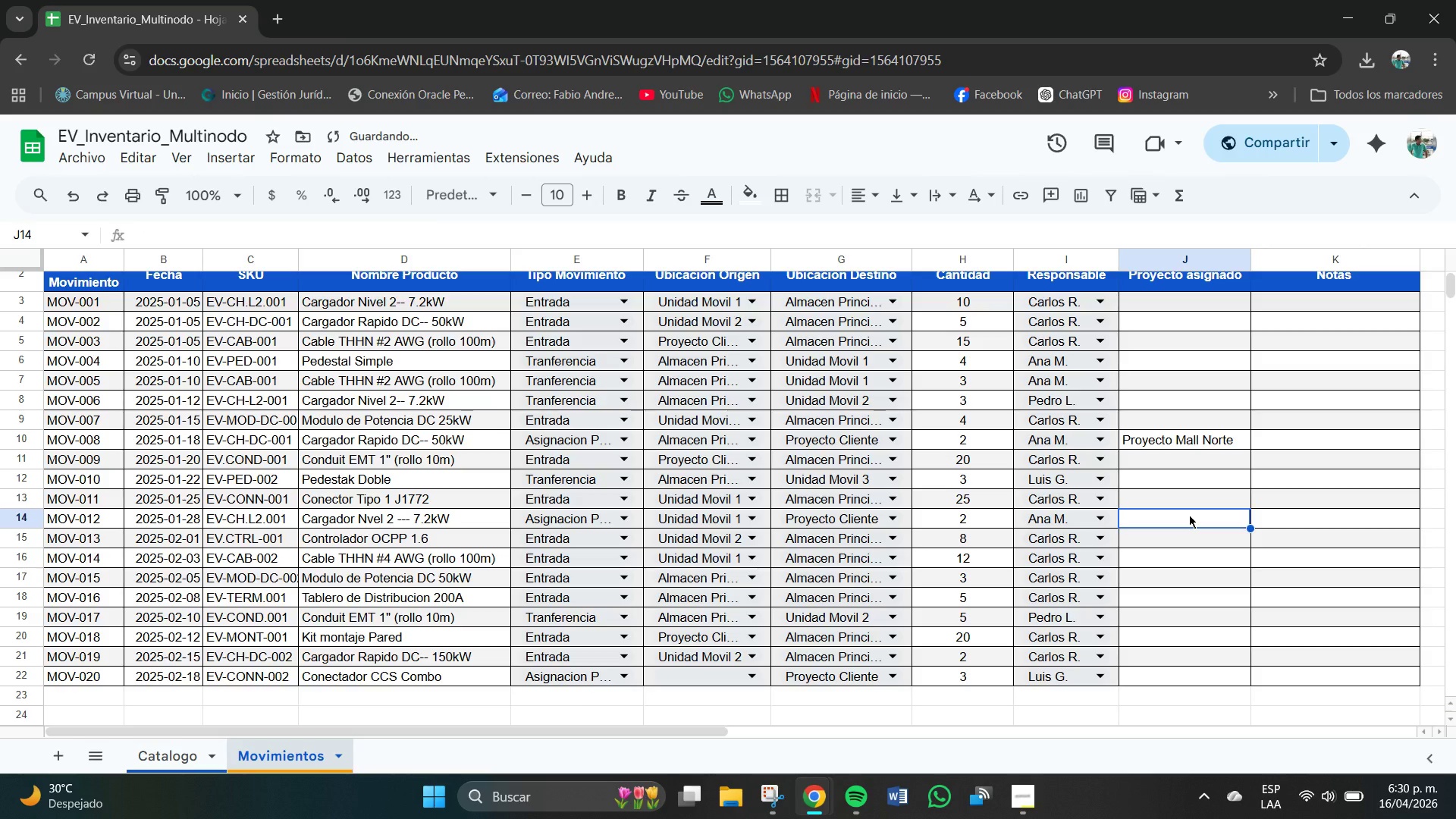 
wait(6.41)
 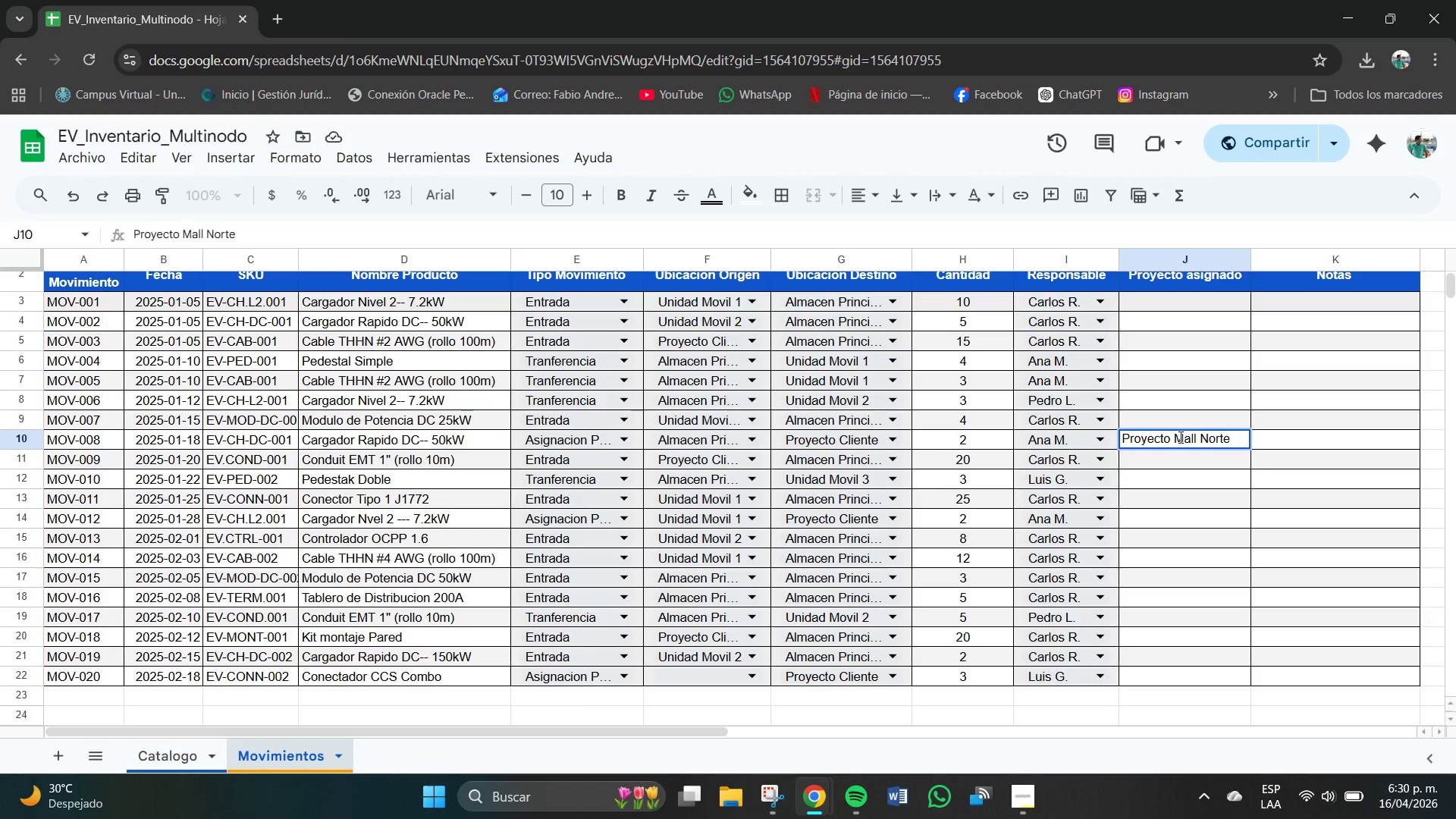 
type(Pyoyecto)
key(Backspace)
key(Backspace)
key(Backspace)
key(Backspace)
key(Backspace)
key(Backspace)
key(Backspace)
type(royecto EcoPark)
 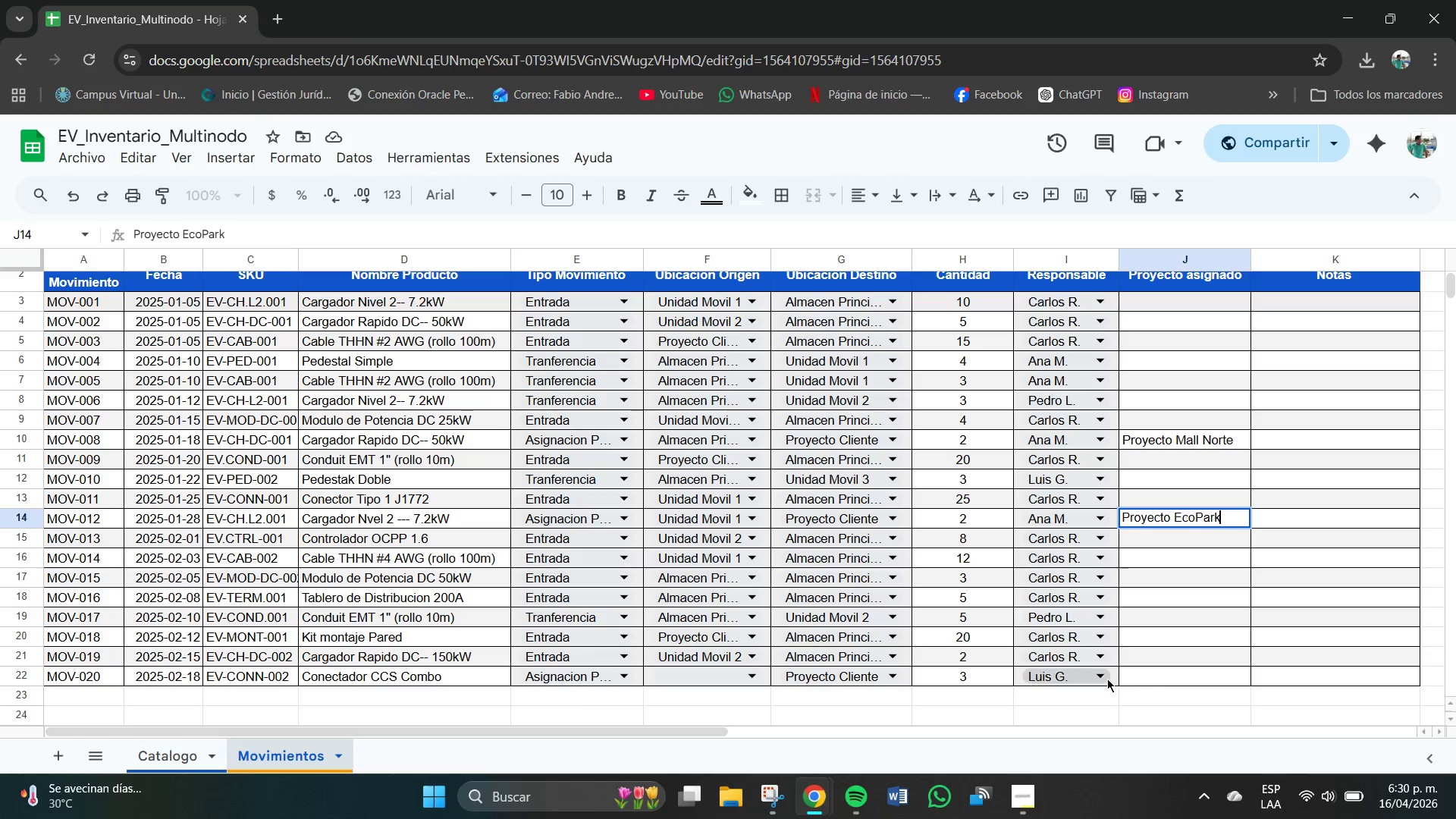 
type(Proyecto)
 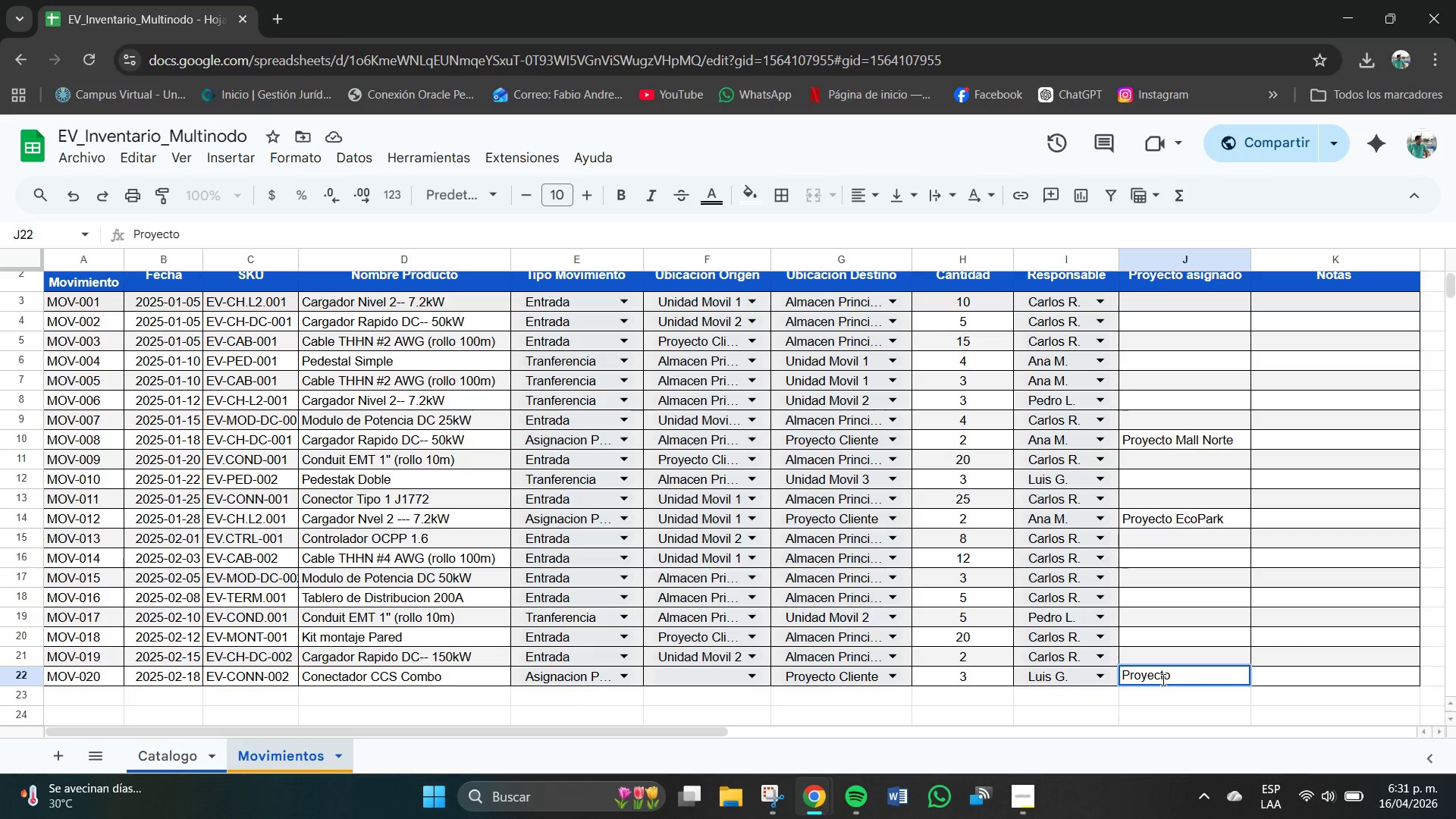 
type( Auto)
 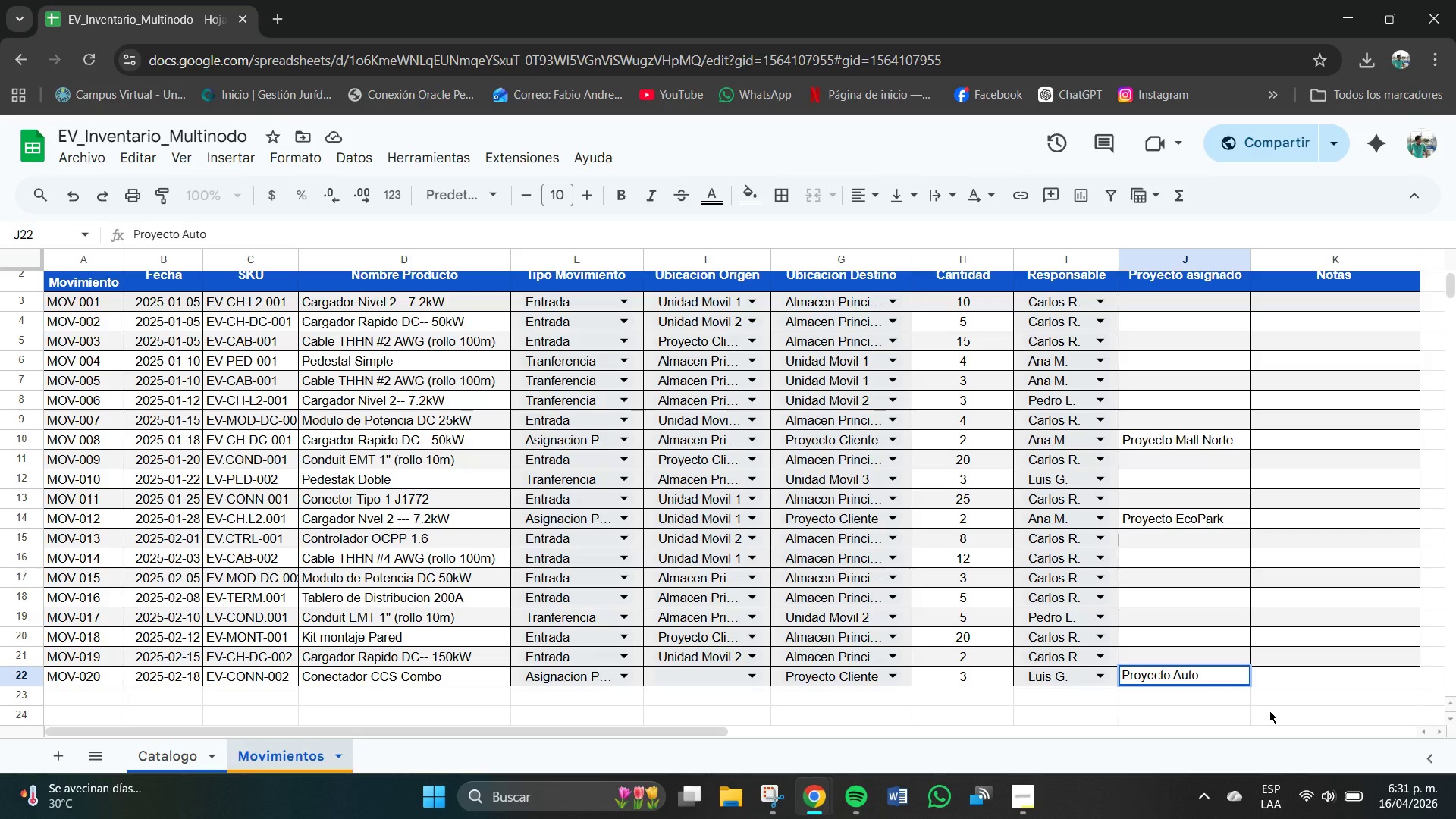 
type(Hub)
 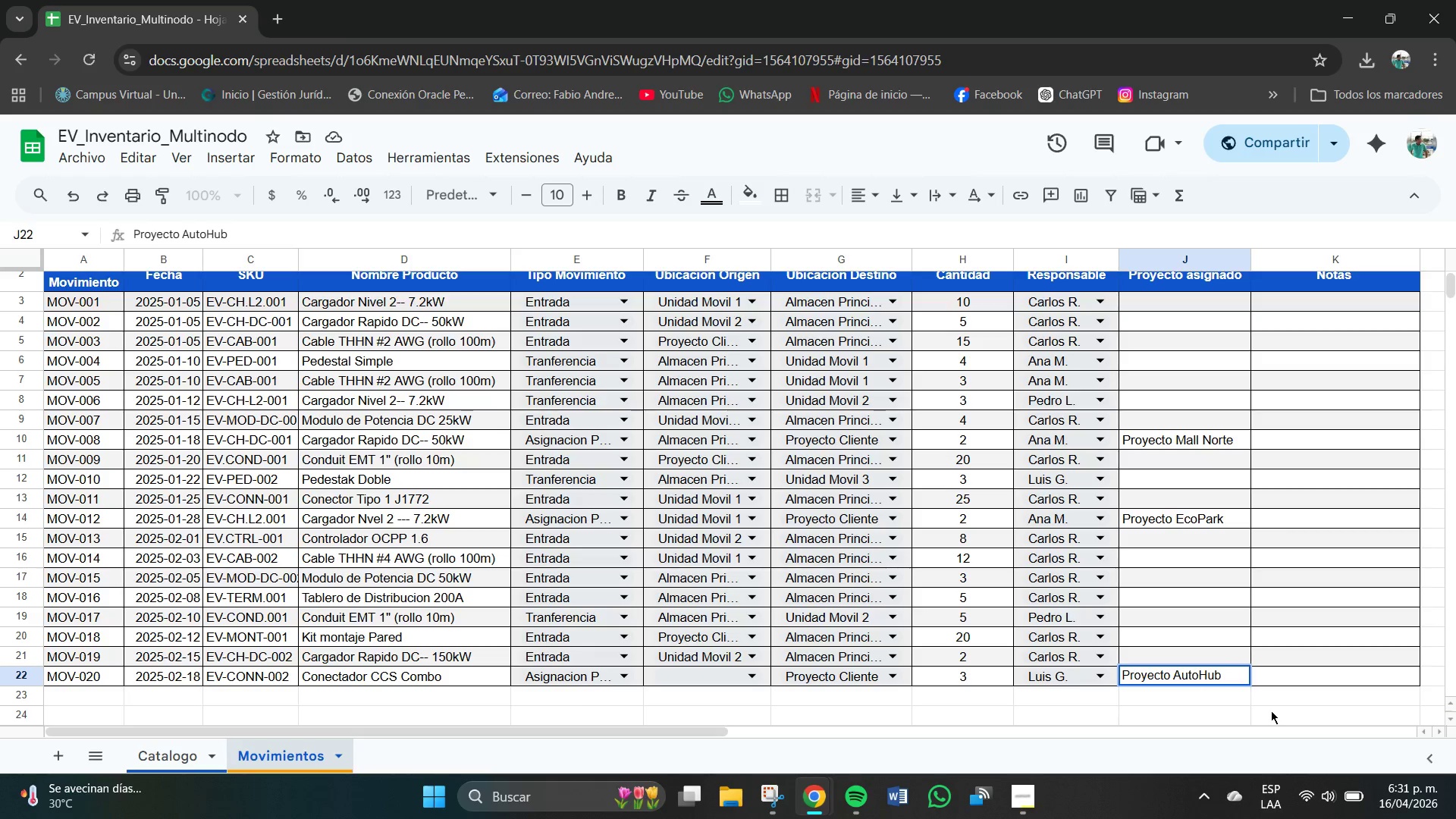 
left_click([1283, 717])
 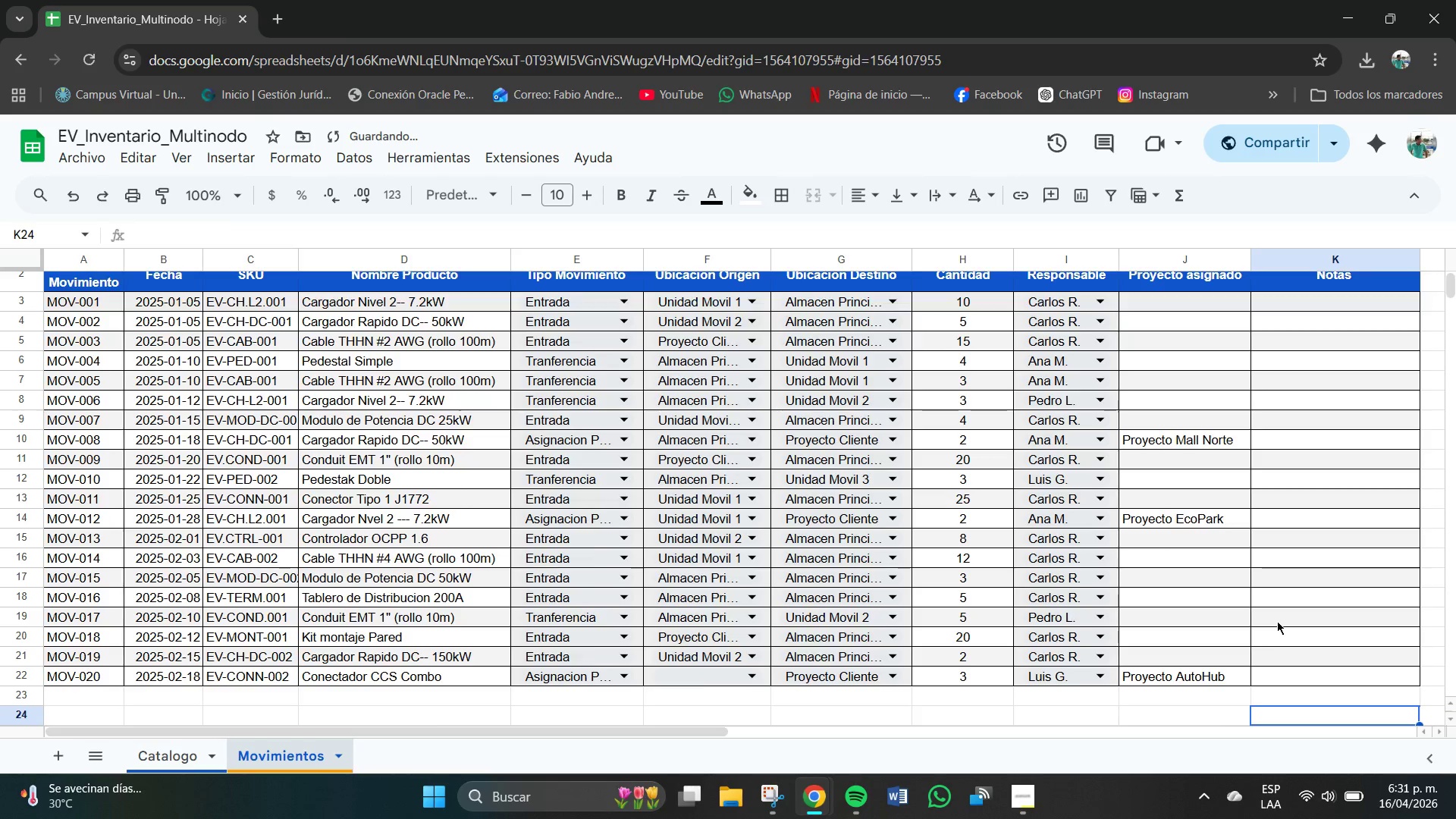 
scroll: coordinate [1277, 620], scroll_direction: up, amount: 1.0
 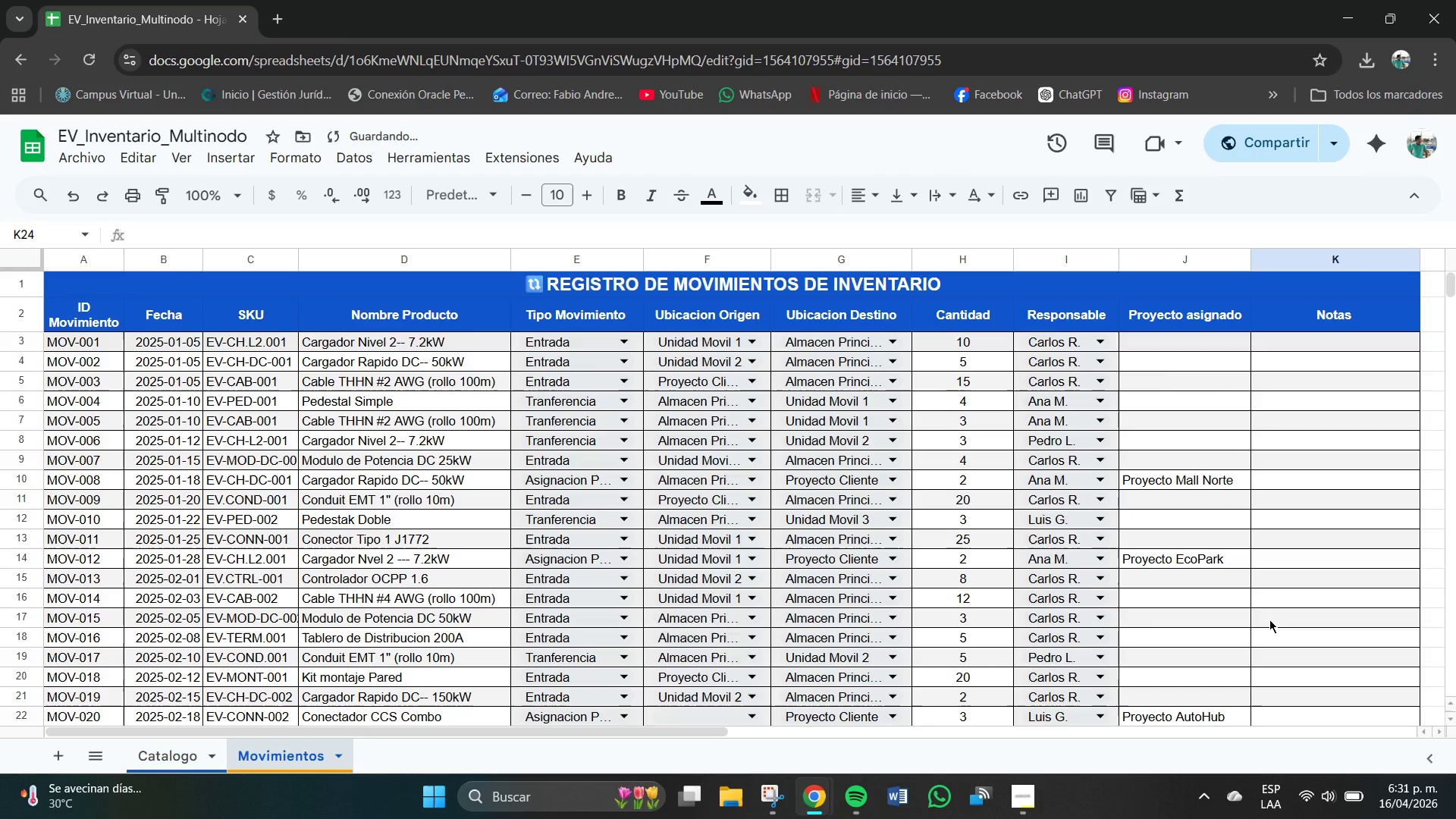 
scroll: coordinate [1269, 620], scroll_direction: down, amount: 1.0
 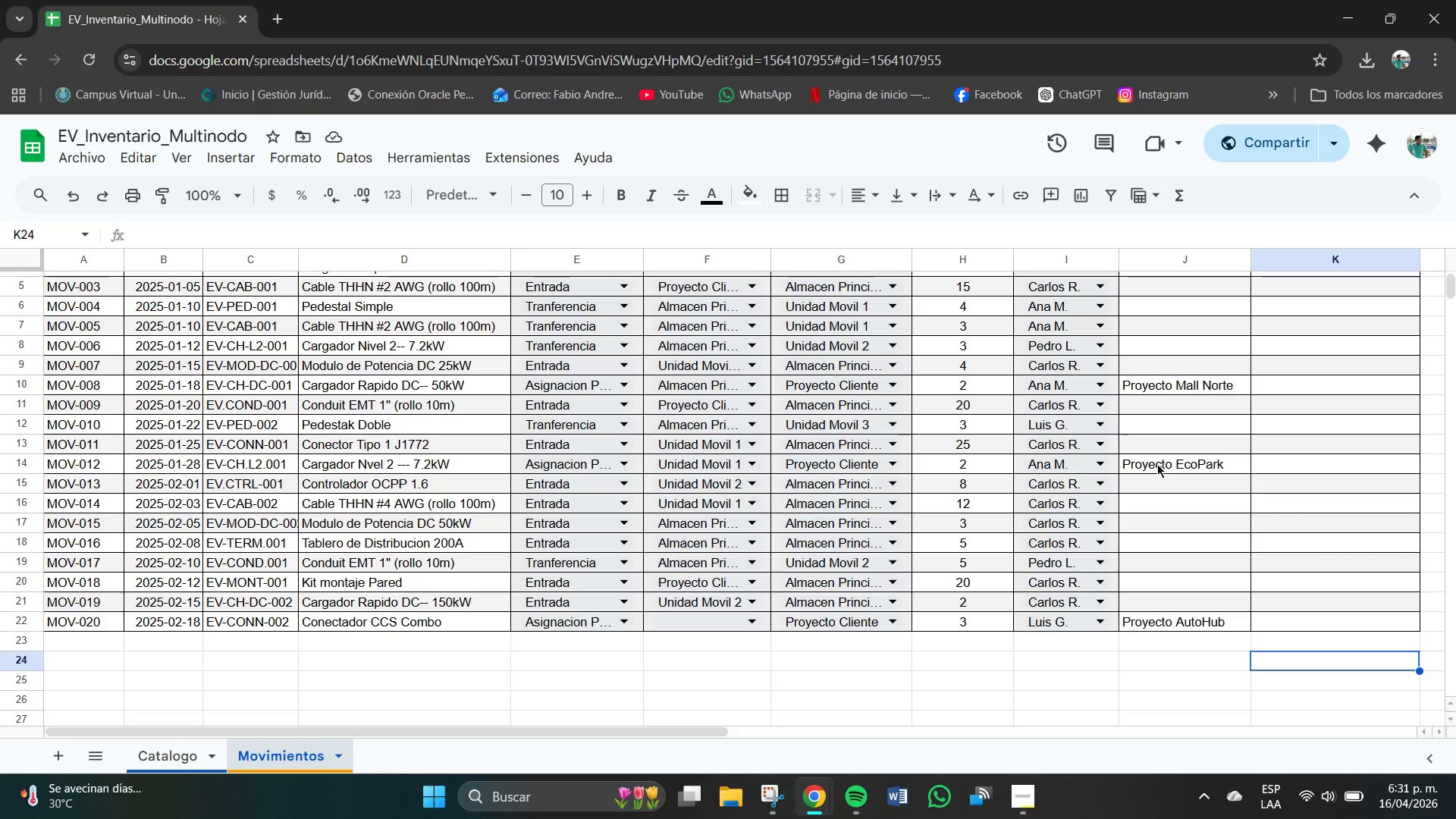 
wait(6.76)
 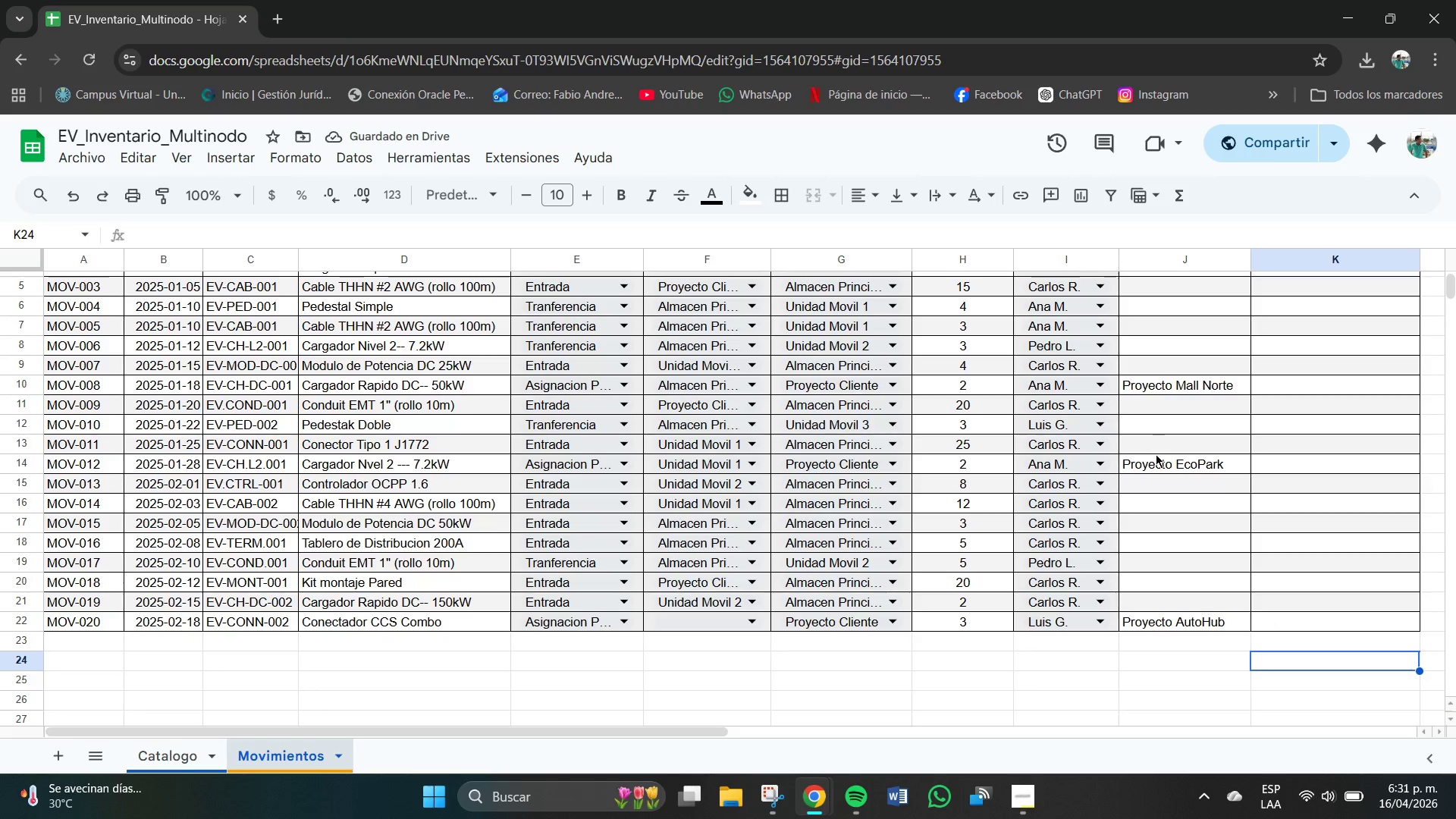 
left_click([1154, 679])
 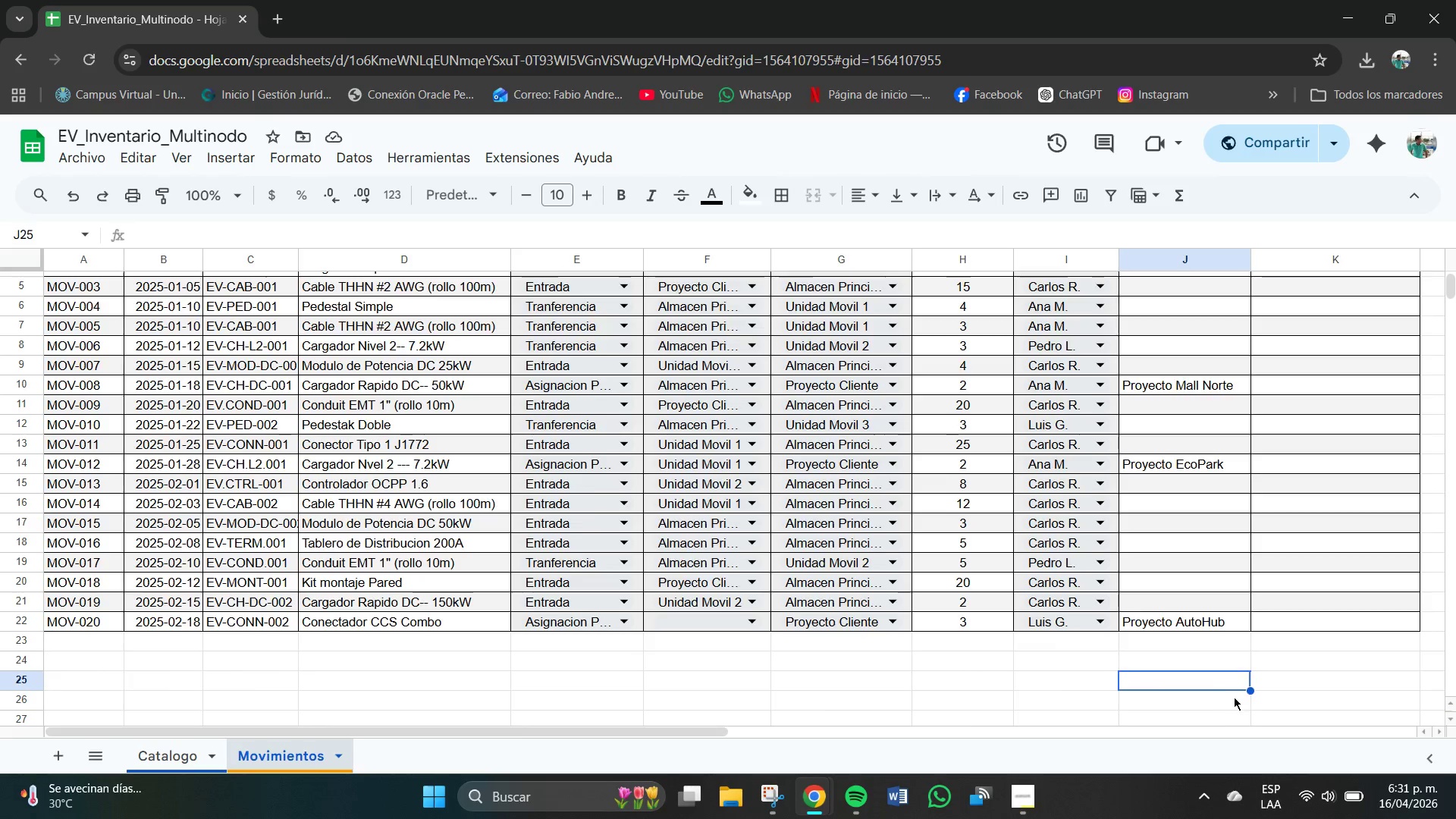 
scroll: coordinate [1234, 697], scroll_direction: up, amount: 1.0
 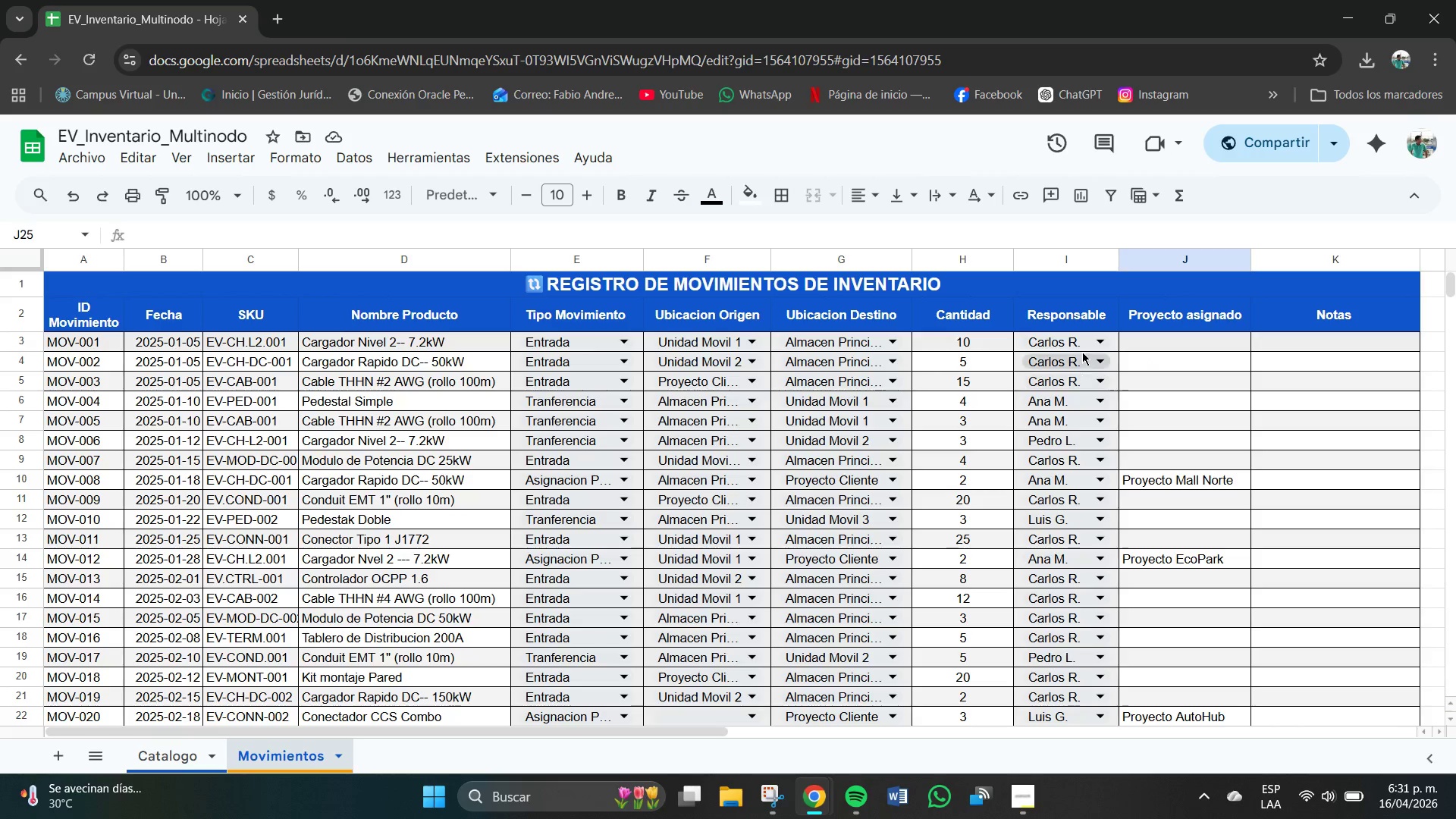 
left_click([1097, 337])
 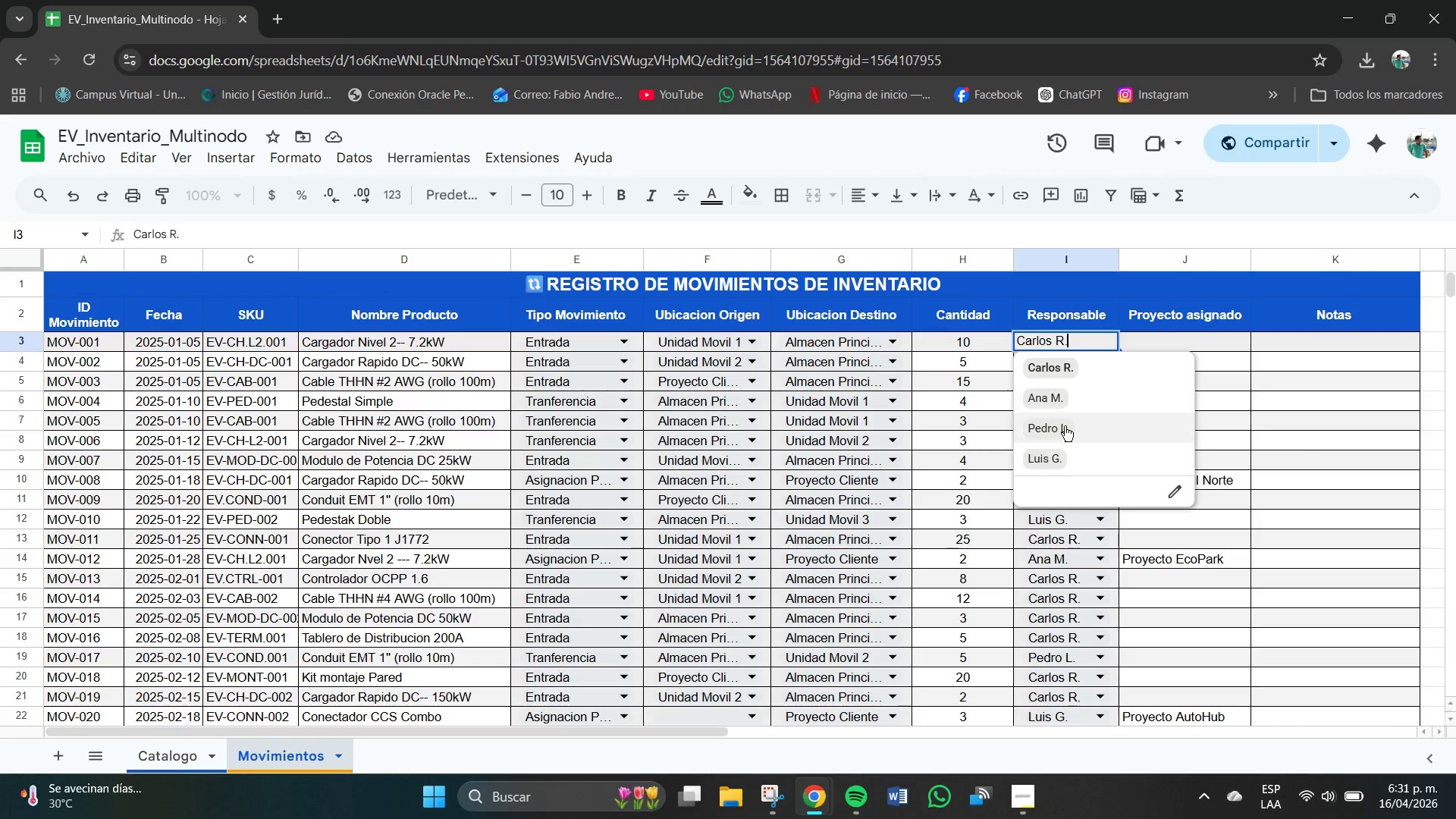 
left_click([1276, 224])
 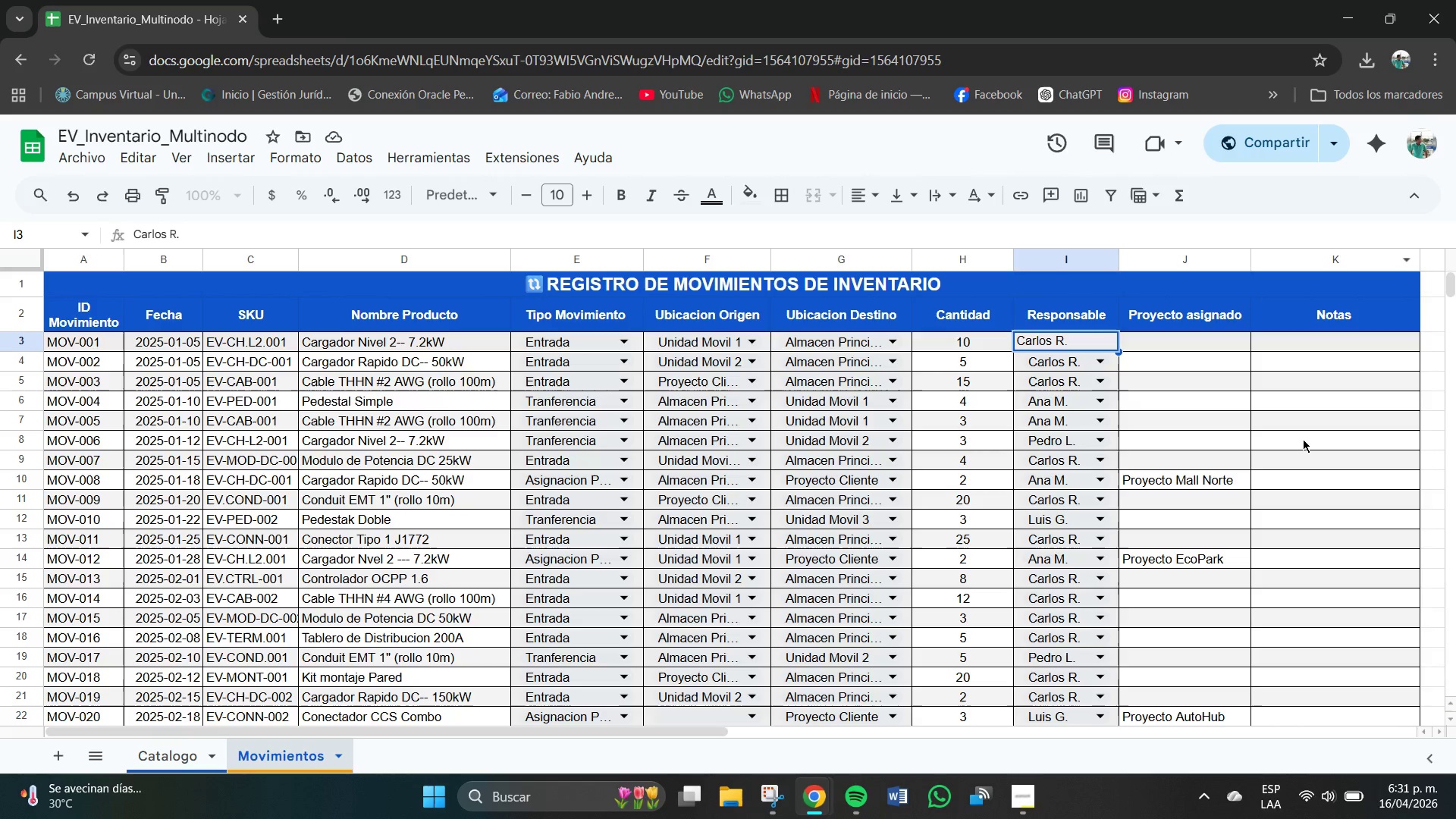 
left_click([1304, 439])
 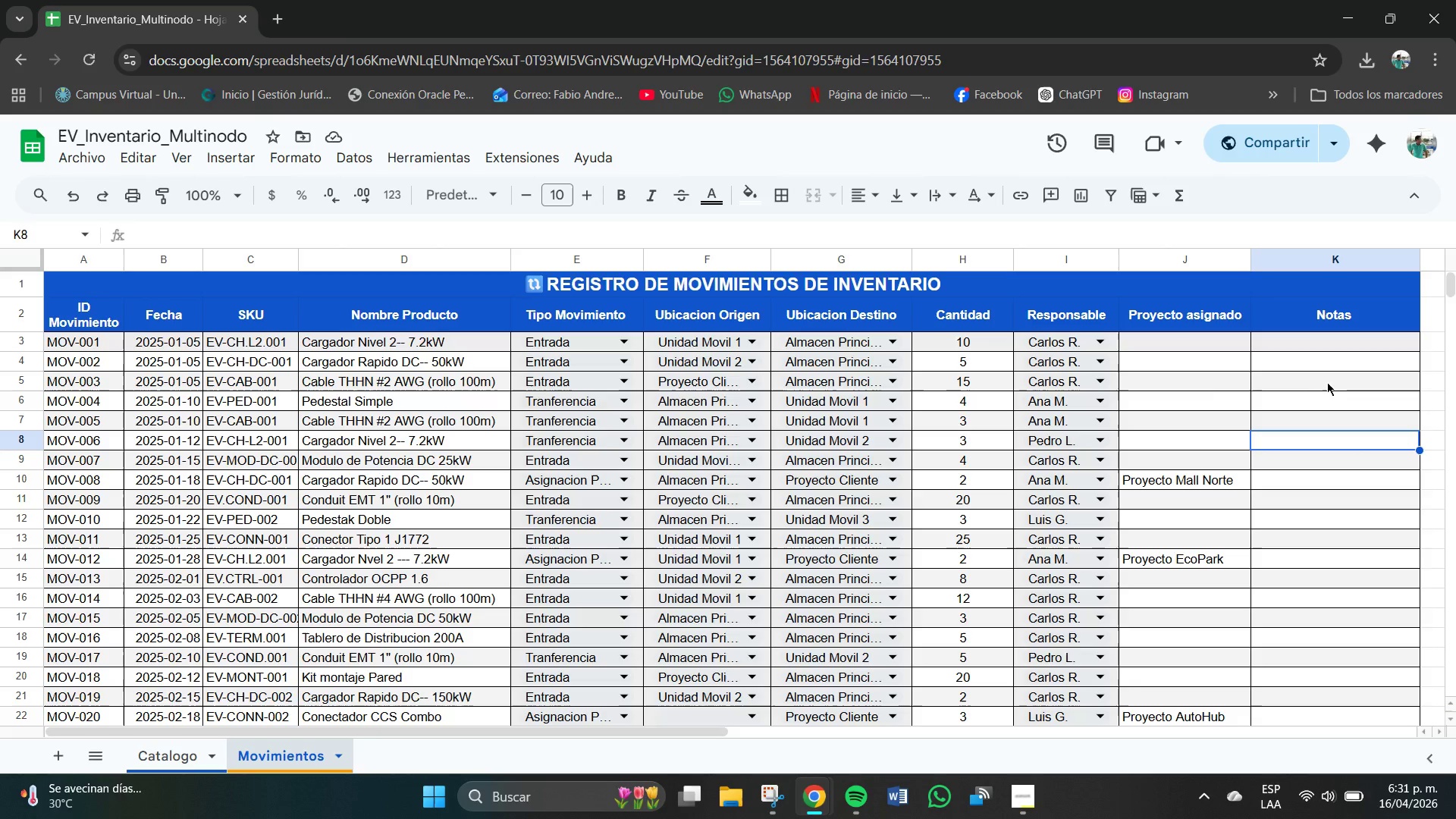 
left_click([1312, 347])
 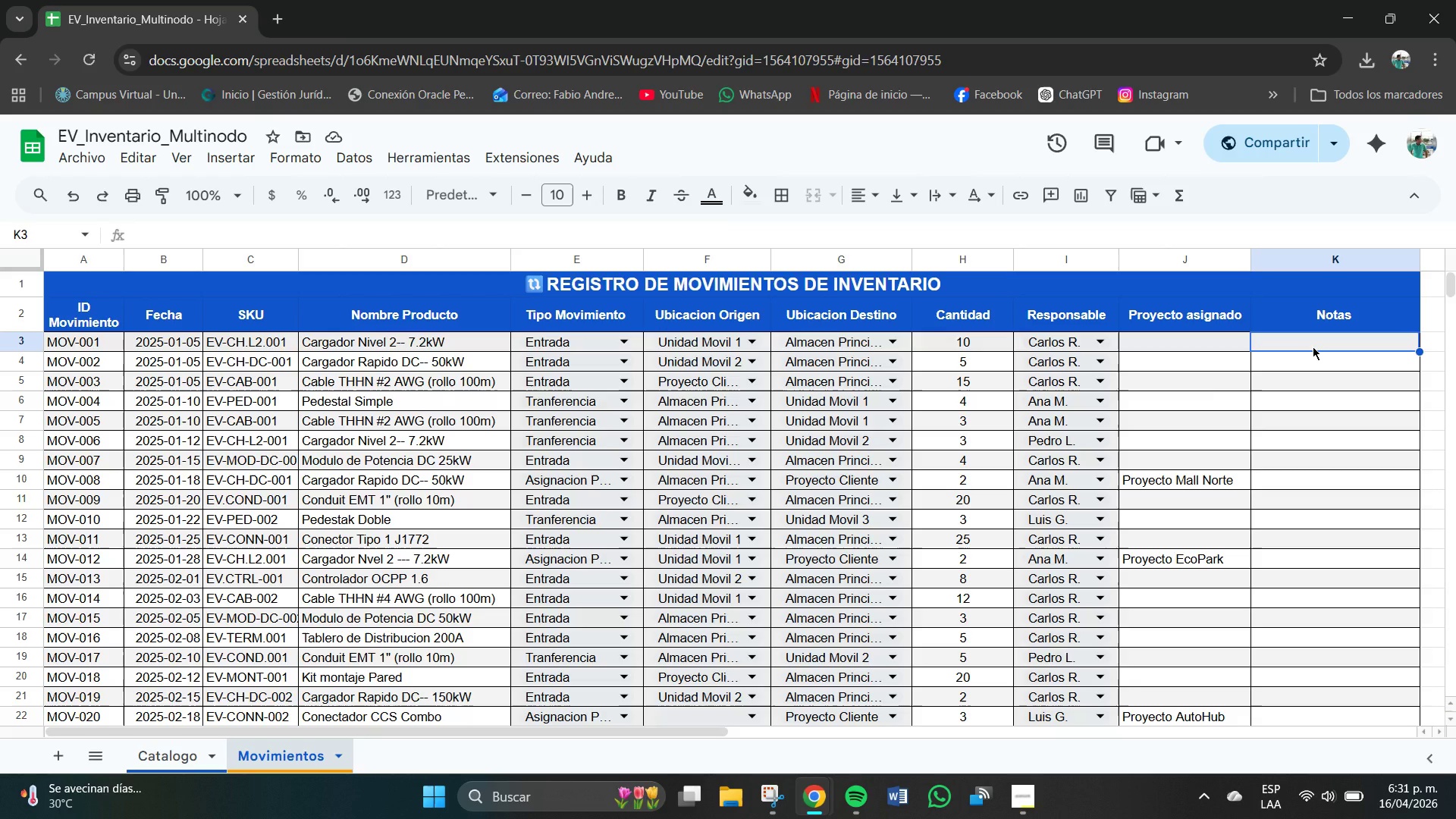 
type(Stock inicial)
 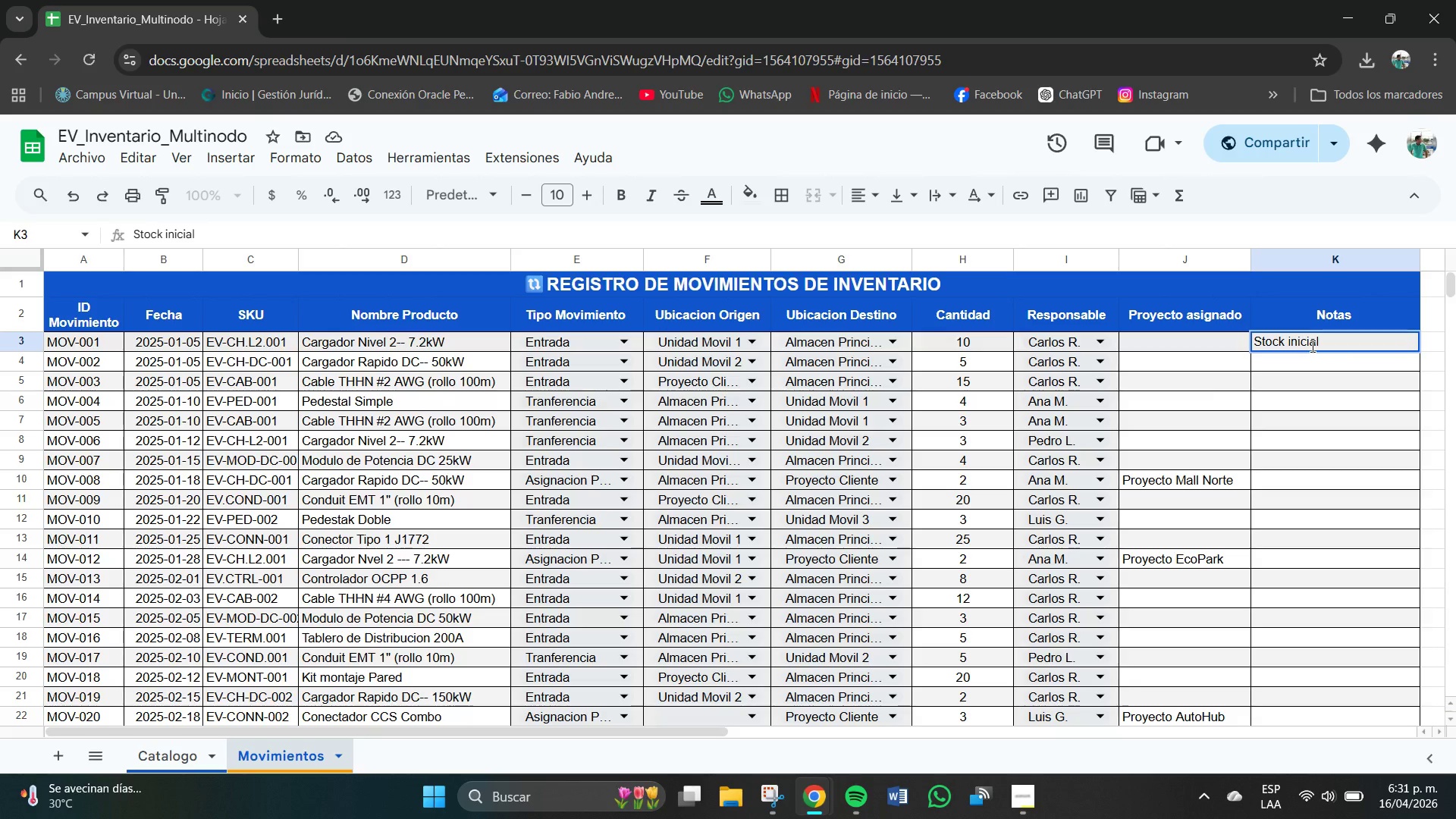 
left_click([1313, 347])
 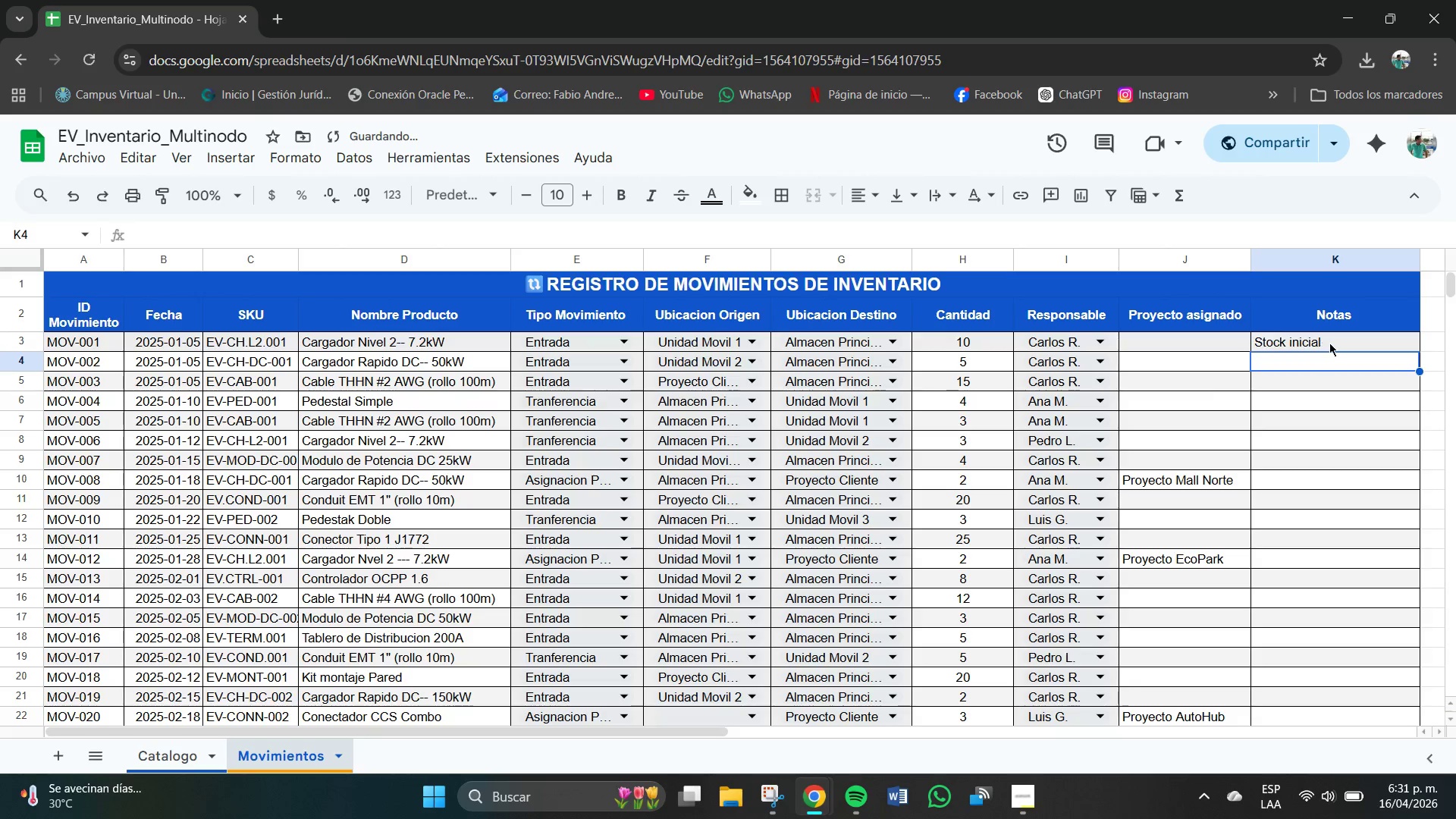 
triple_click([1331, 341])
 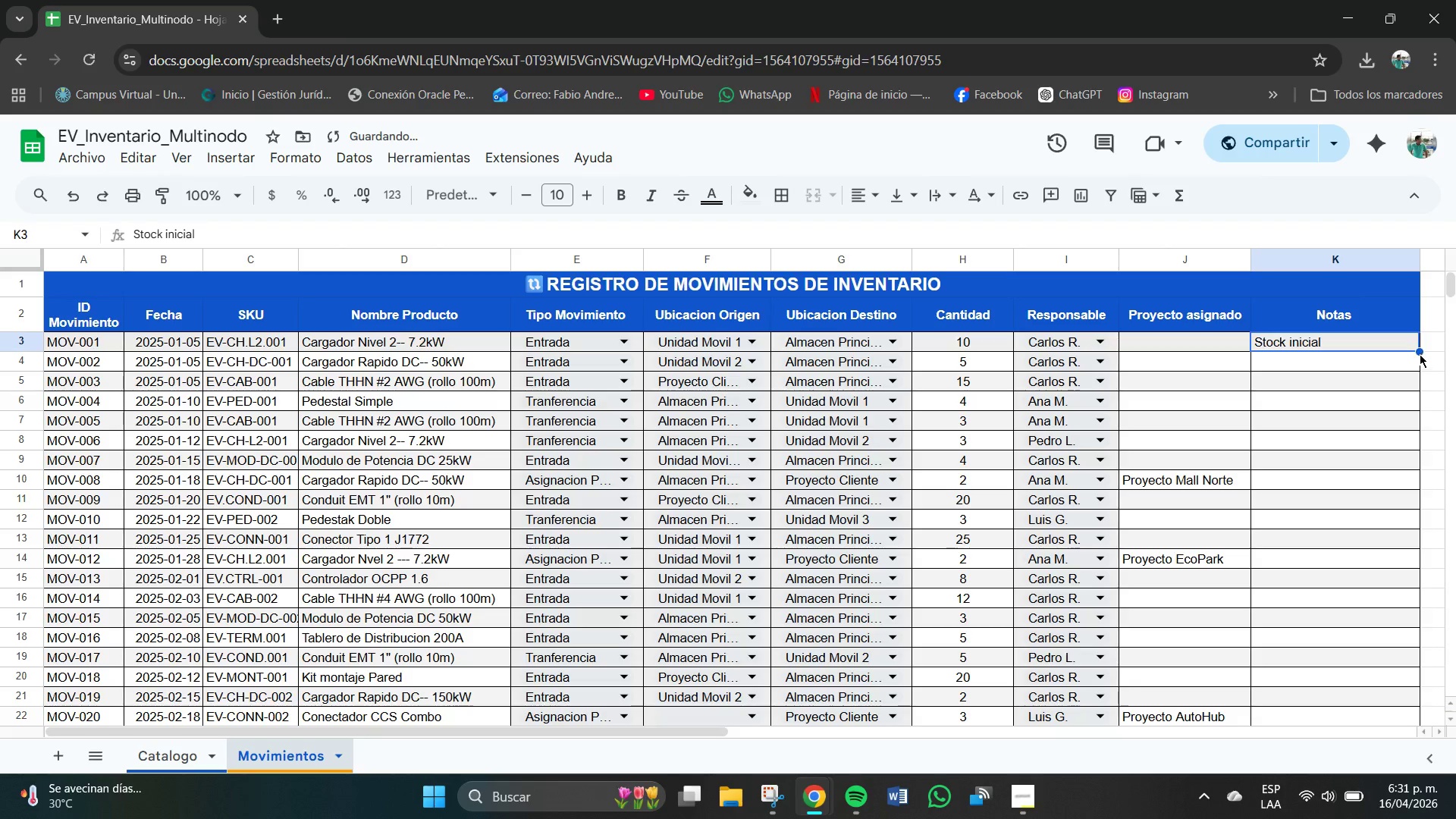 
left_click_drag(start_coordinate=[1417, 350], to_coordinate=[1417, 392])
 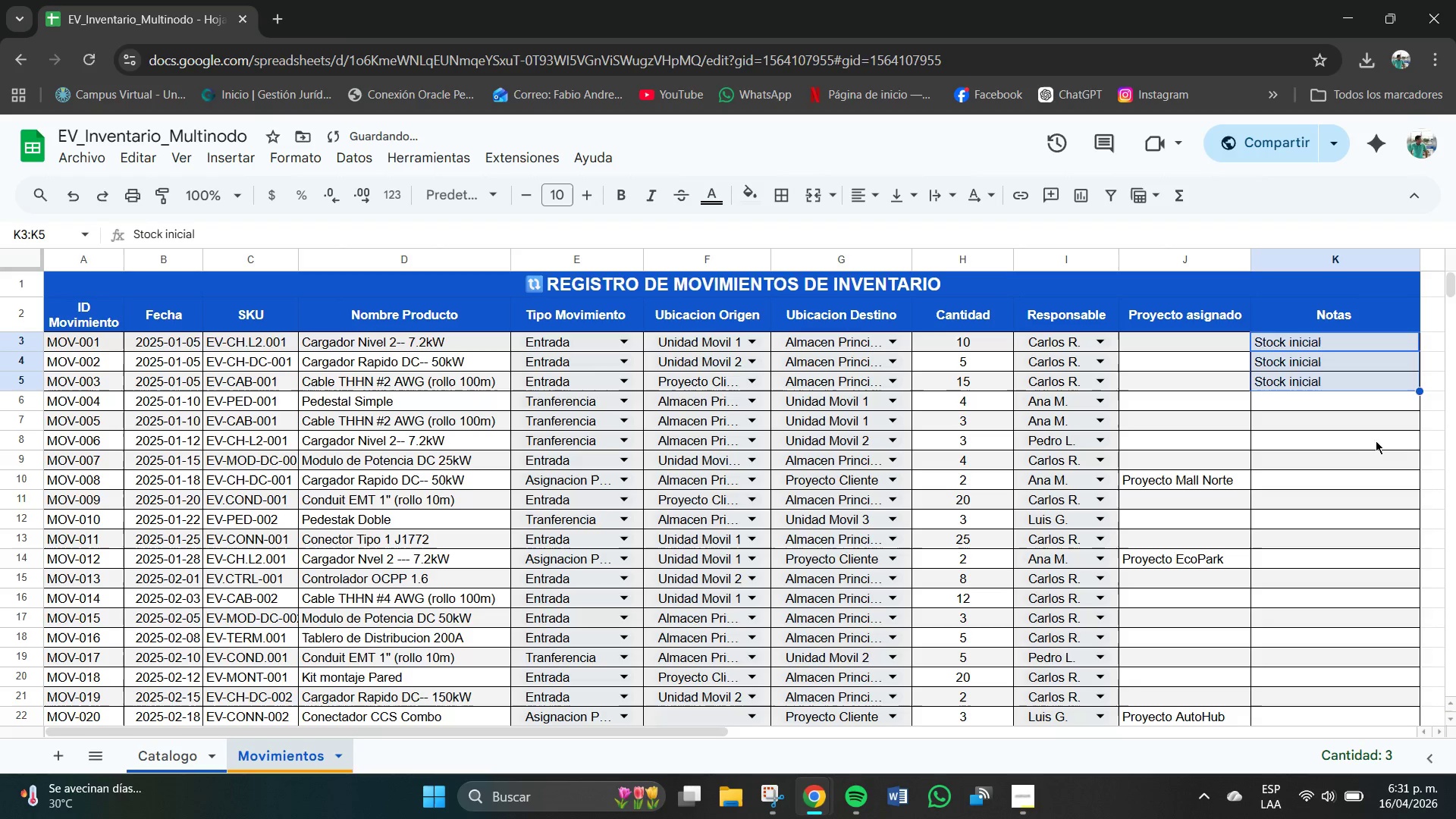 
left_click([1367, 445])
 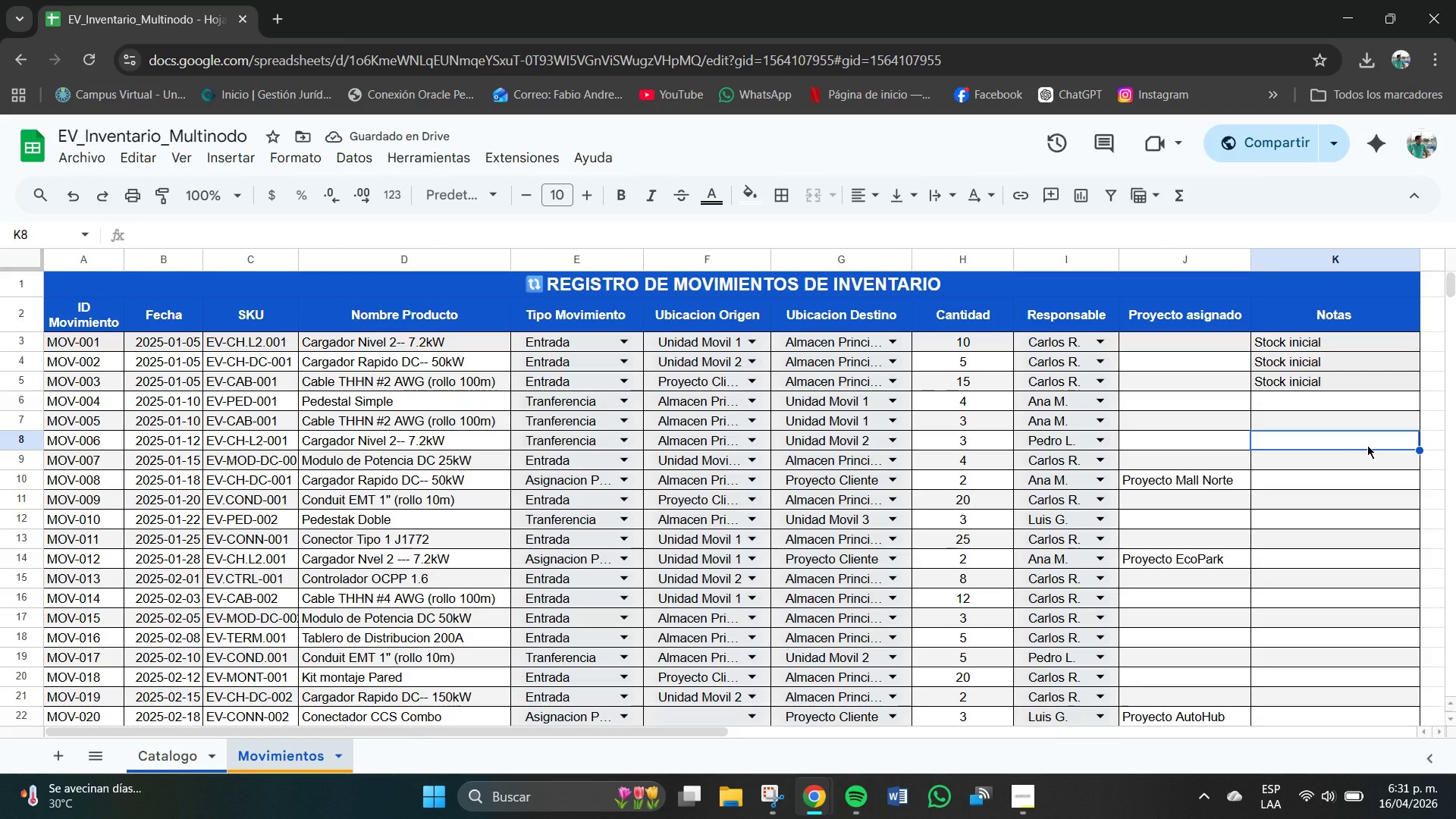 
left_click([1296, 394])
 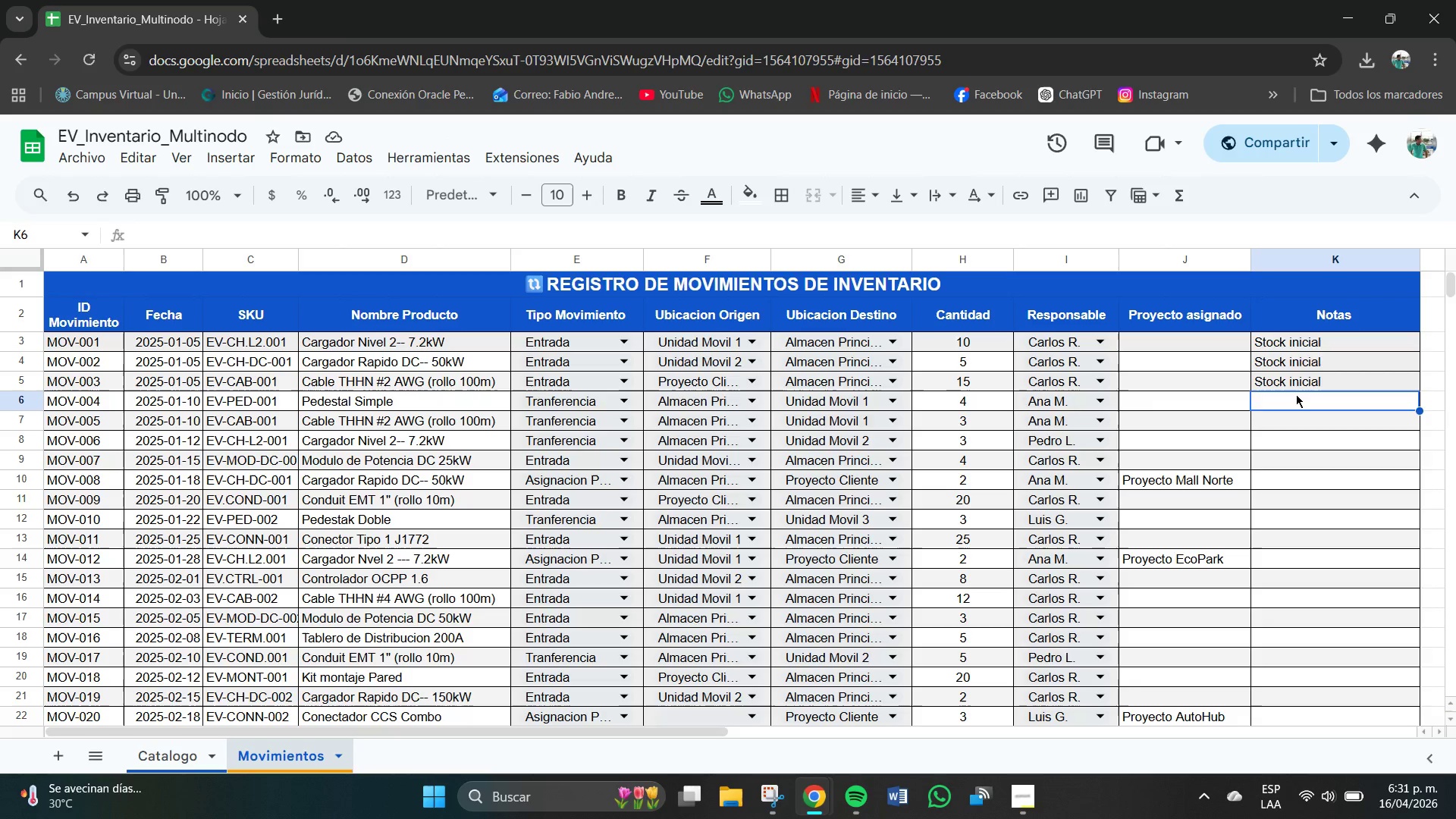 
type(Instalacion zona norte)
 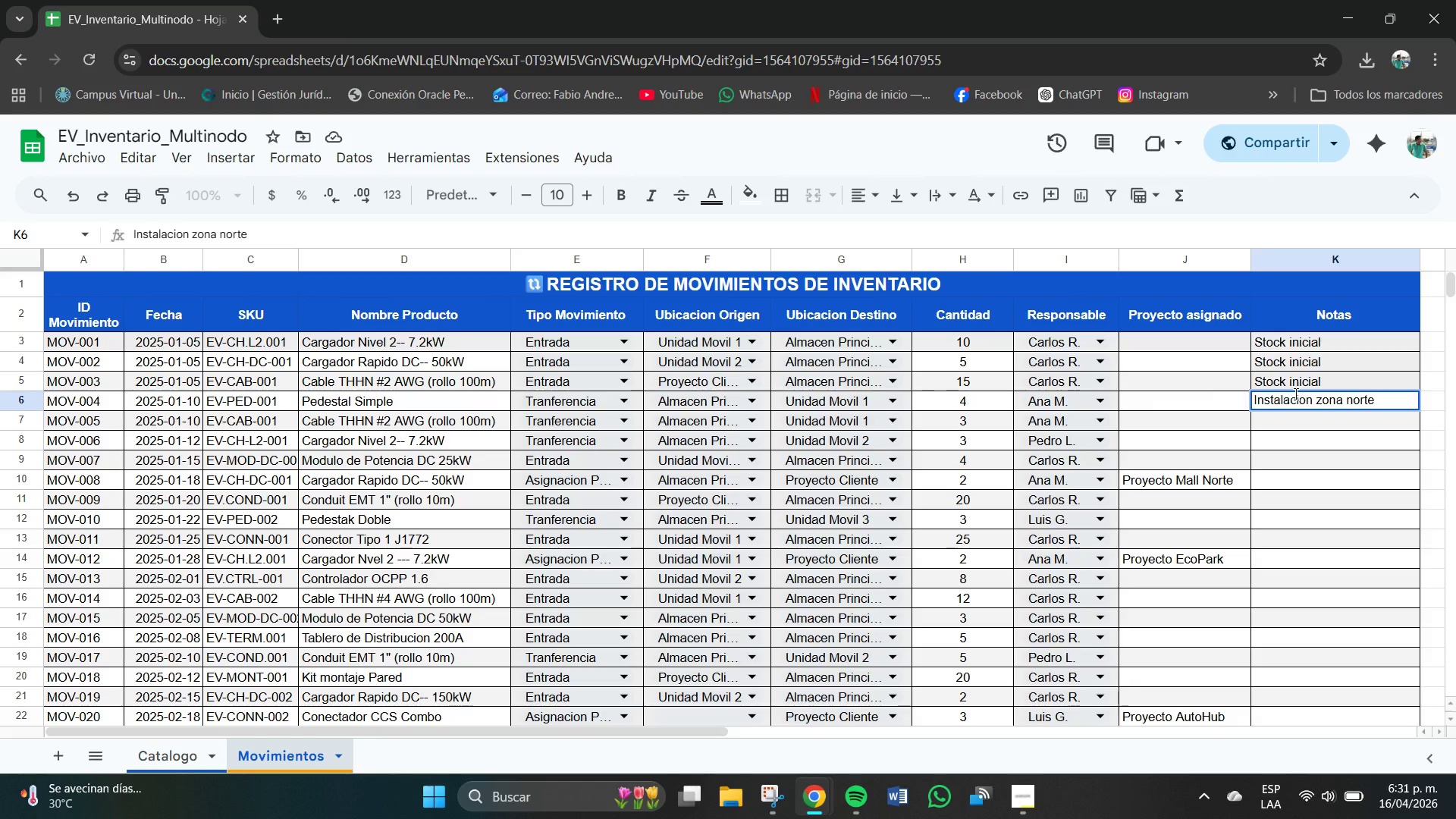 
key(Enter)
 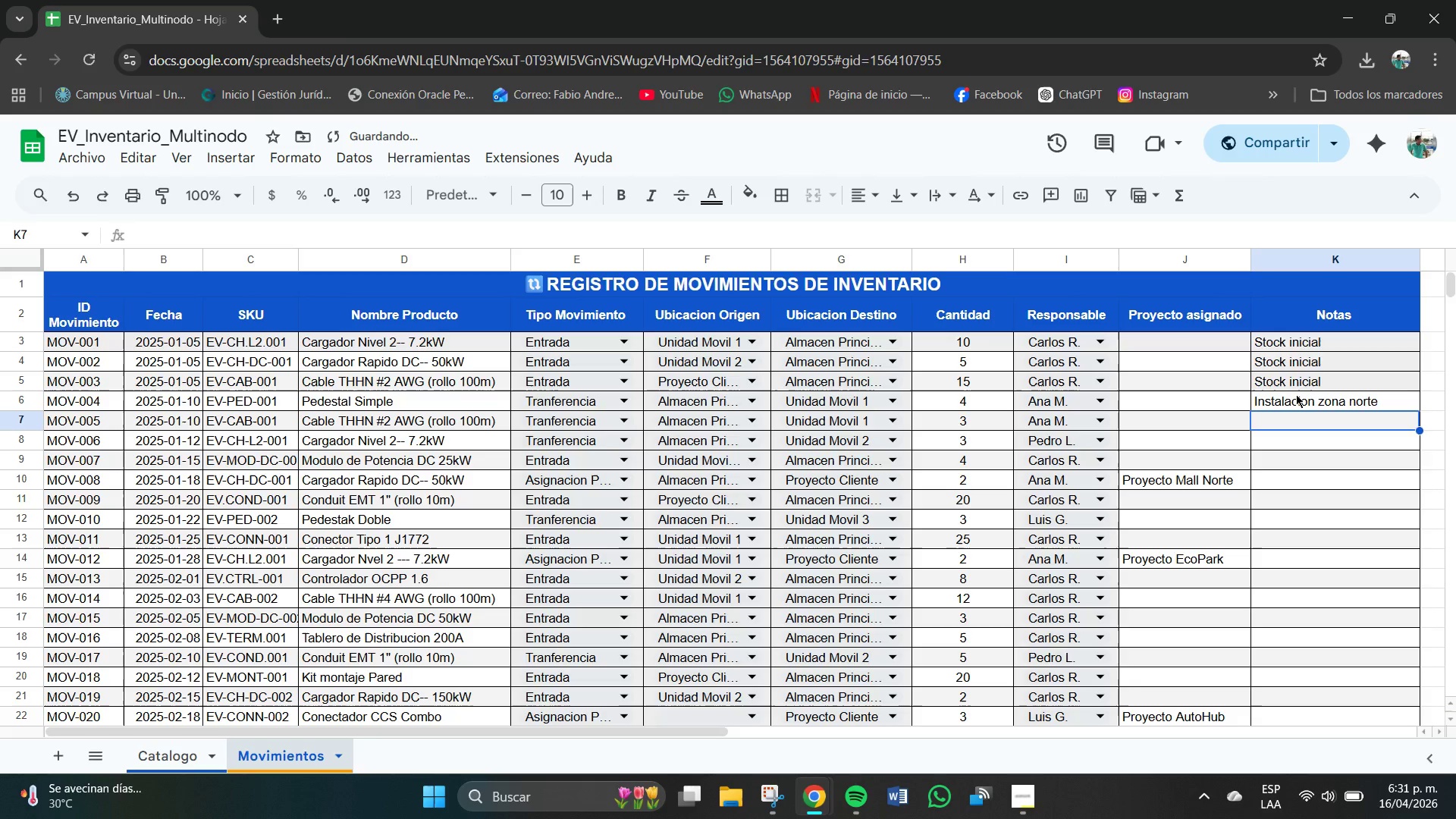 
left_click([1296, 394])
 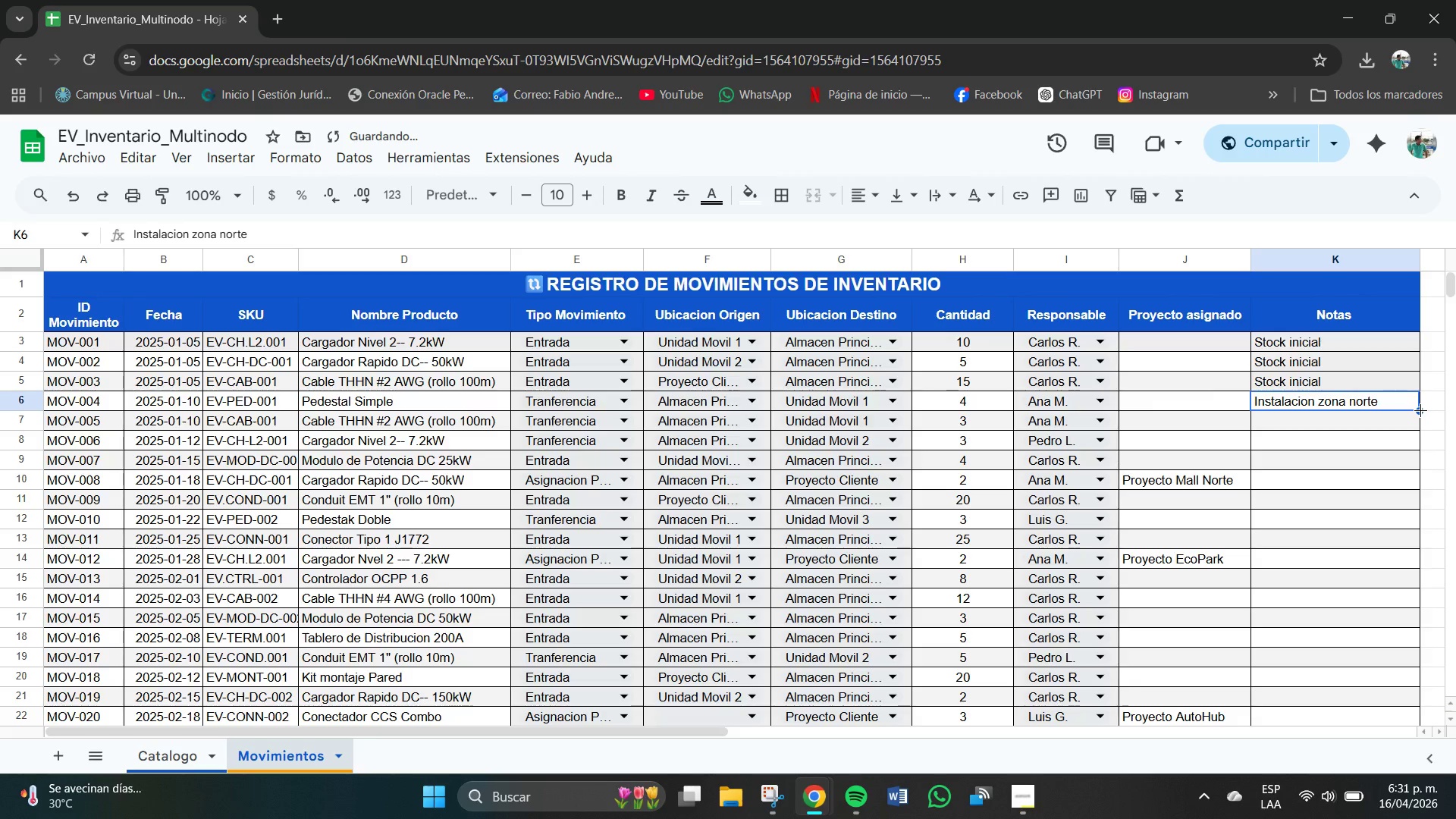 
left_click_drag(start_coordinate=[1423, 411], to_coordinate=[1424, 431])
 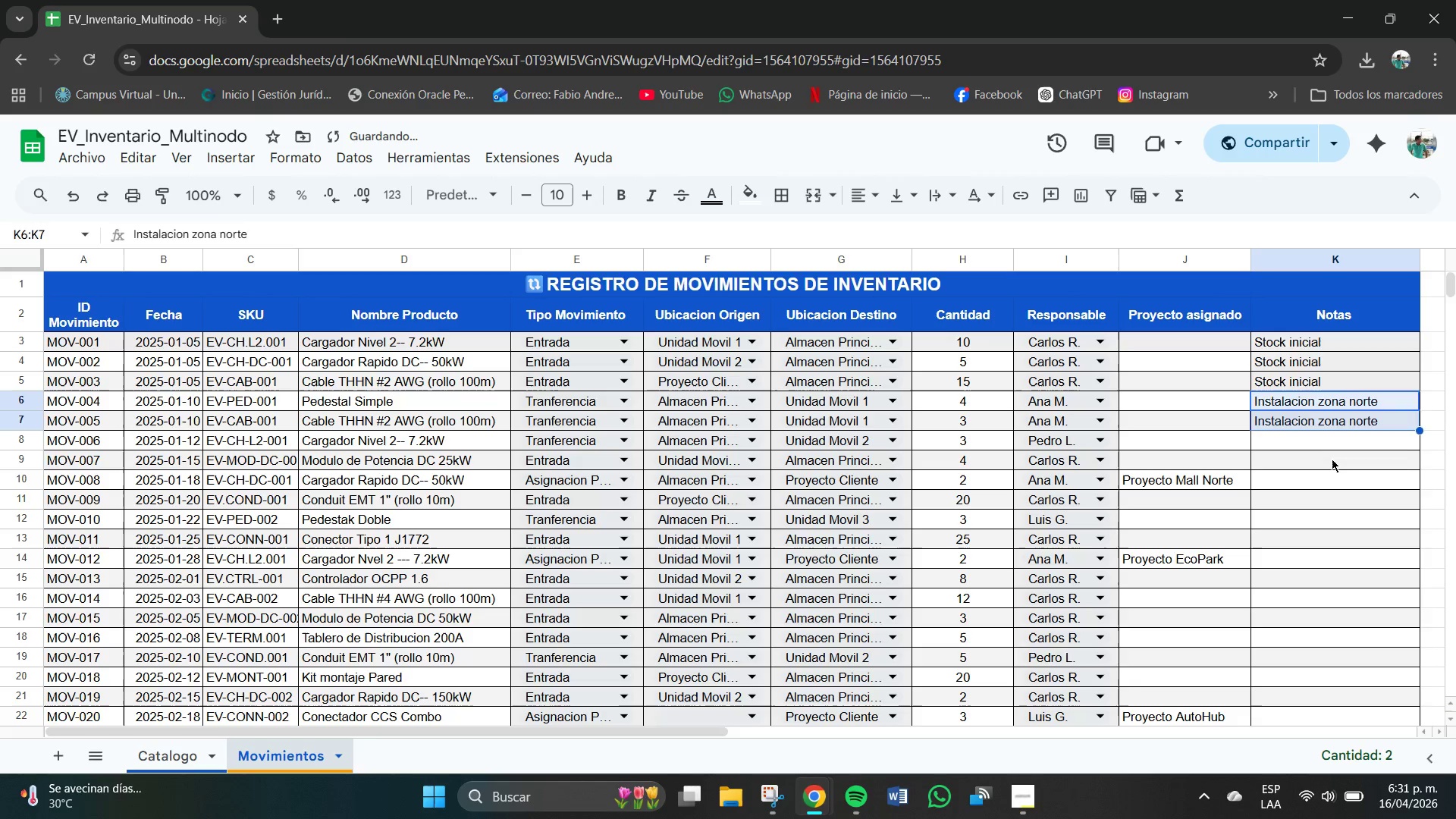 
left_click([1332, 459])
 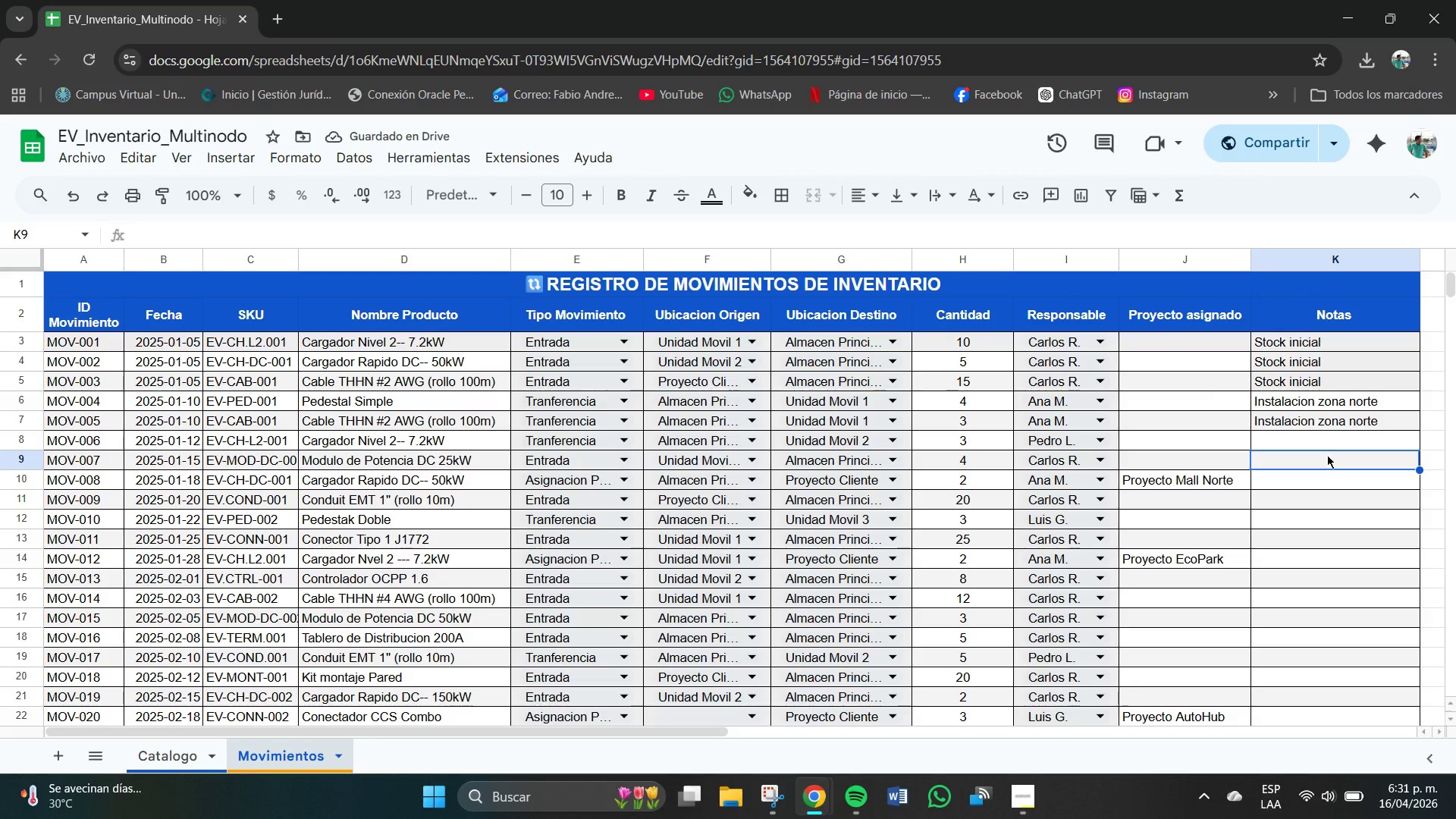 
left_click([1285, 435])
 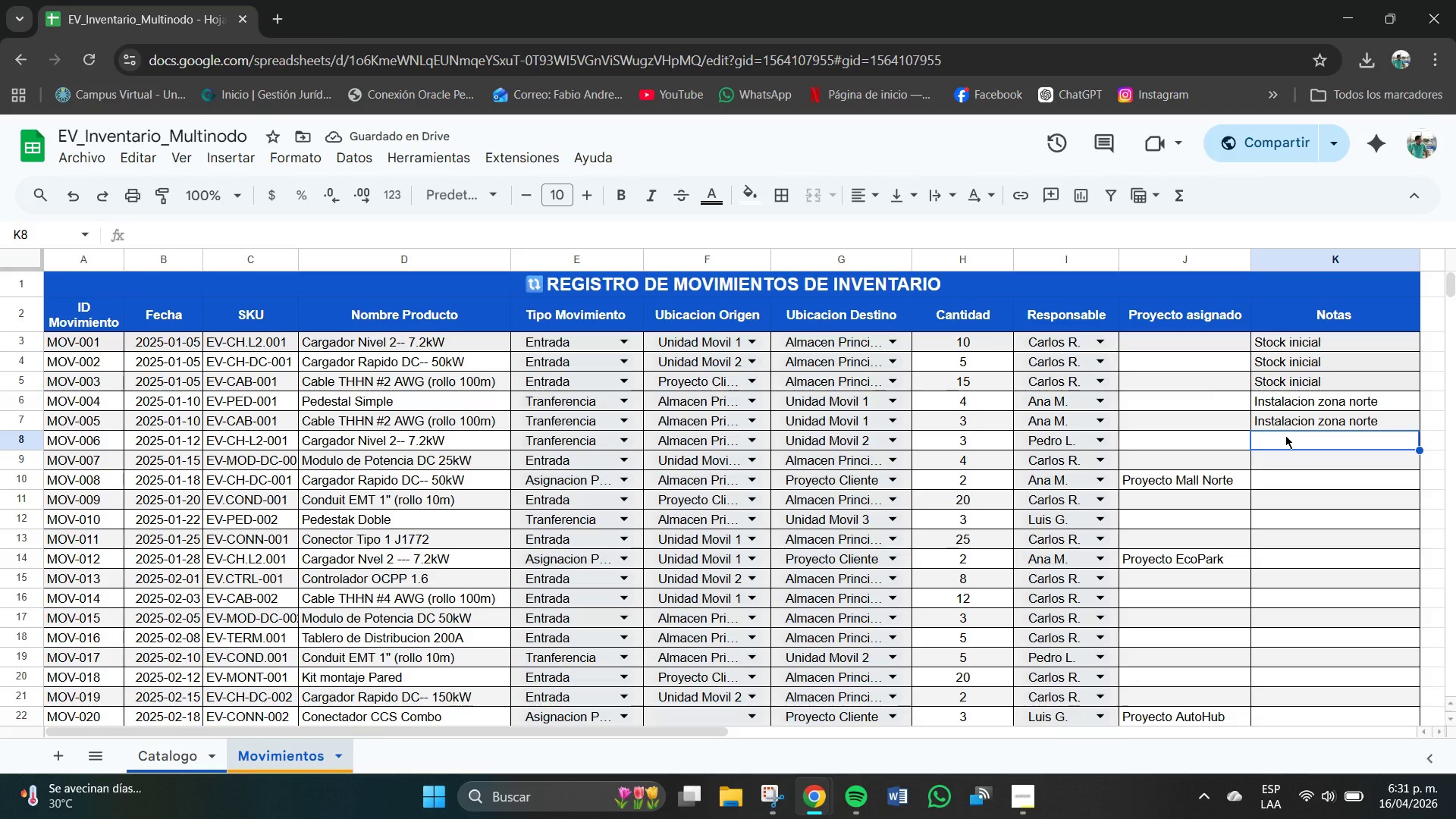 
type(Reposicion)
 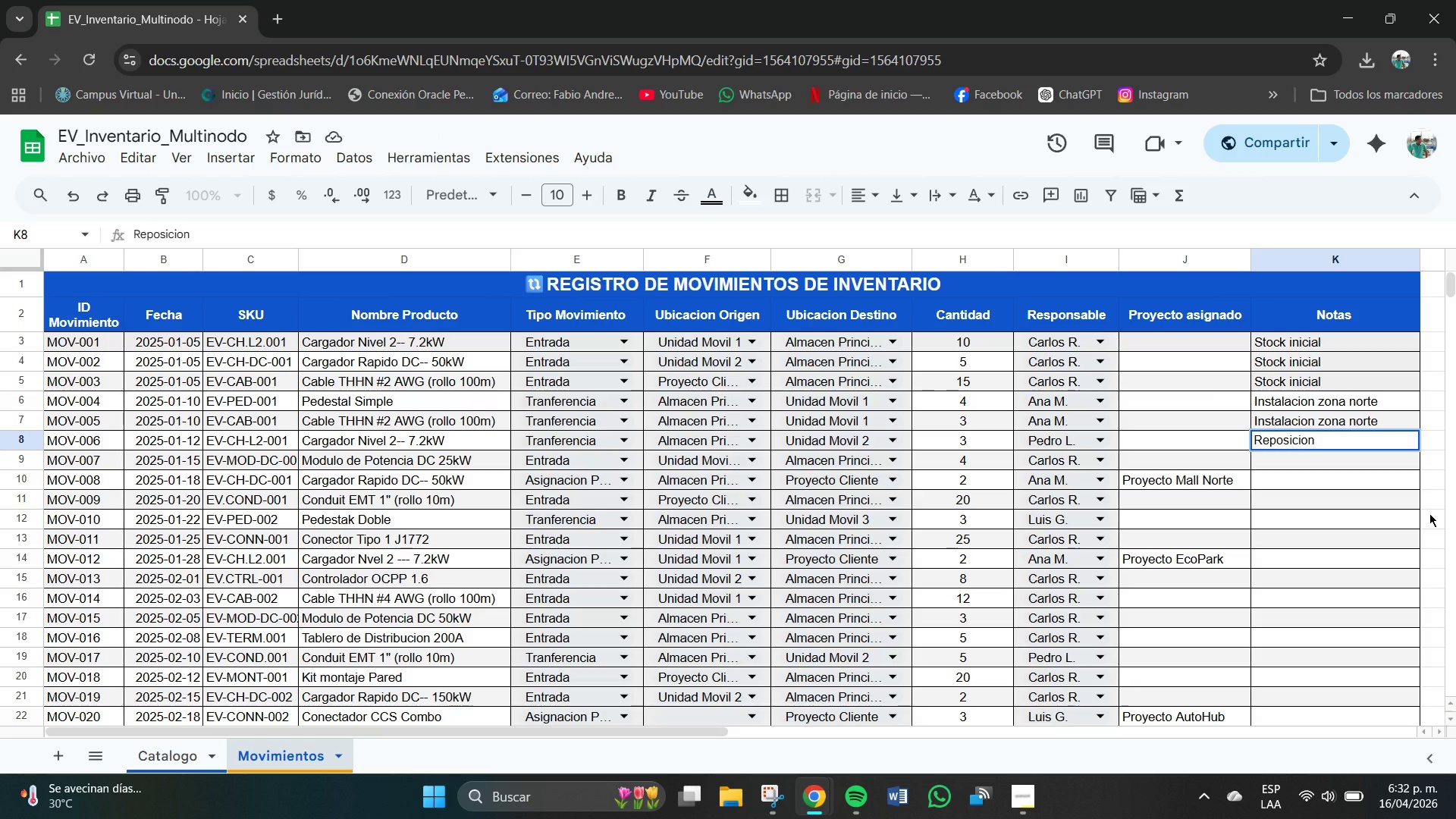 
type( critica )
 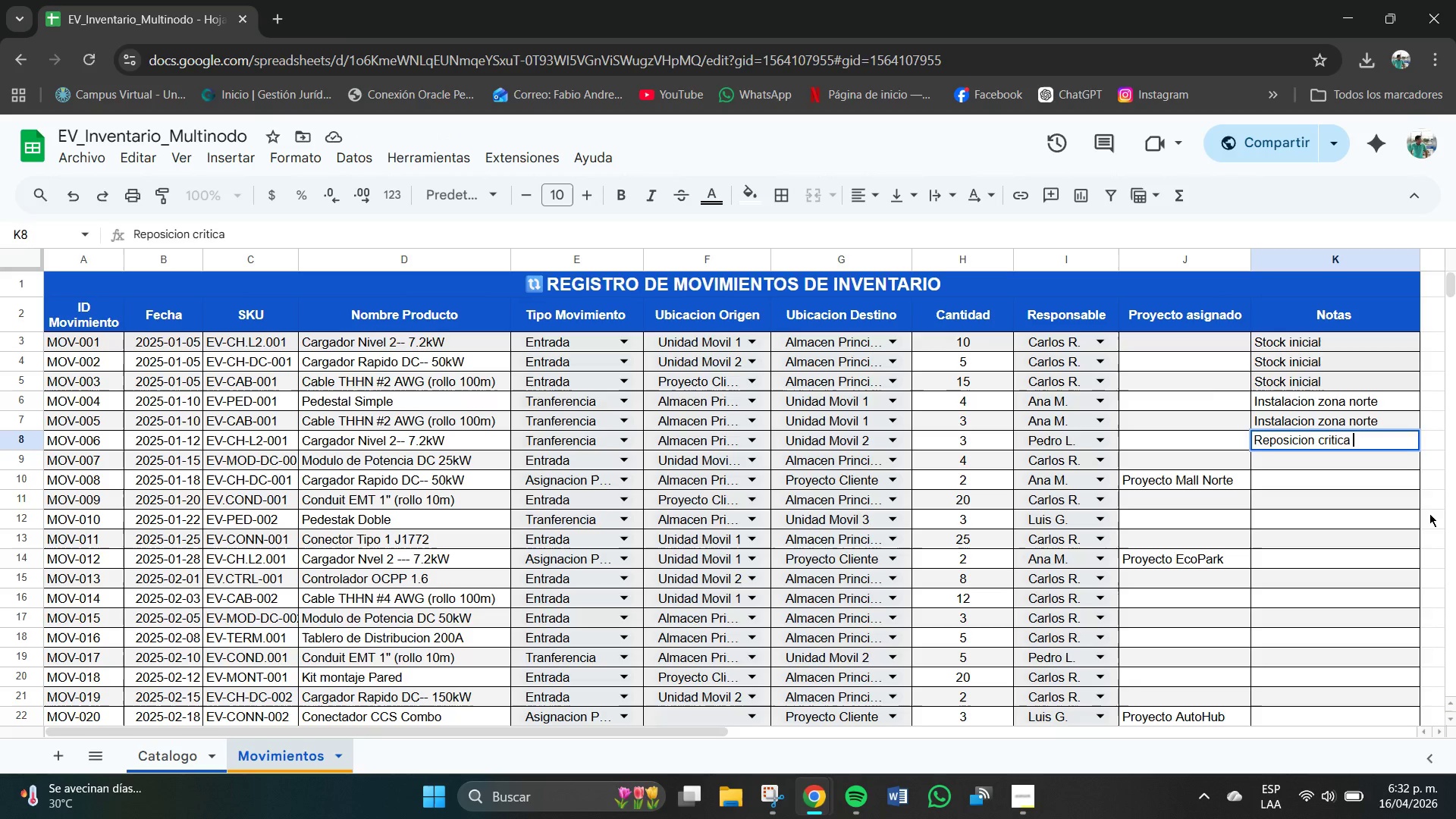 
key(Enter)
 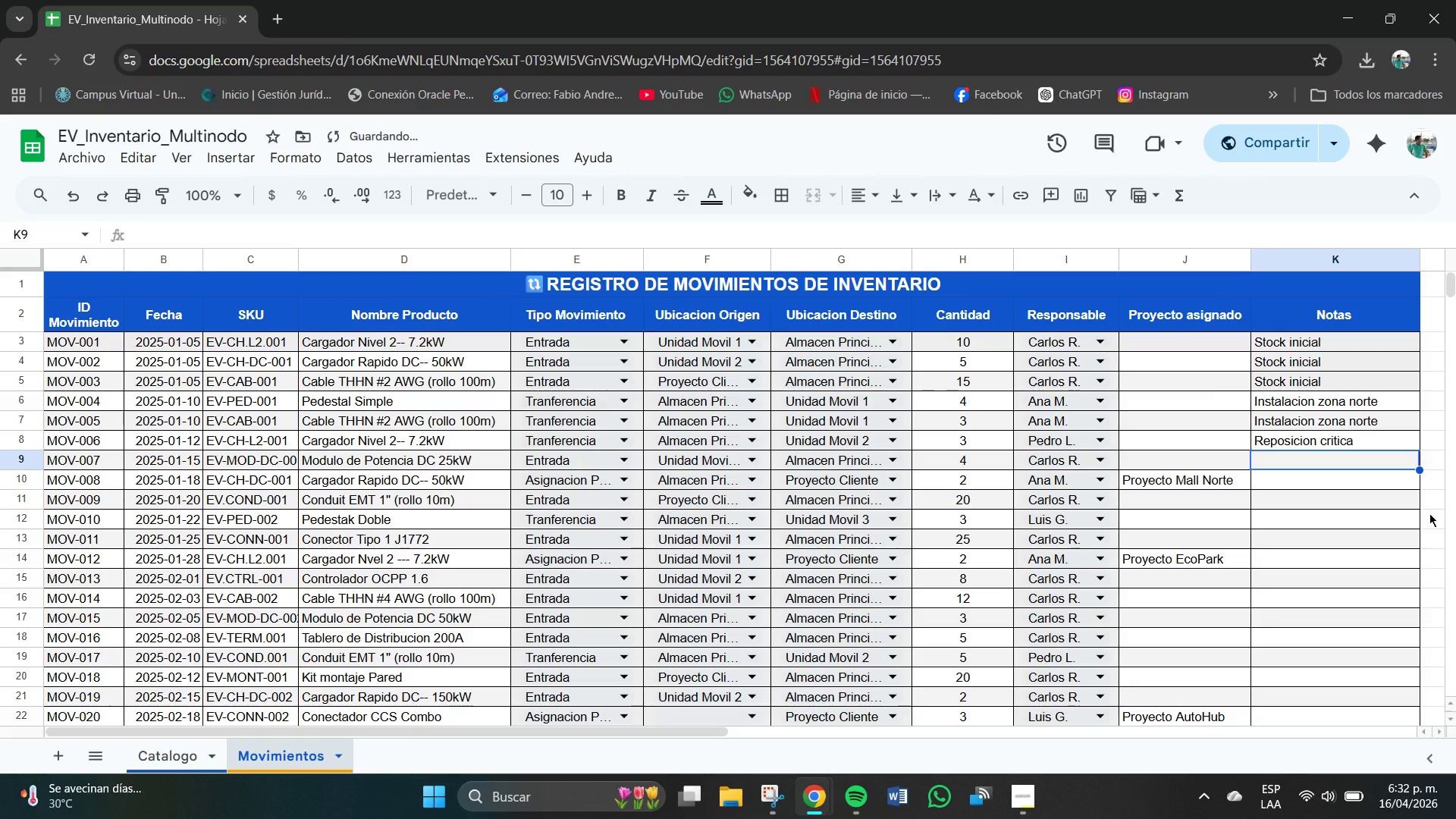 
type(Entrega cliente )
 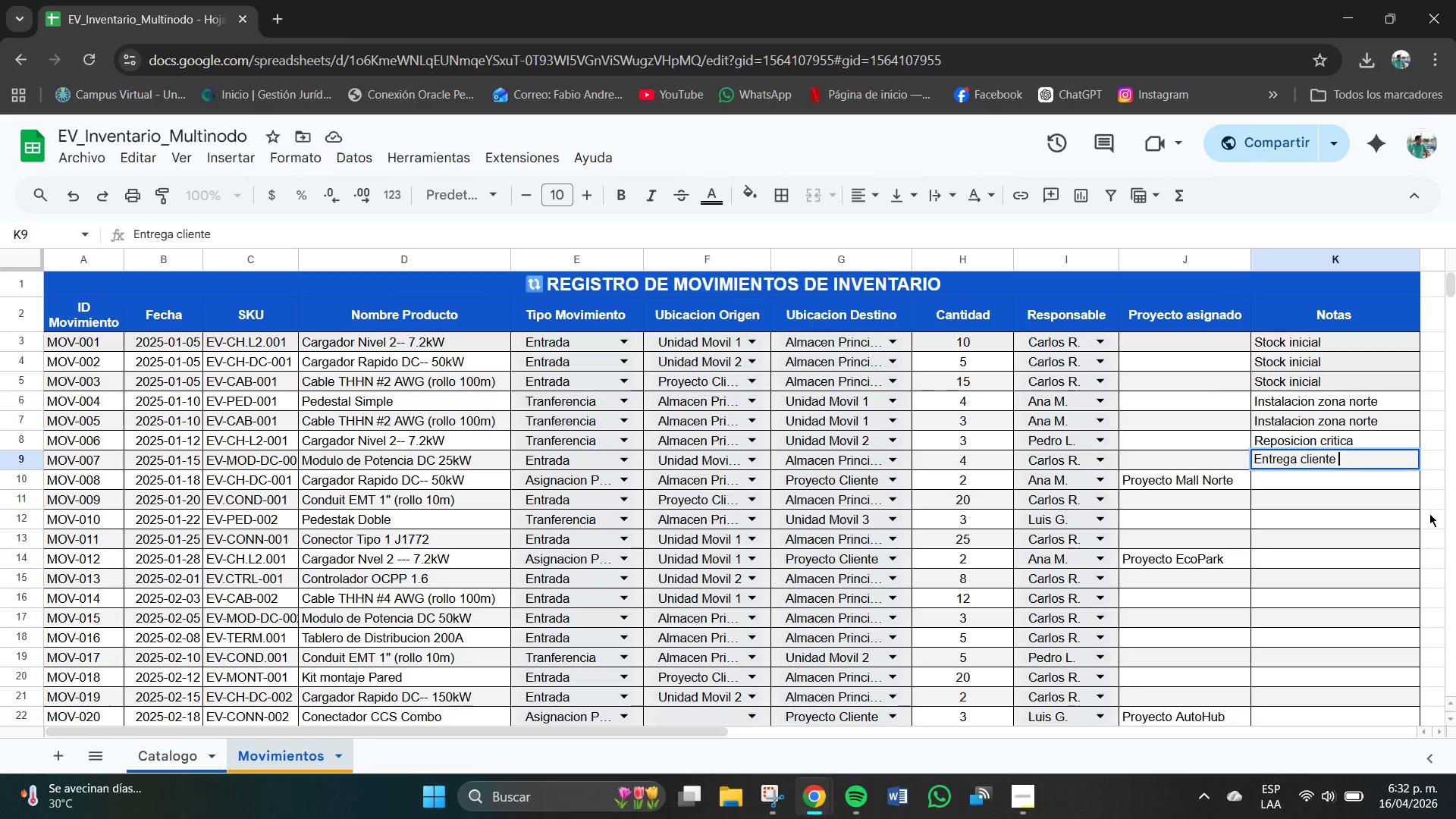 
key(Enter)
 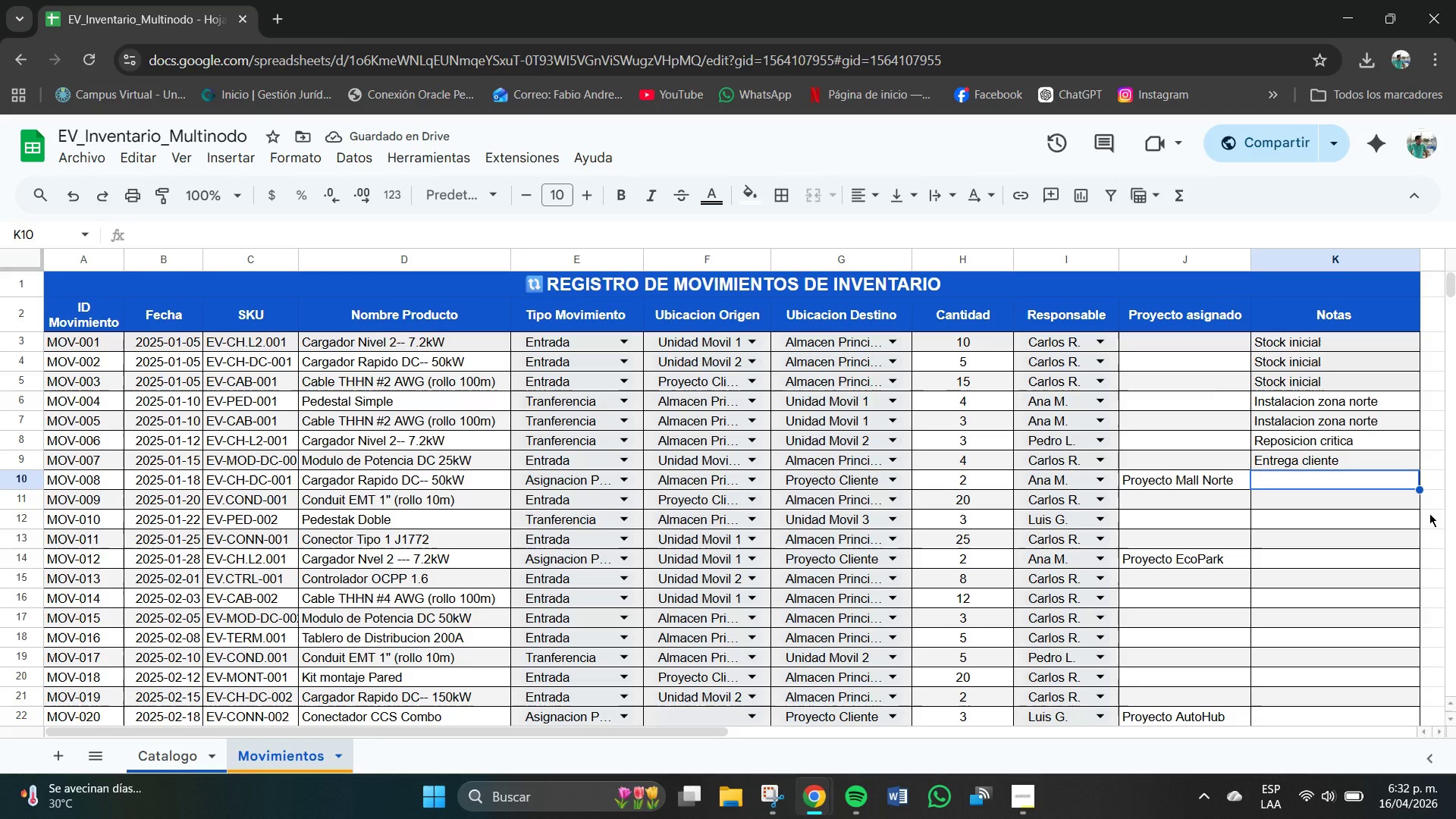 
type(Reposicion cou)
key(Backspace)
type(nduit)
 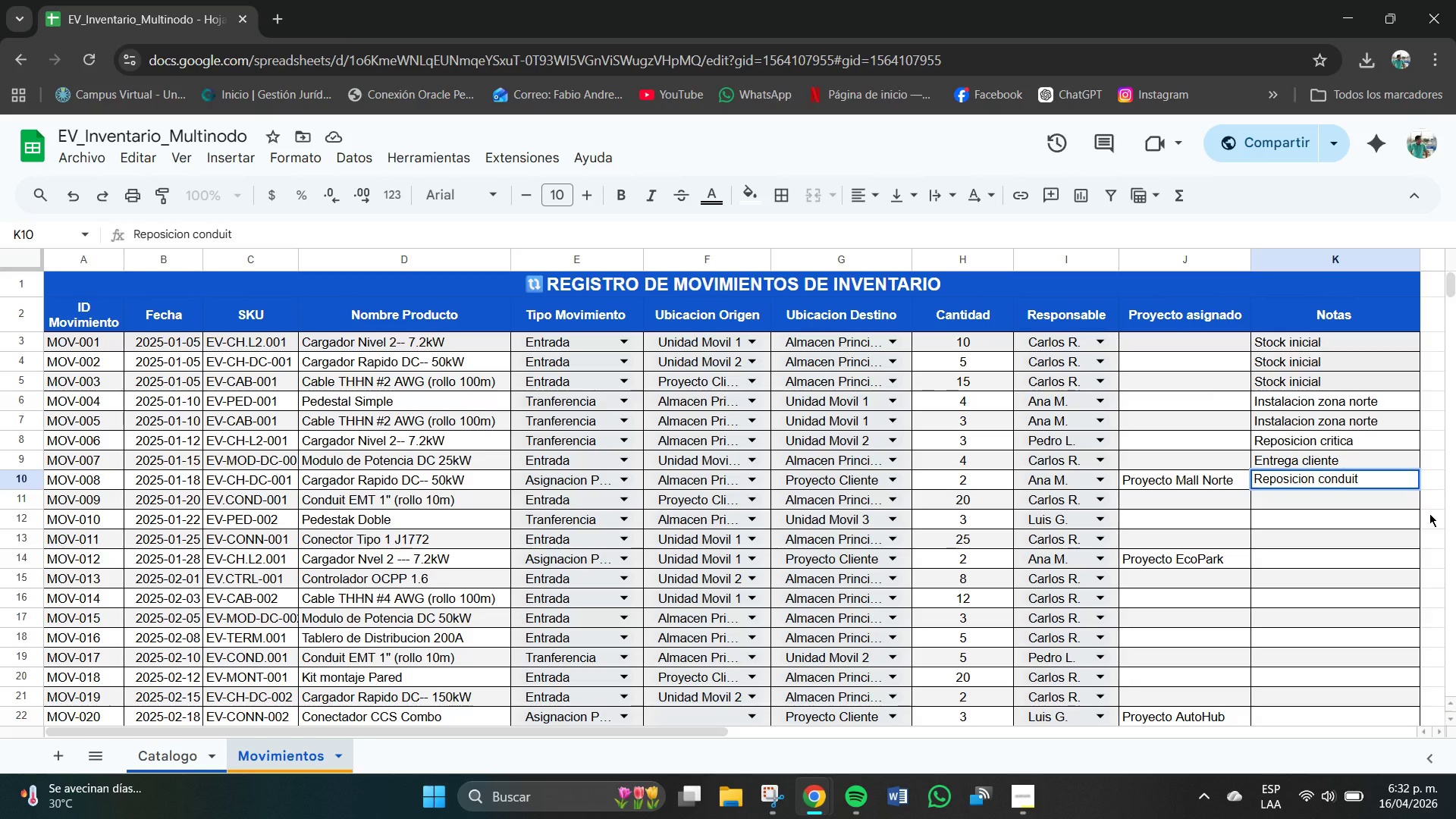 
key(Enter)
 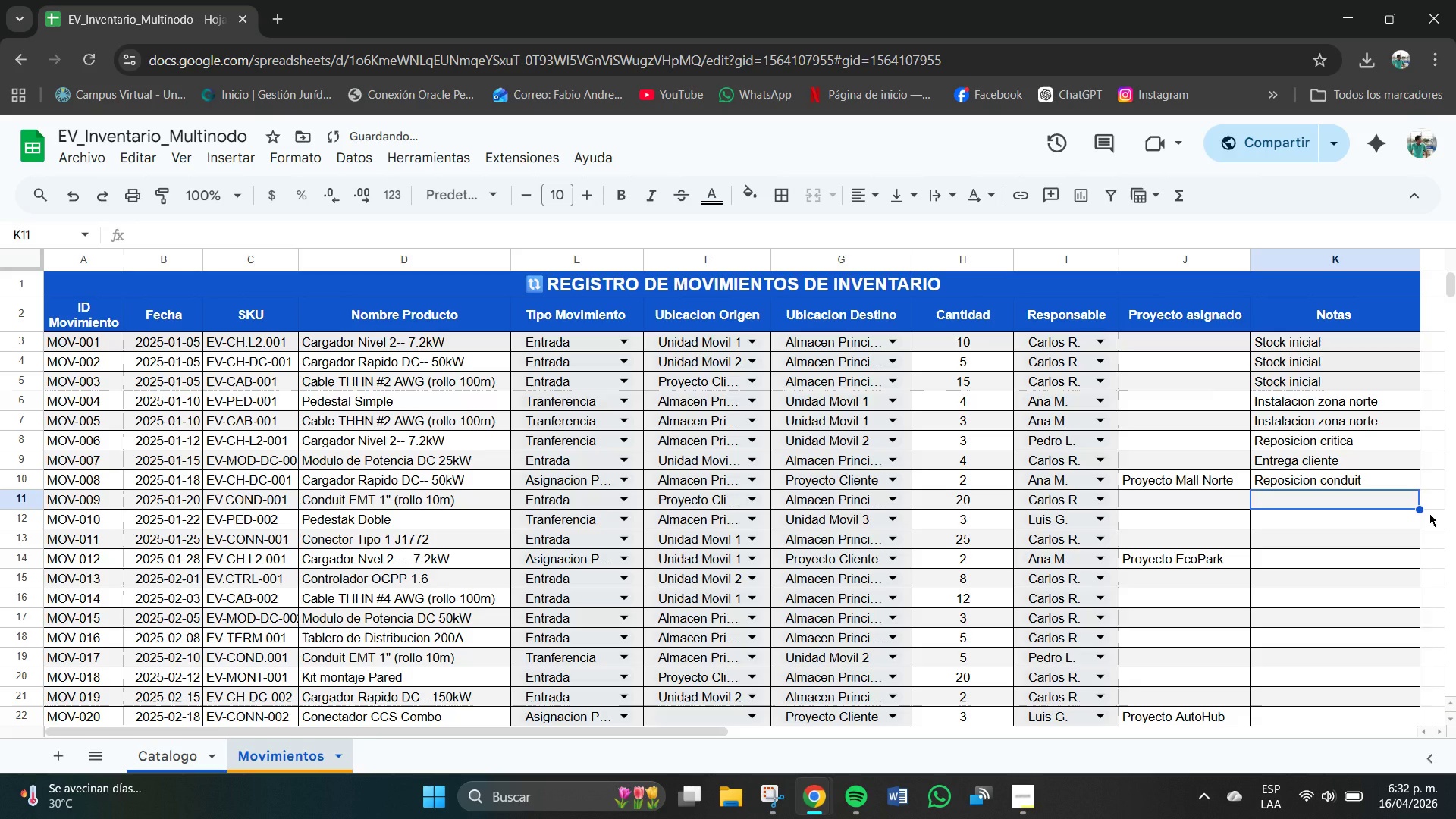 
type(Zona este)
 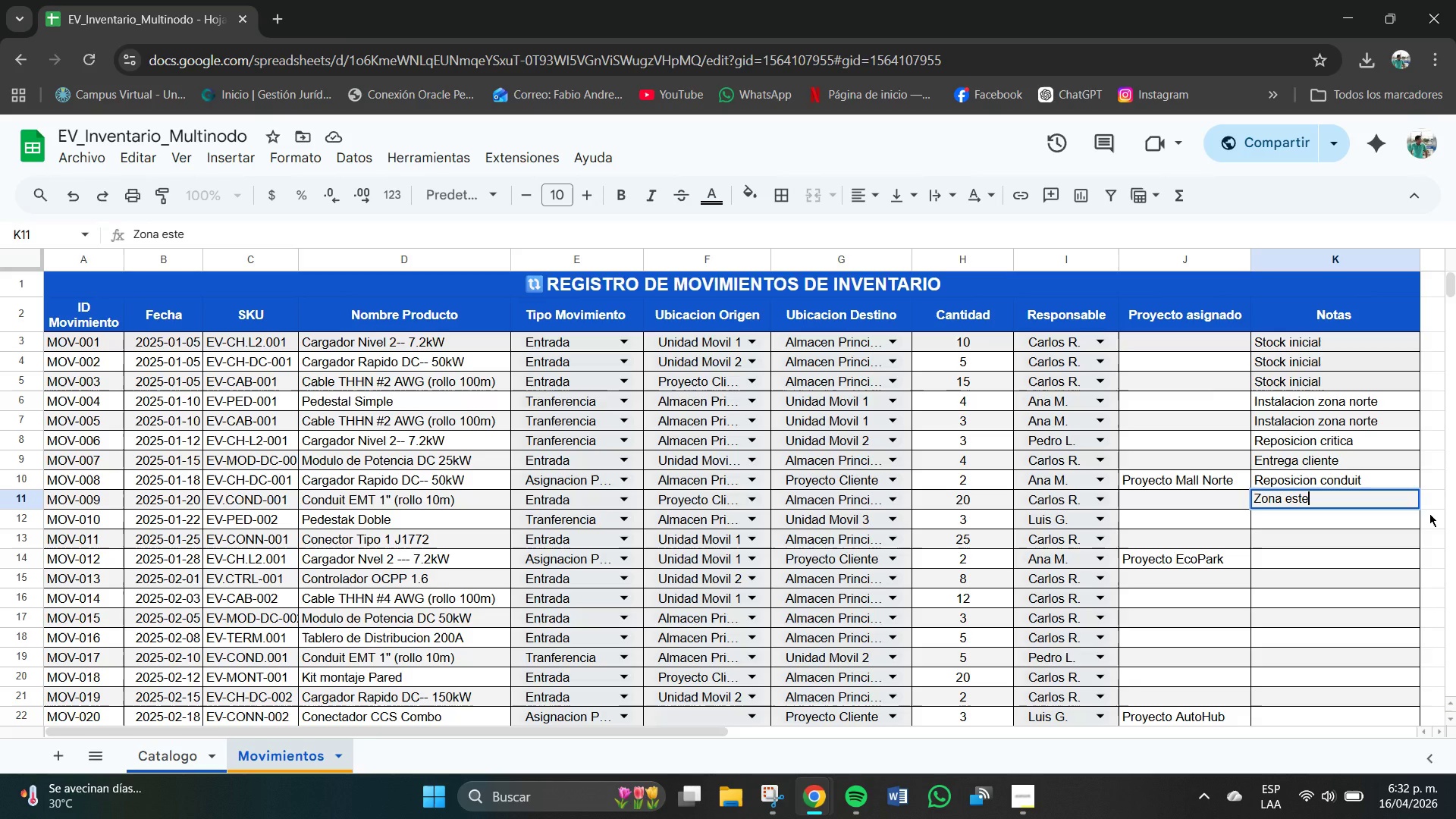 
key(Enter)
 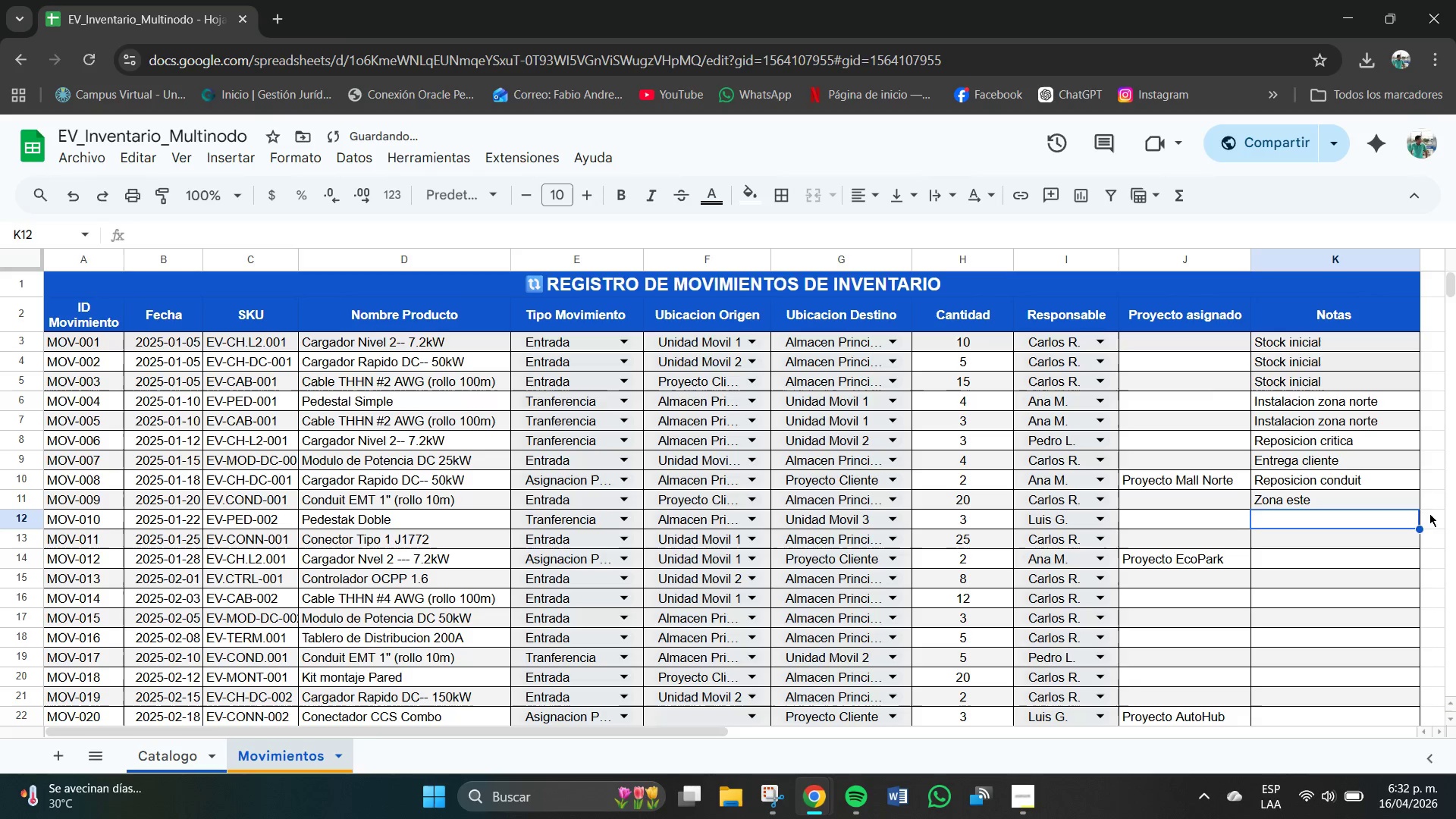 
type(Scto)
key(Backspace)
key(Backspace)
type(c)
key(Backspace)
type(tok mensual)
 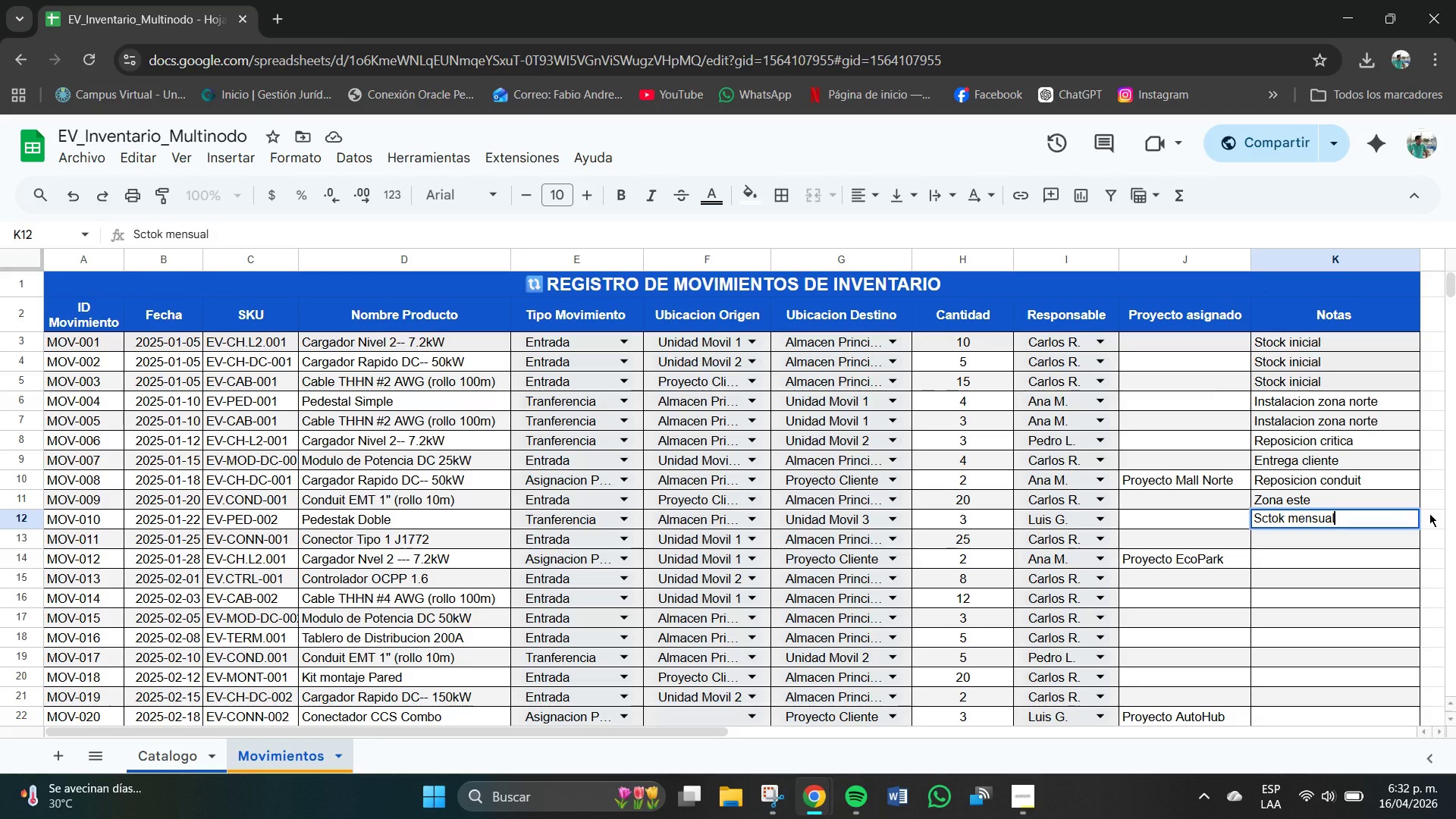 
key(Enter)
 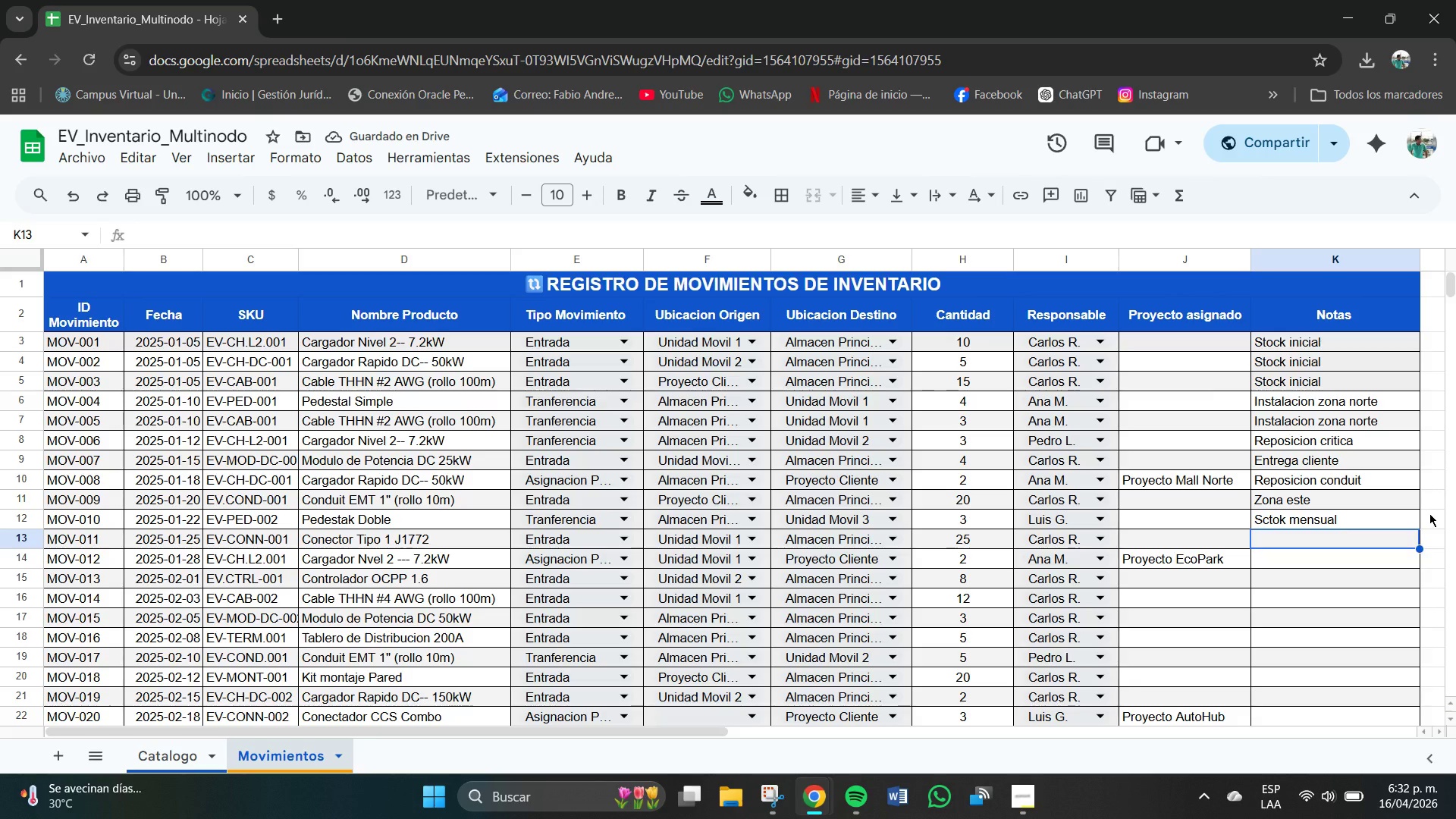 
type(Instalacion completada)
 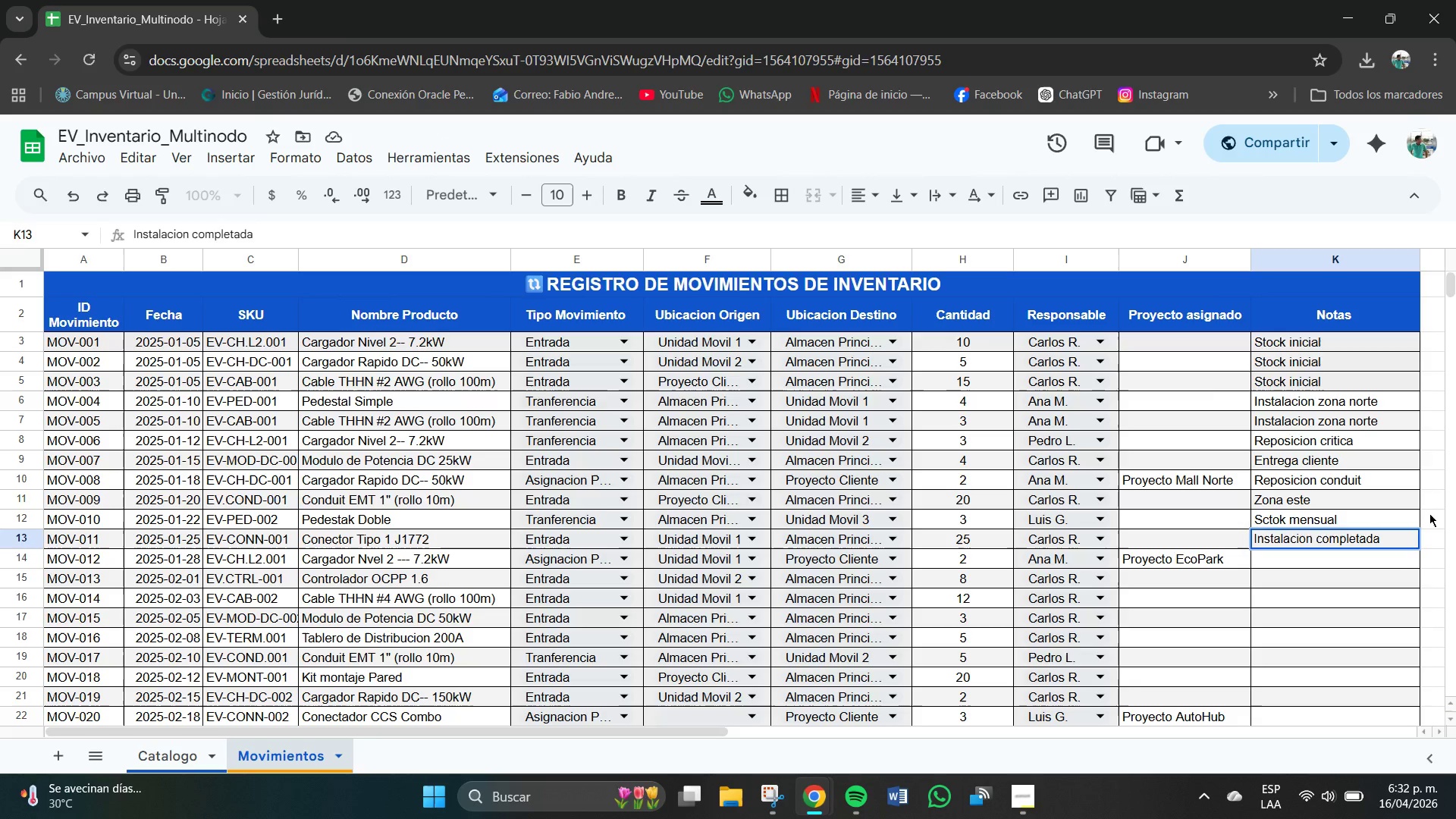 
key(Enter)
 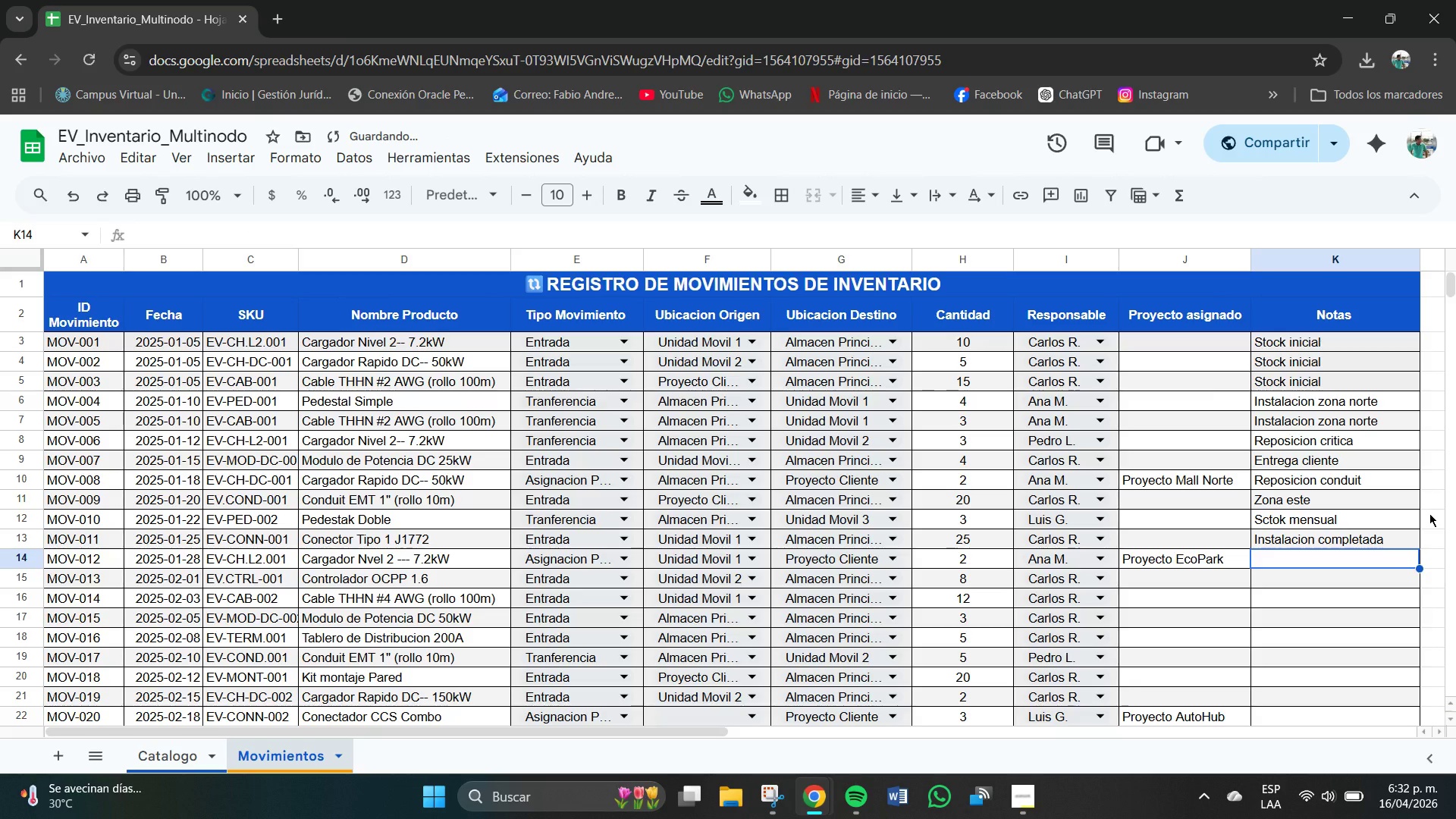 
type(Nuevo lote )
 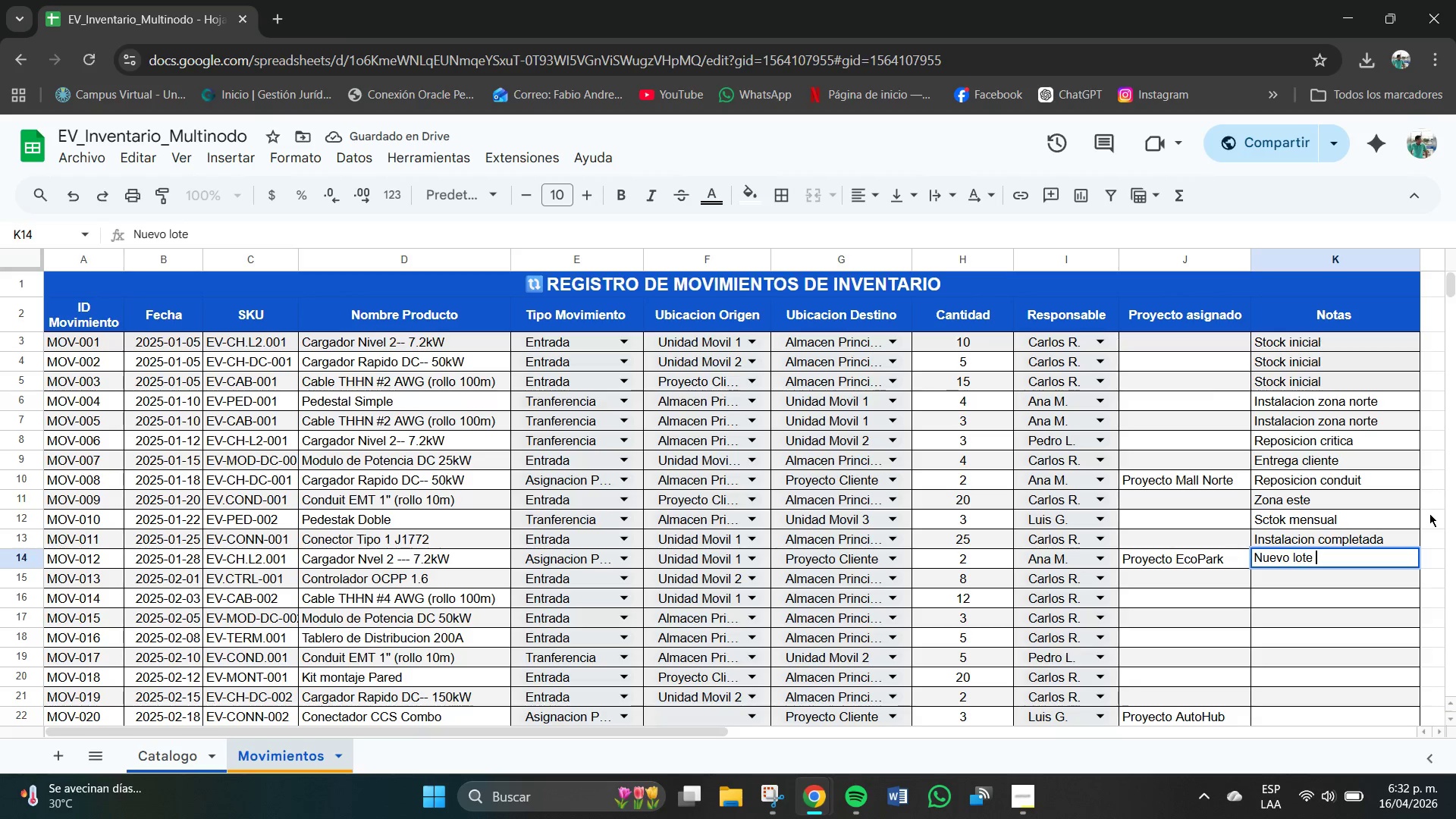 
key(Enter)
 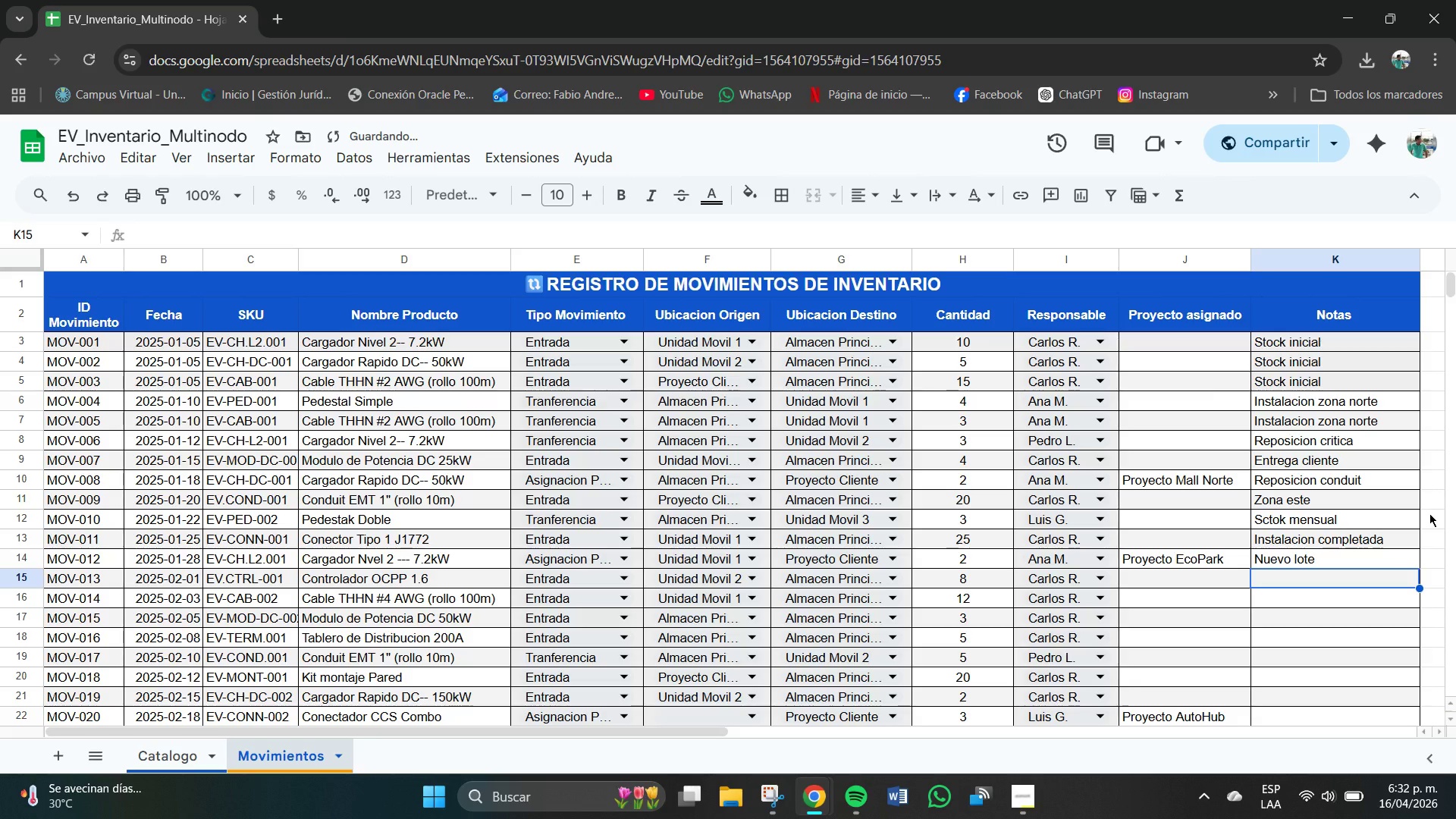 
type(Reposicion)
 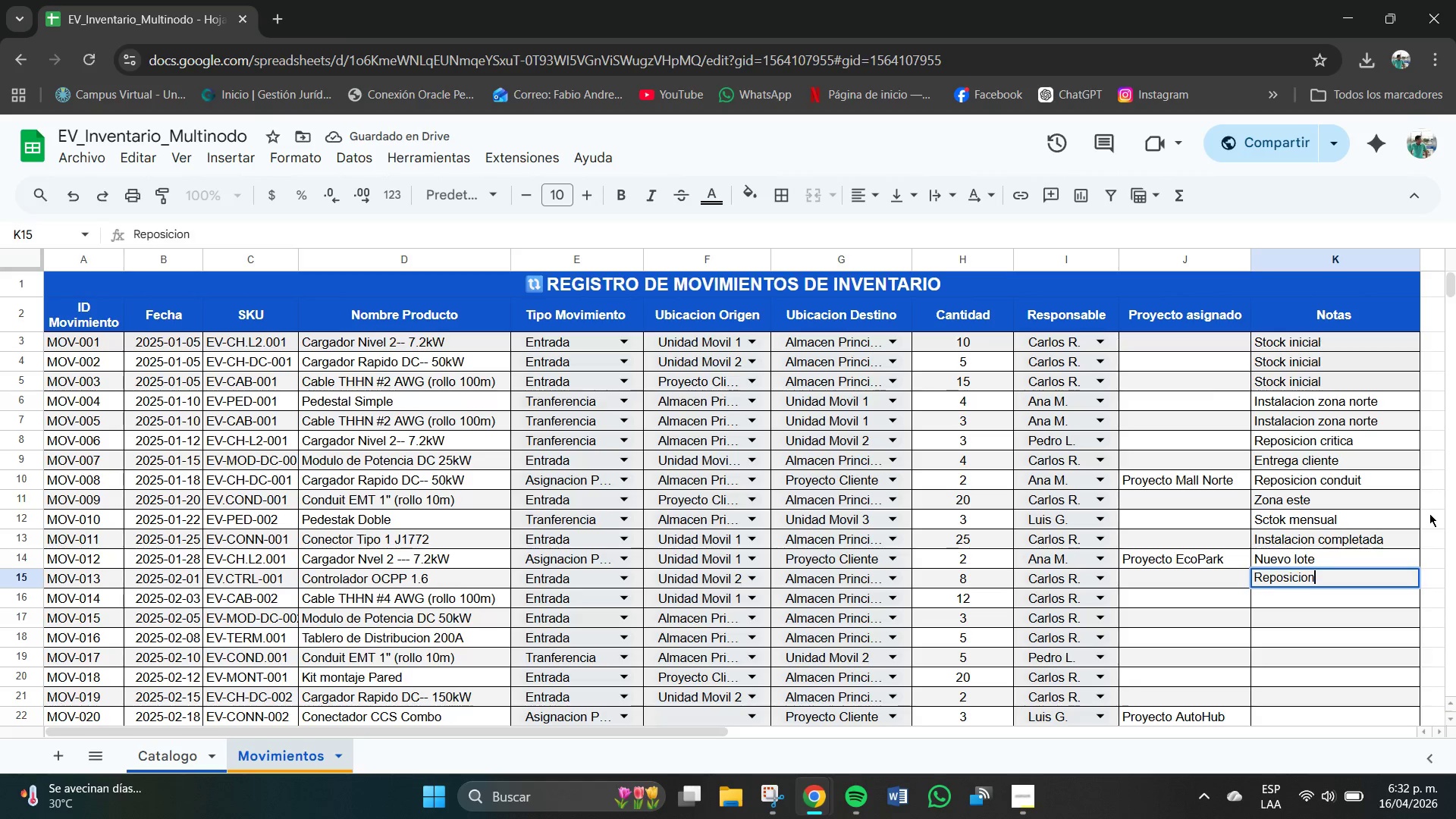 
key(Enter)
 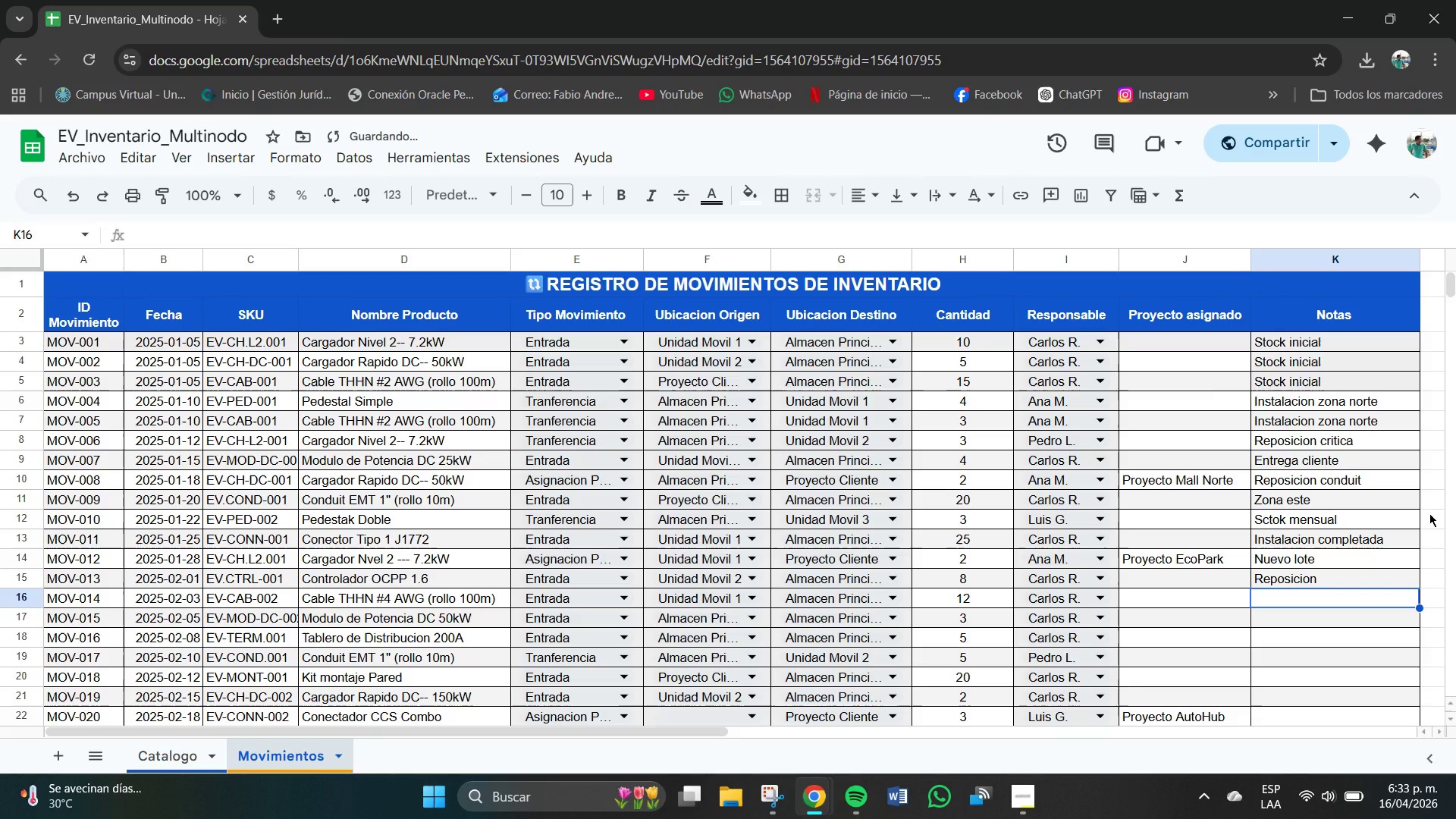 
type(Pedido especial )
 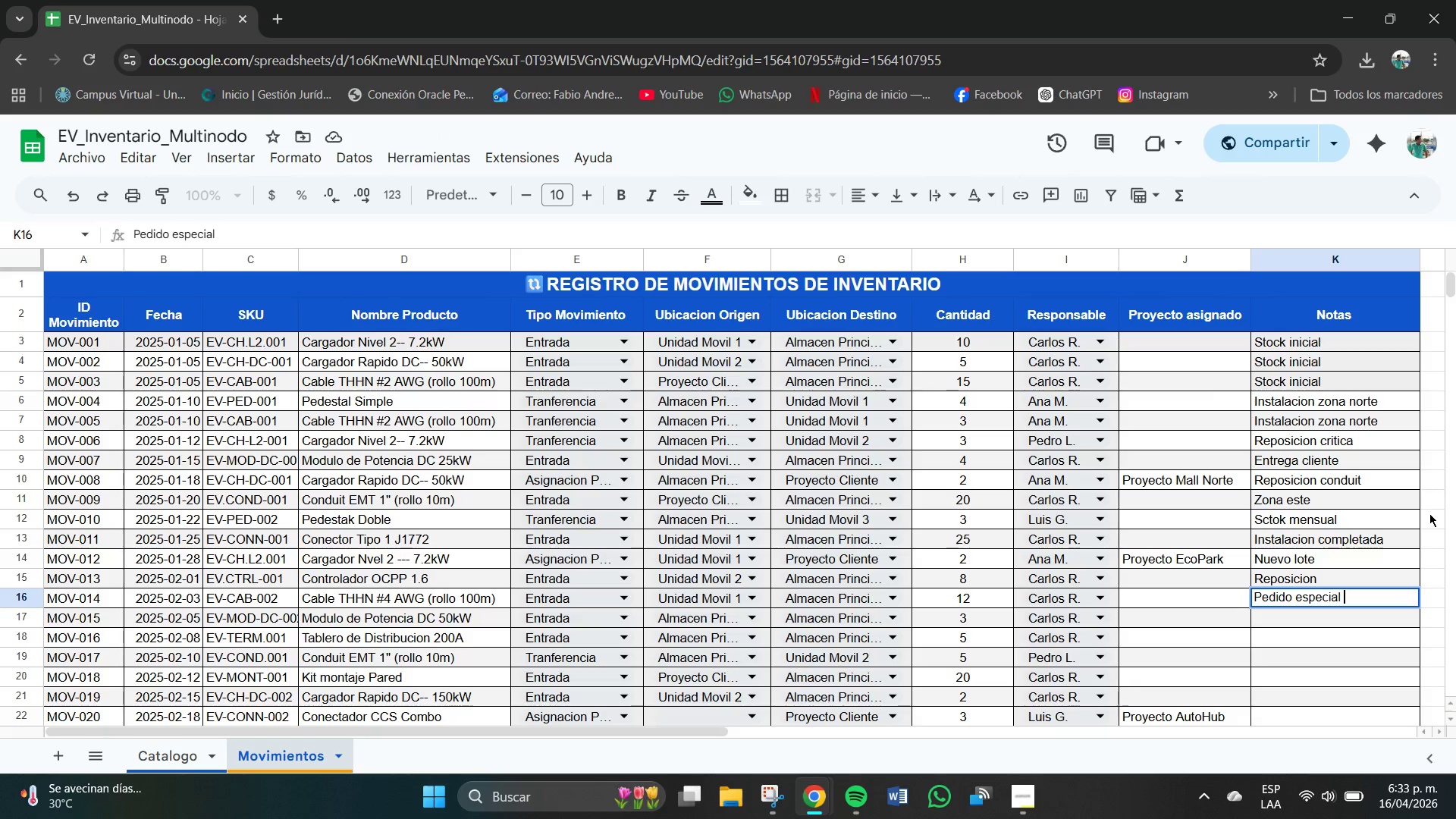 
key(Enter)
 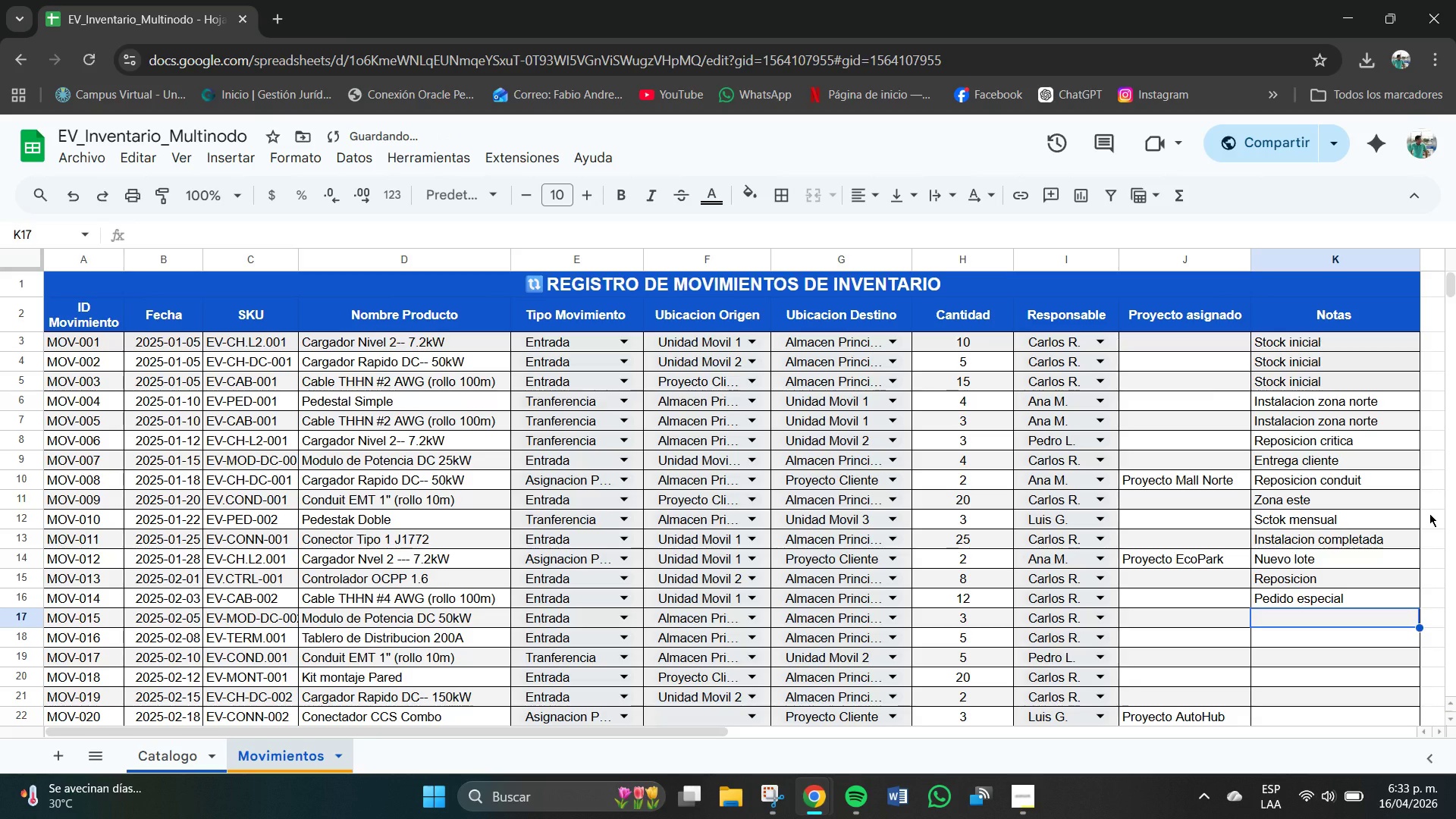 
type(Sckto)
key(Backspace)
key(Backspace)
type(ot)
key(Backspace)
key(Backspace)
key(Backspace)
type(tock inicial tableros)
 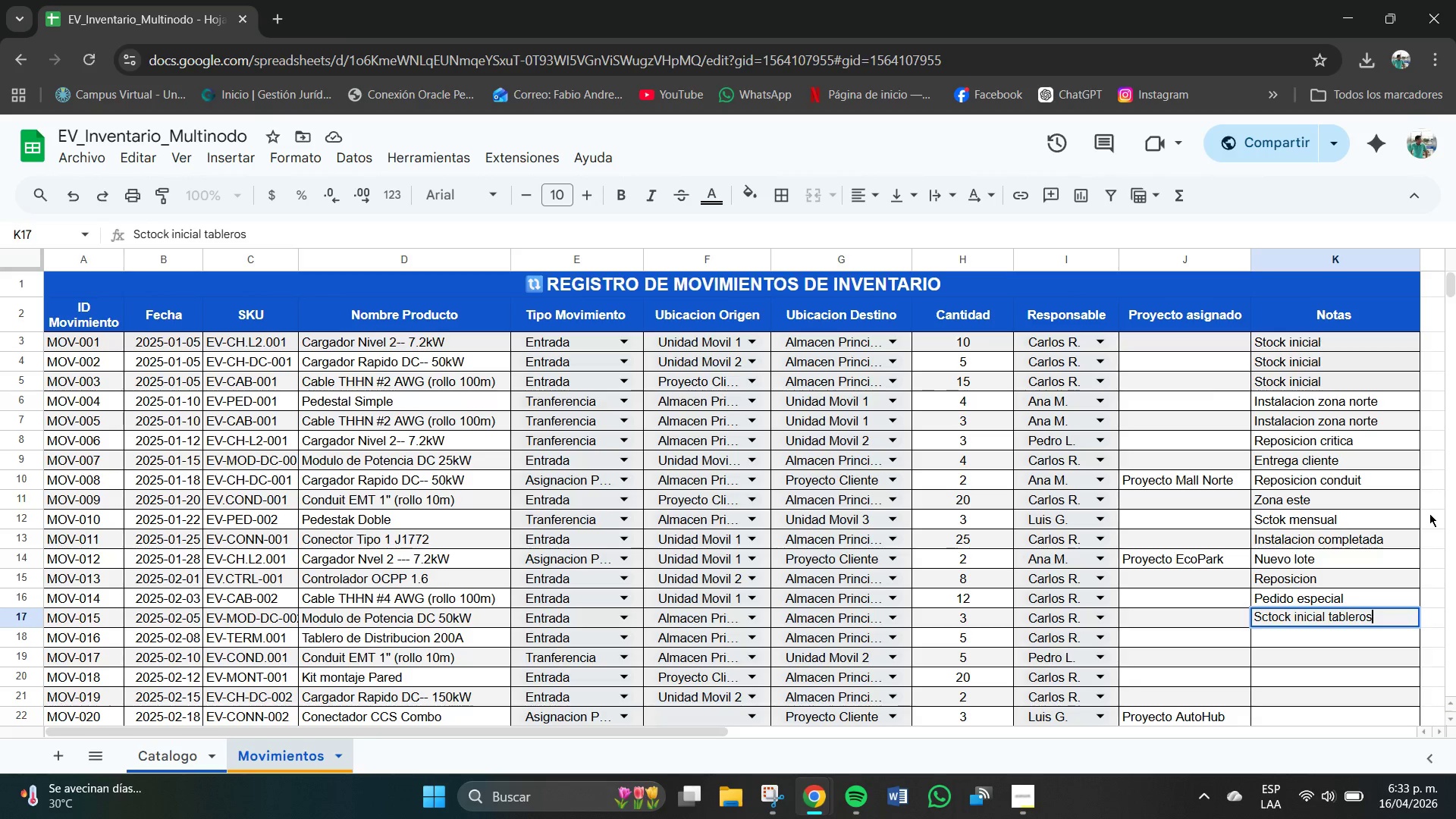 
key(Enter)
 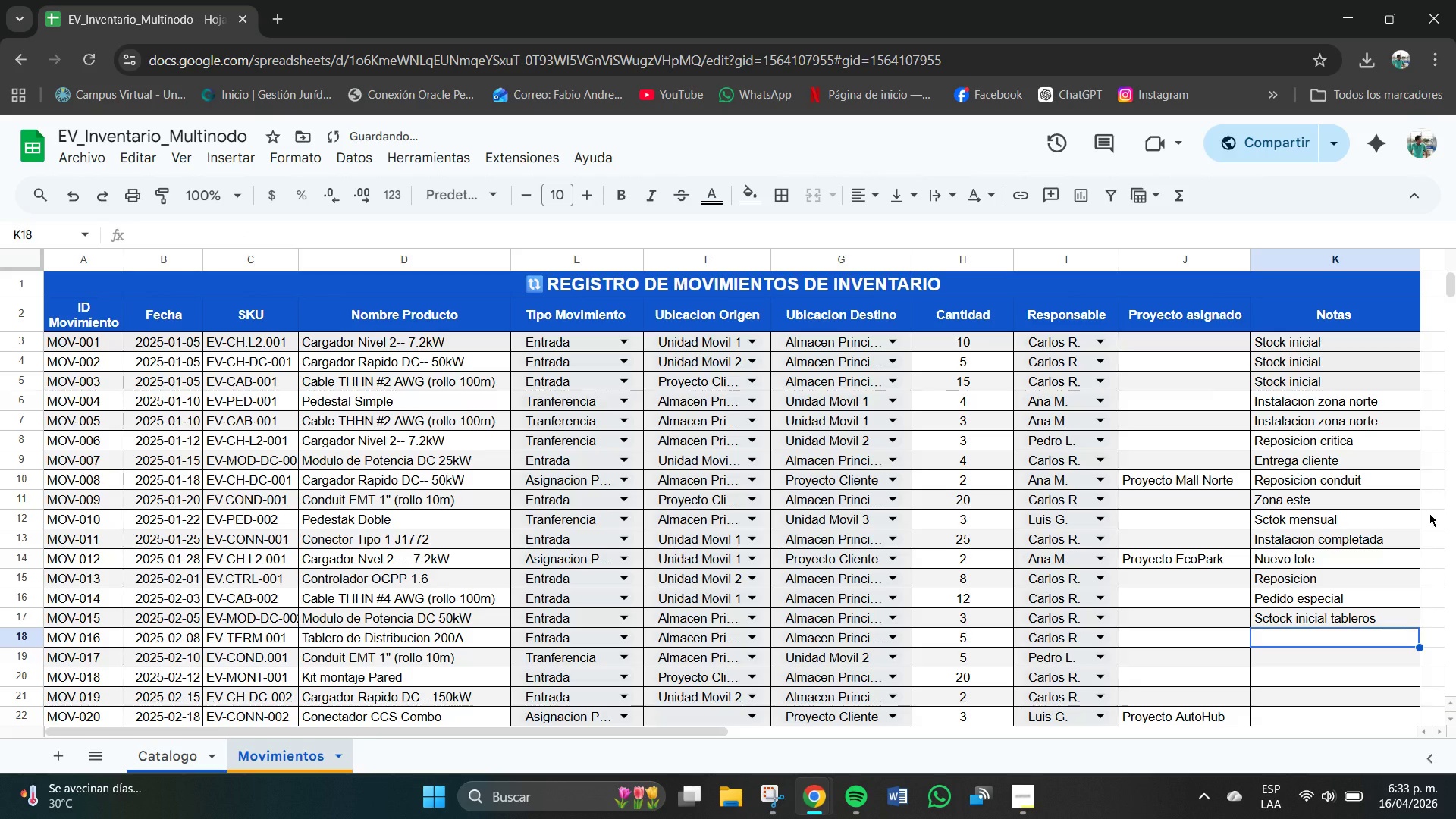 
type(Pto)
key(Backspace)
key(Backspace)
type(royecto zona industrial )
 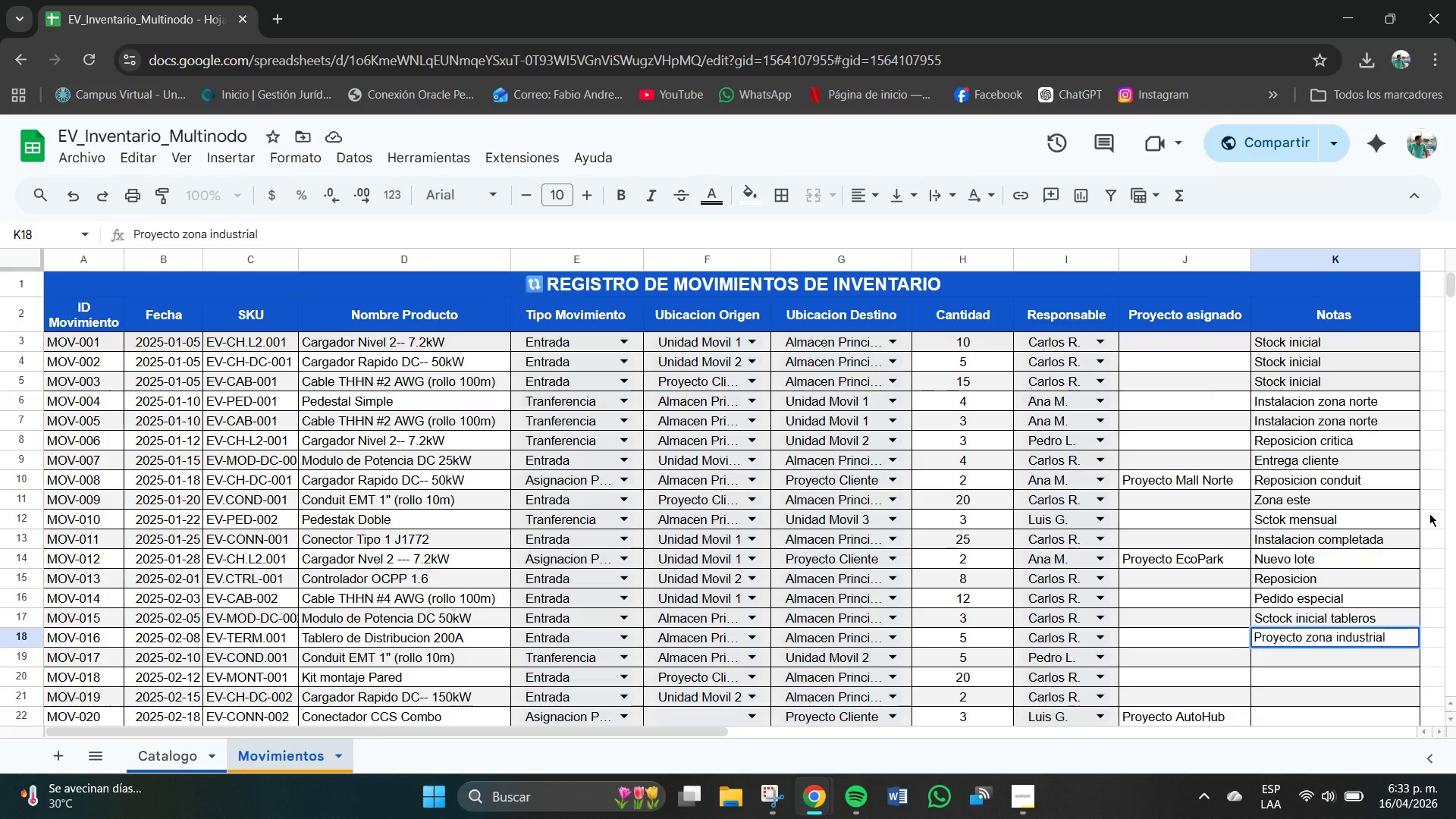 
key(Enter)
 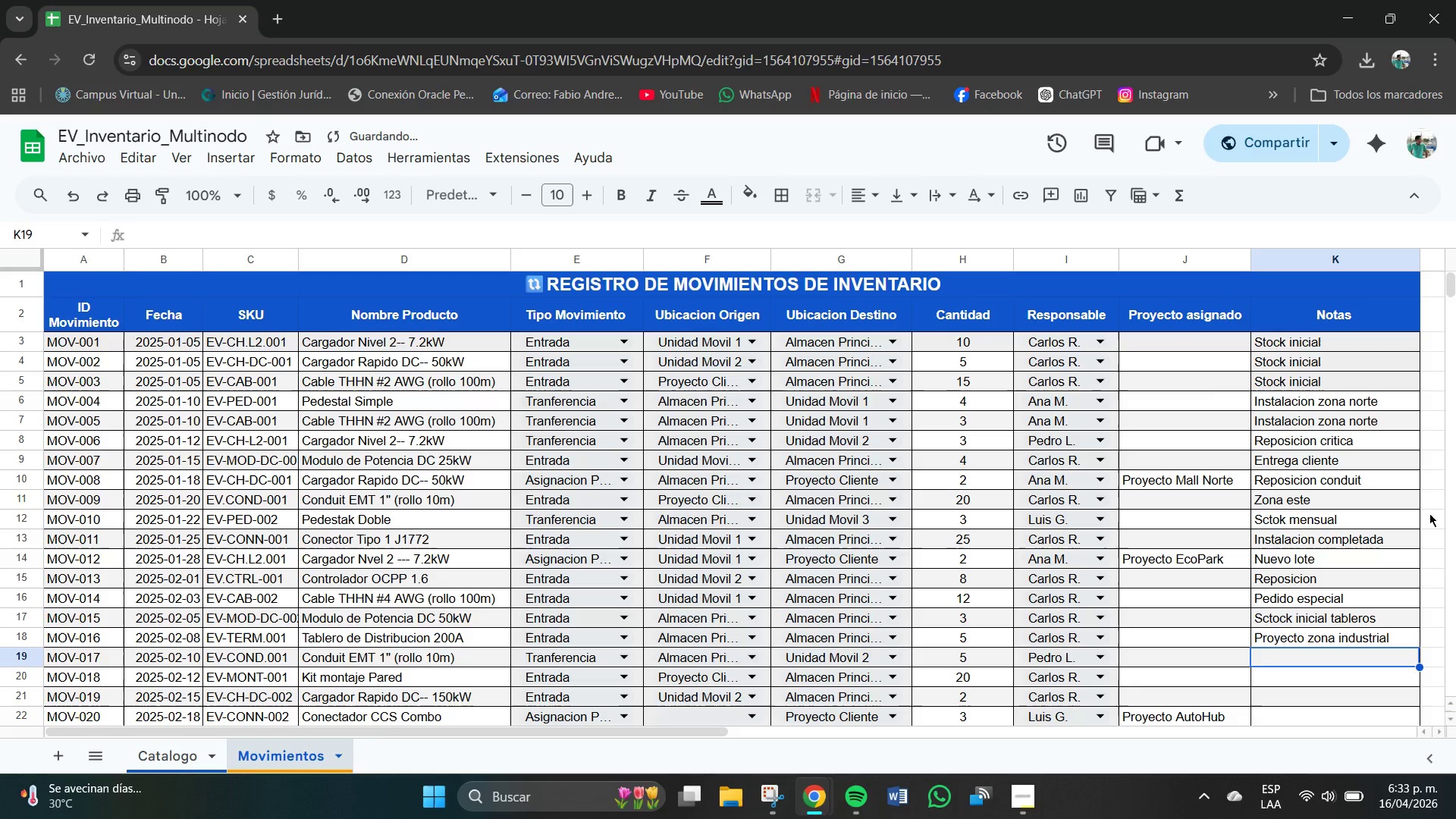 
type(Reposicion prem)
 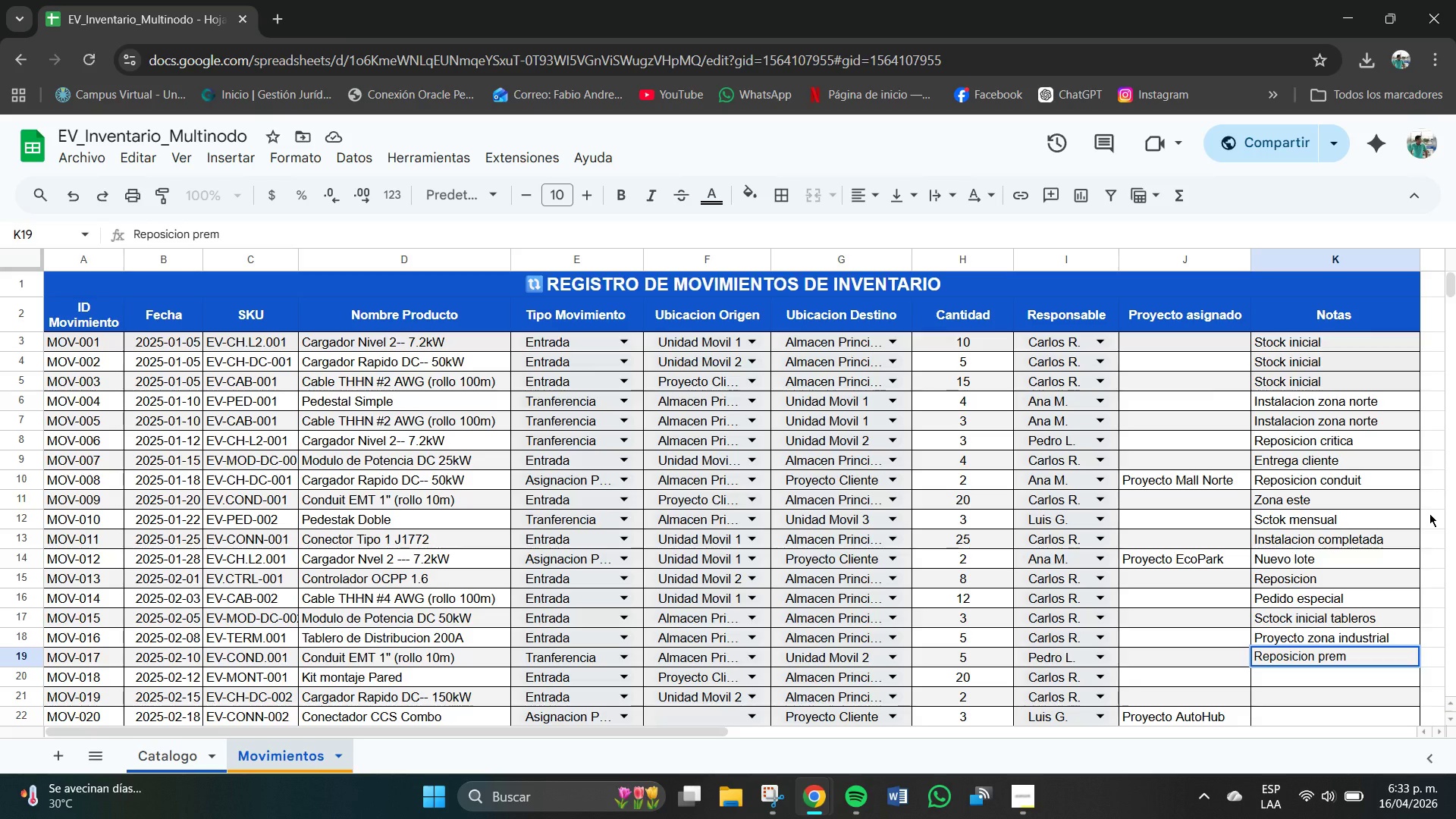 
left_click([1429, 513])
 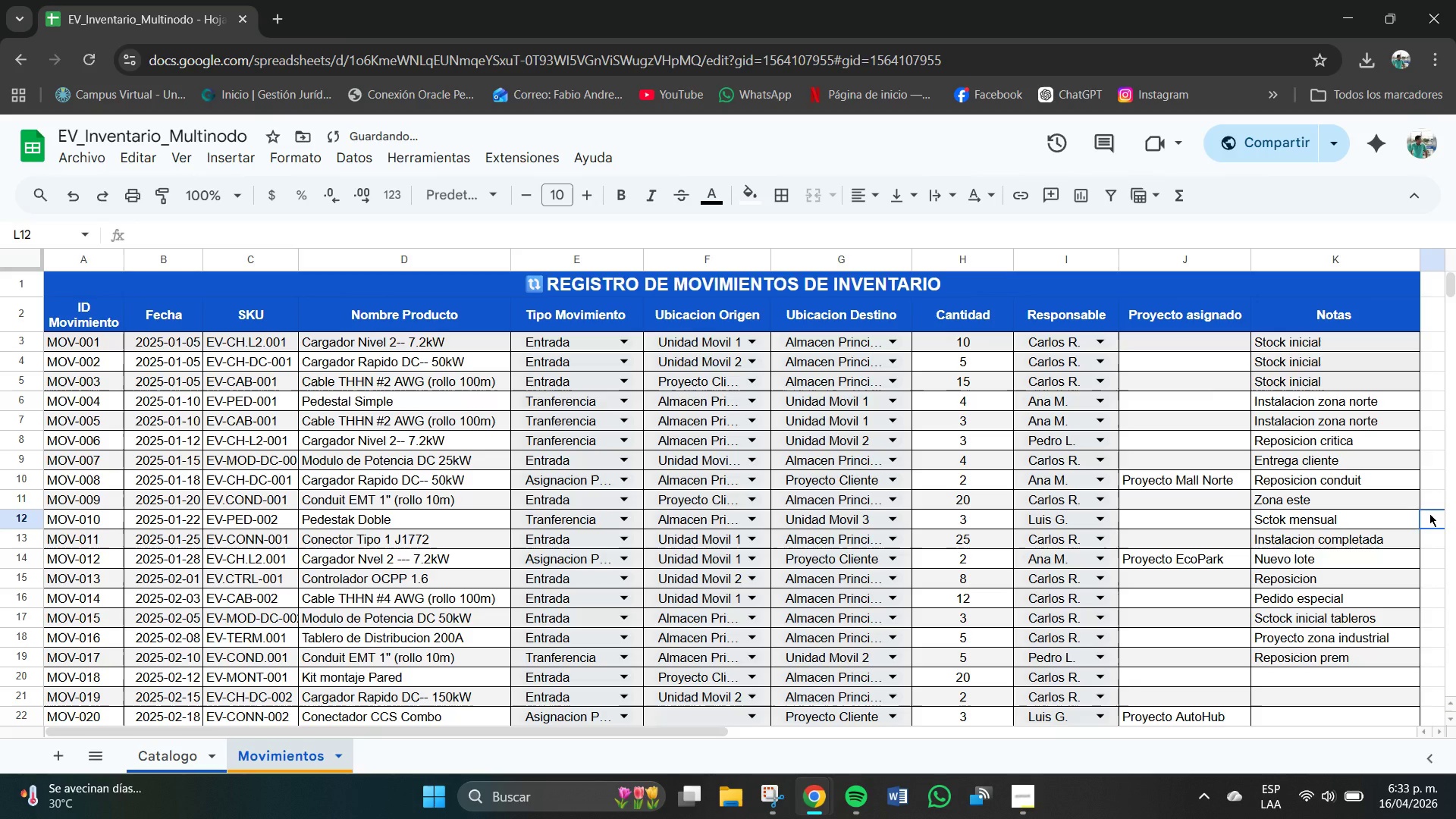 
type(ium)
key(Backspace)
key(Backspace)
key(Backspace)
 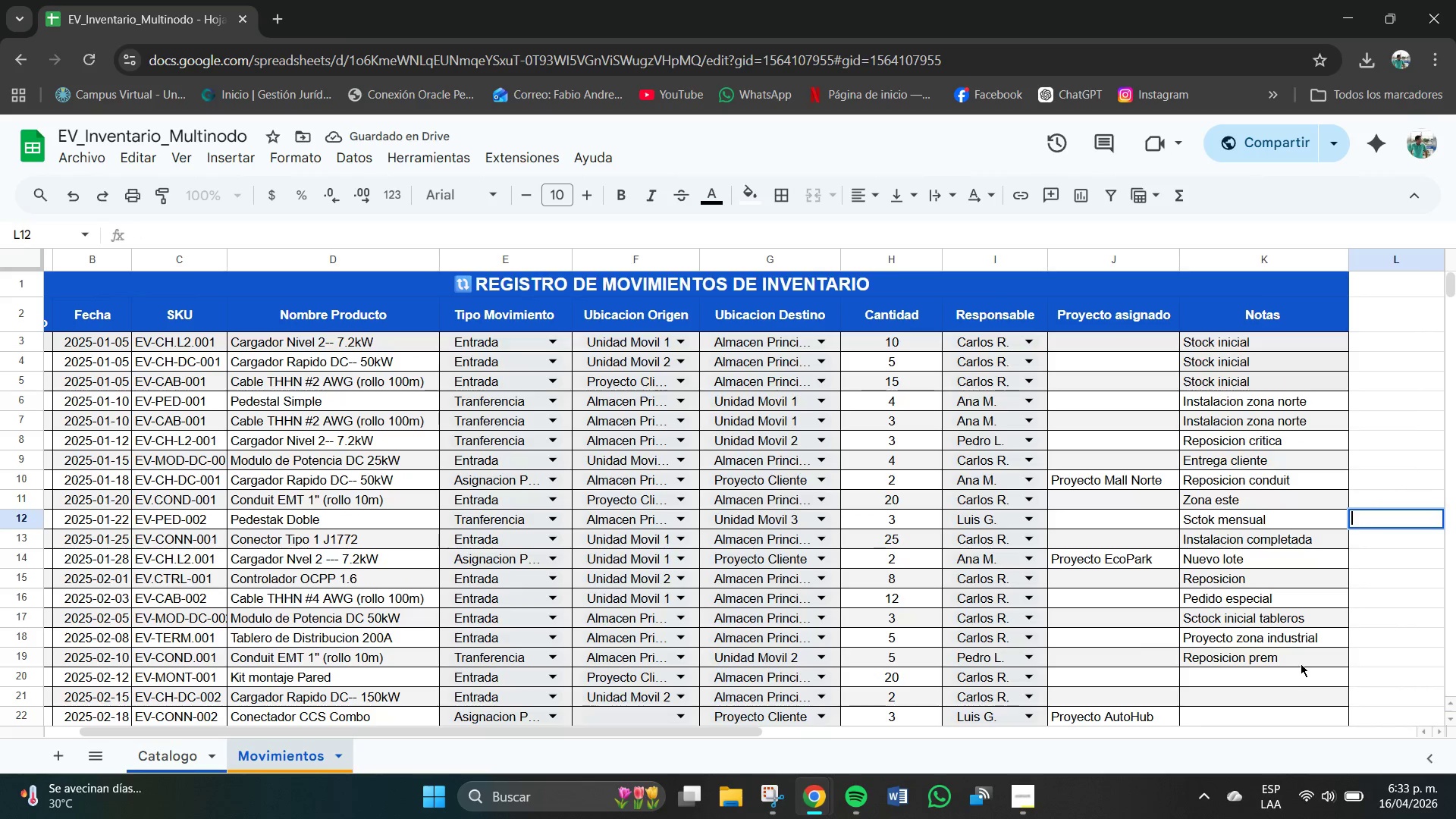 
double_click([1294, 662])
 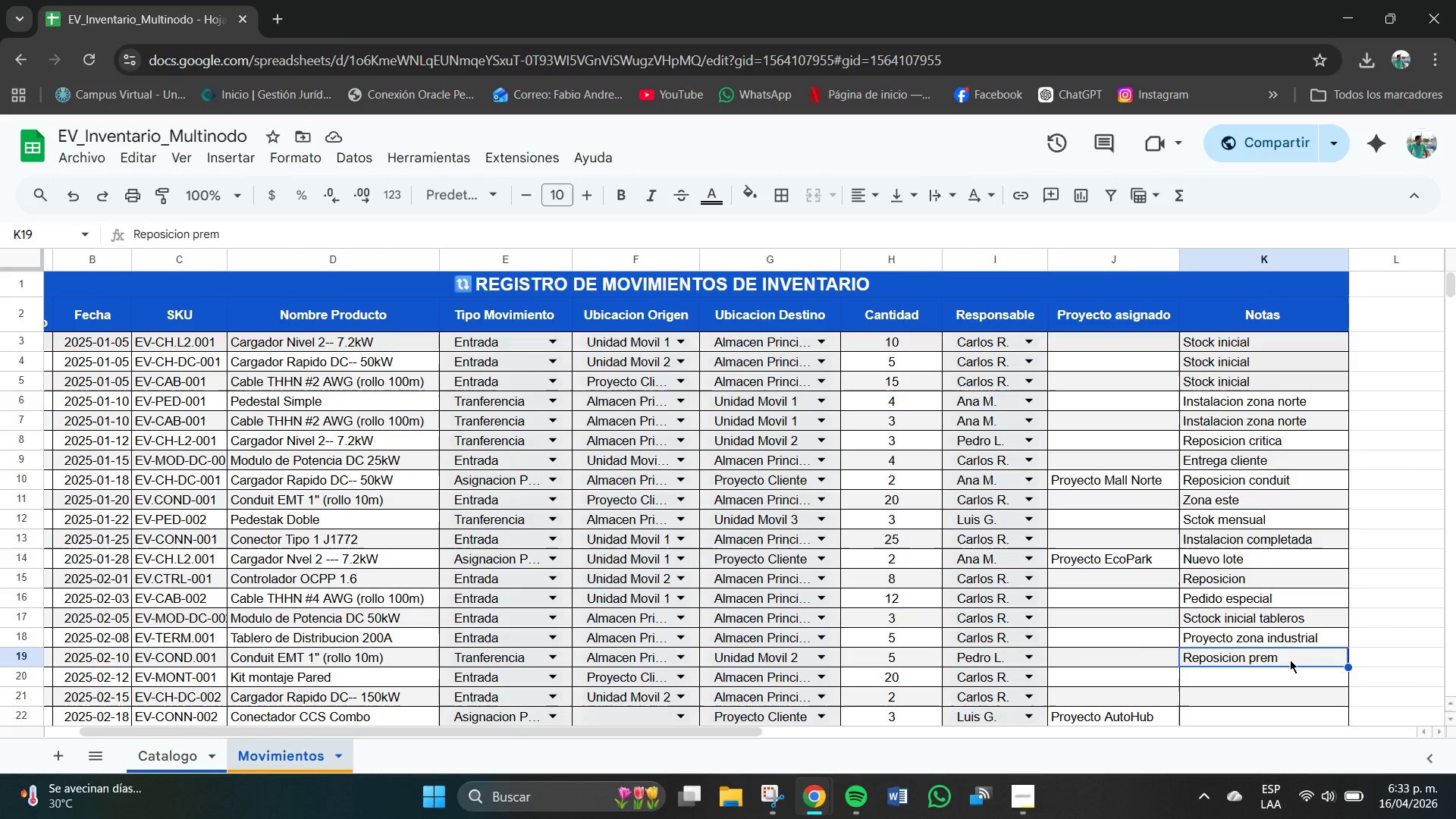 
triple_click([1290, 660])
 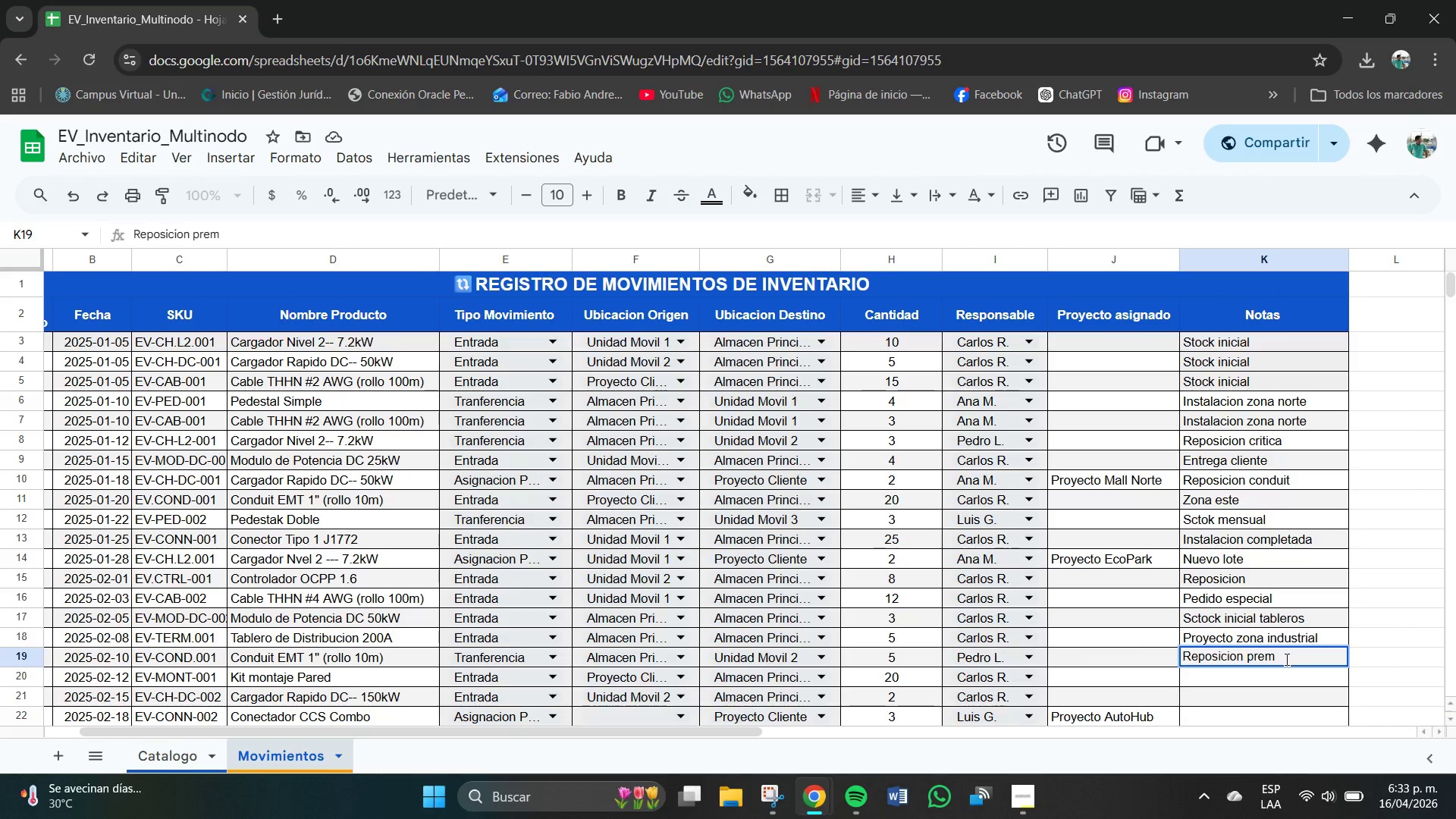 
type(ium)
 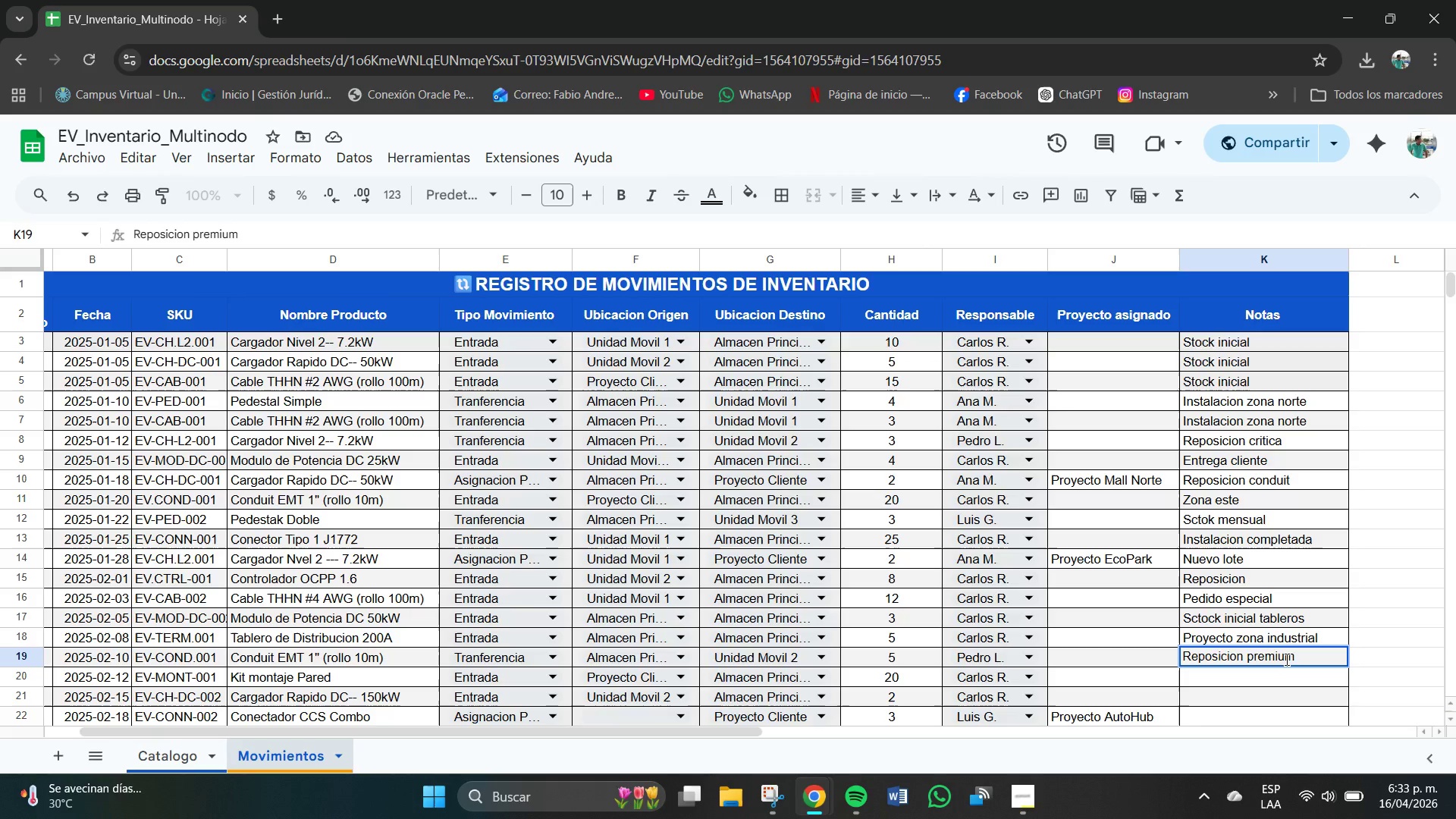 
key(Enter)
 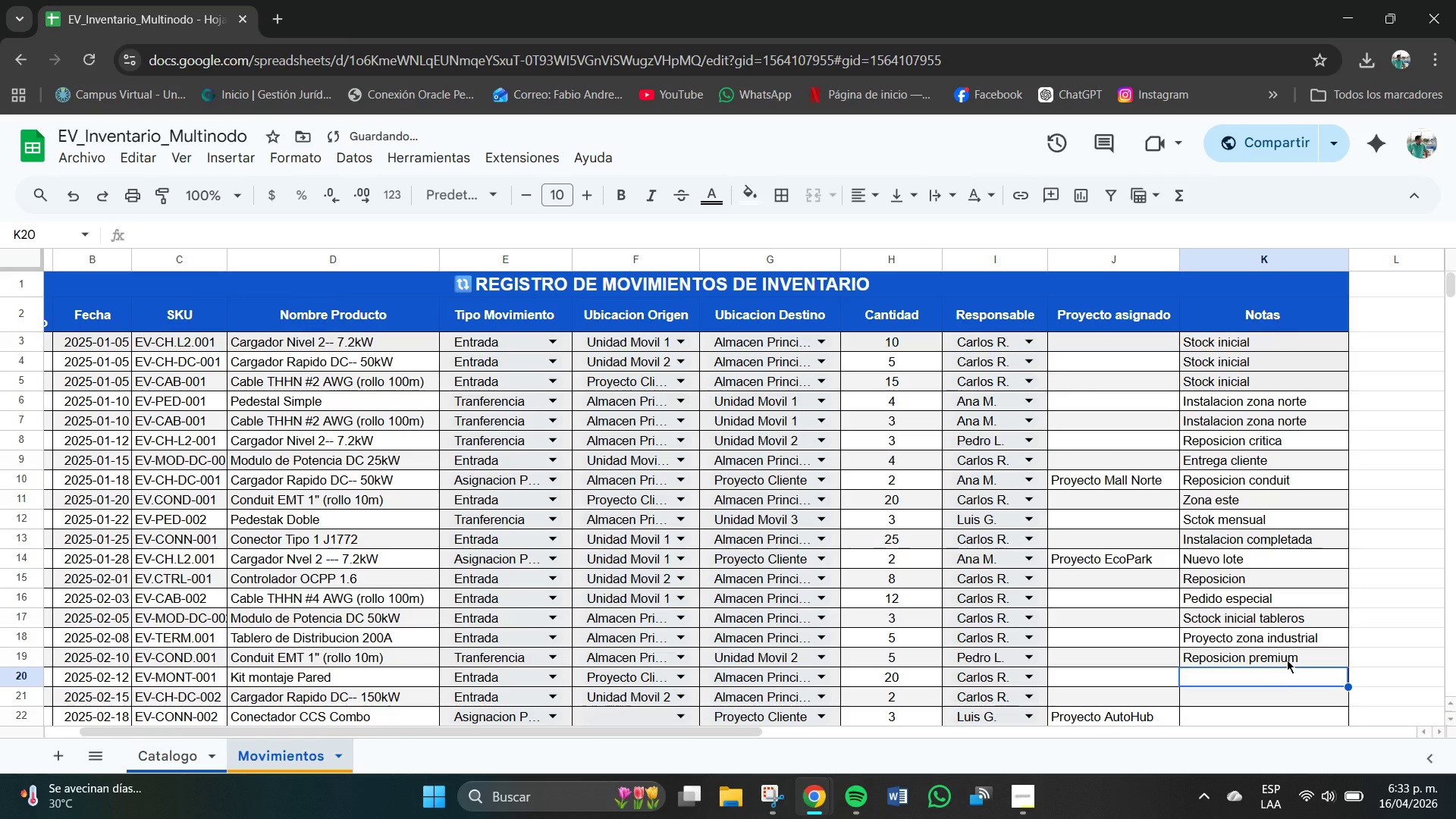 
scroll: coordinate [1285, 660], scroll_direction: down, amount: 3.0
 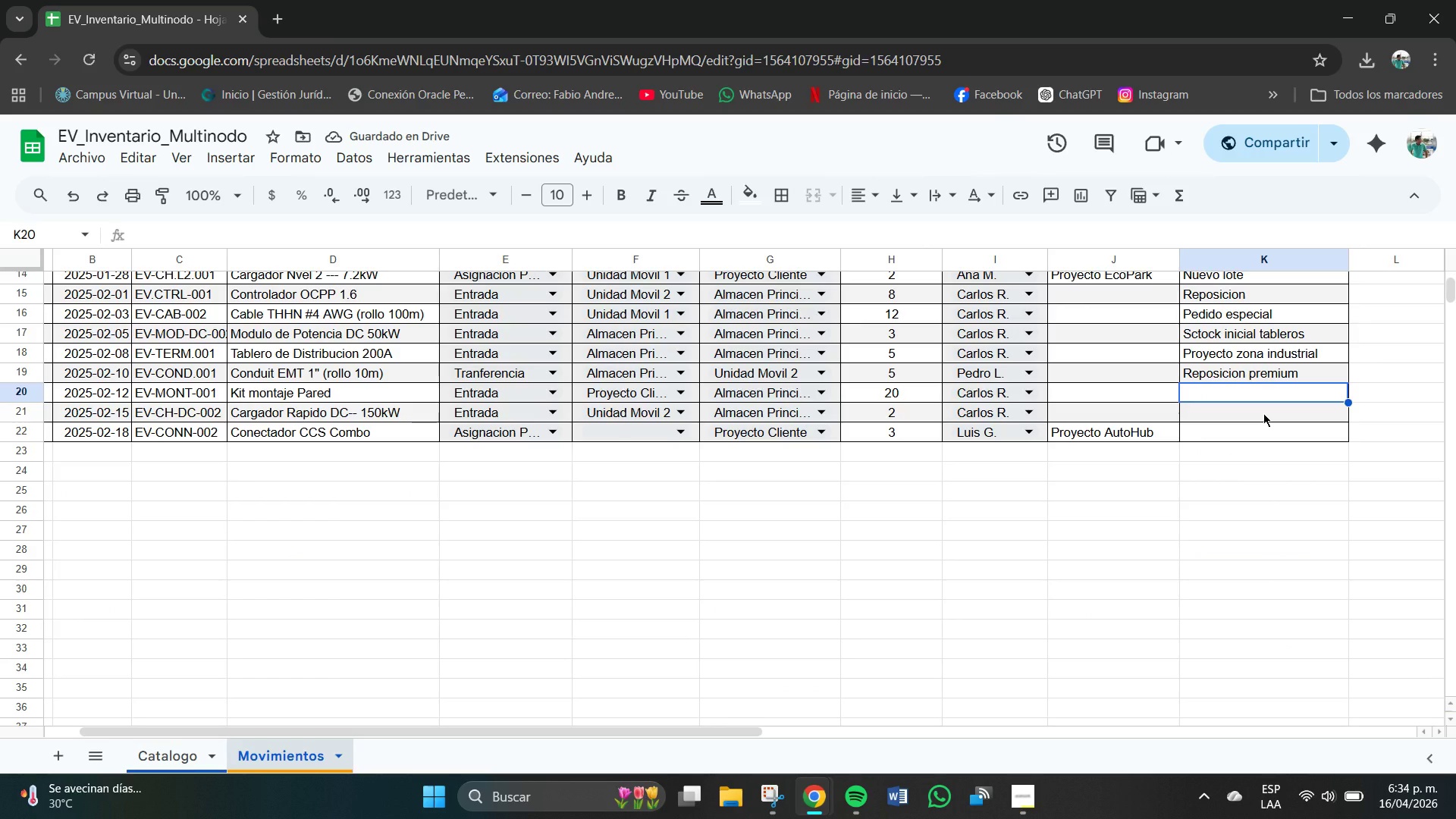 
type(Reposicion kits)
 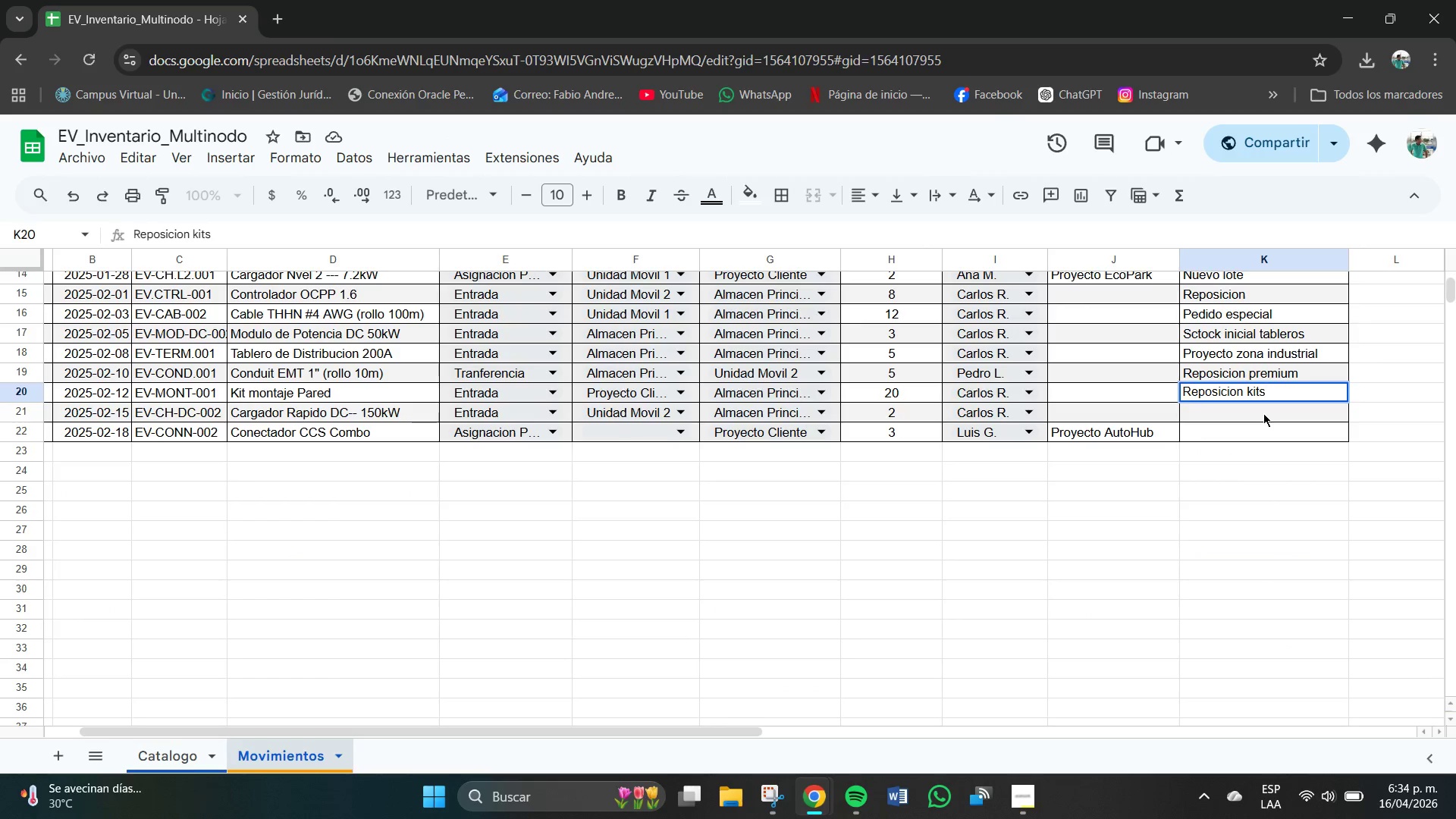 
key(Enter)
 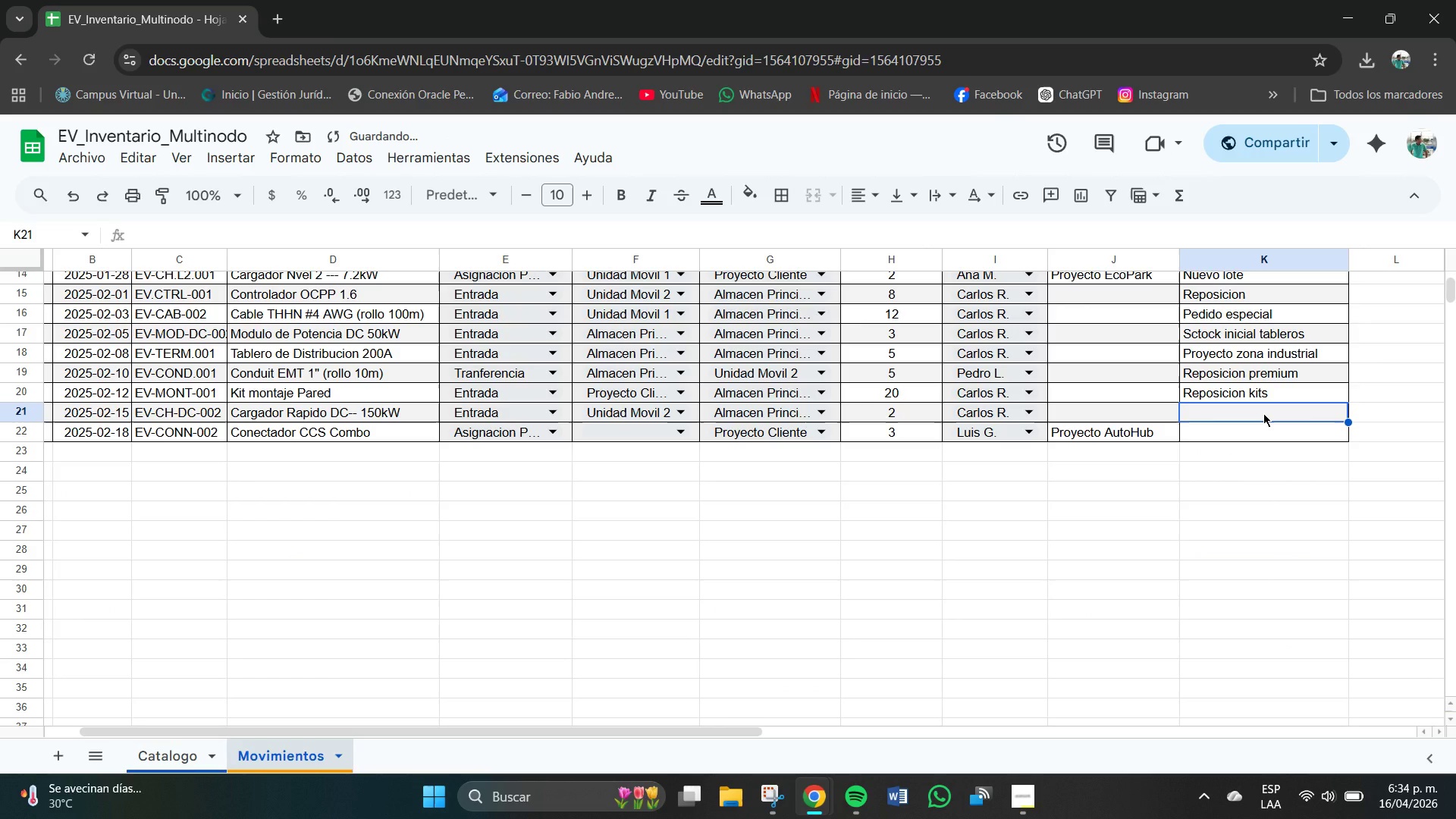 
type(Equipo premmium)
 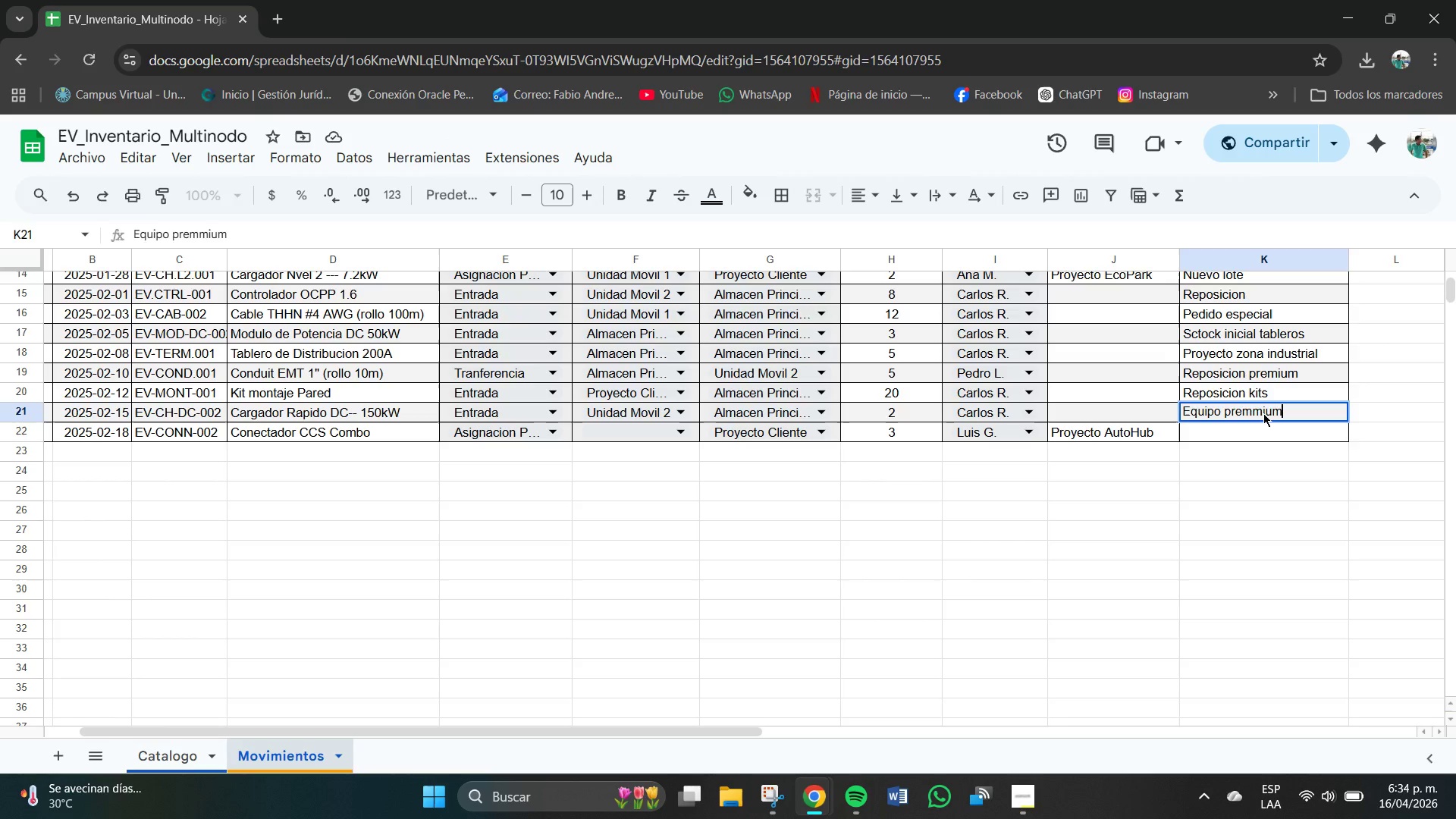 
key(Enter)
 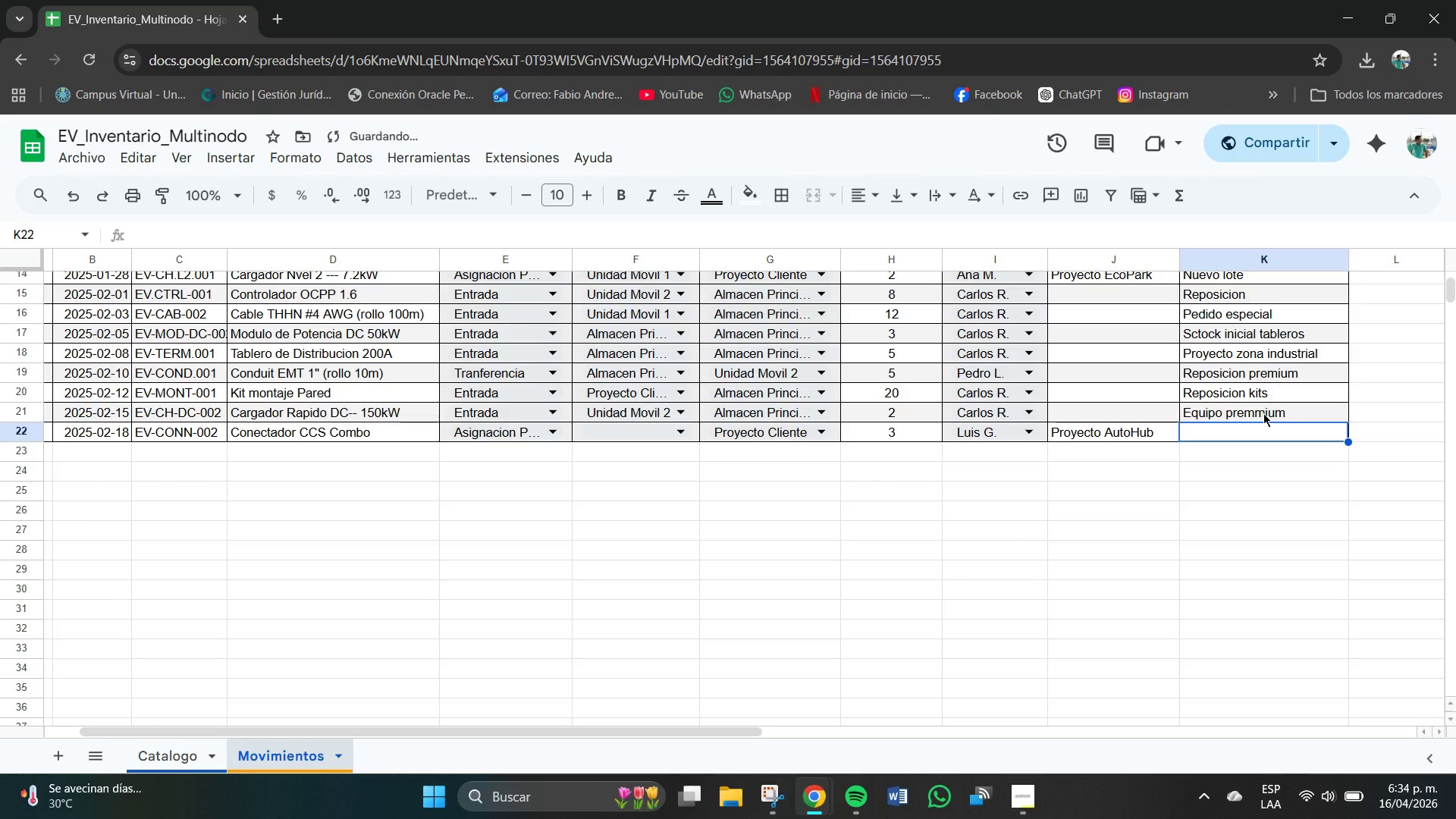 
type(Entrega urgente )
 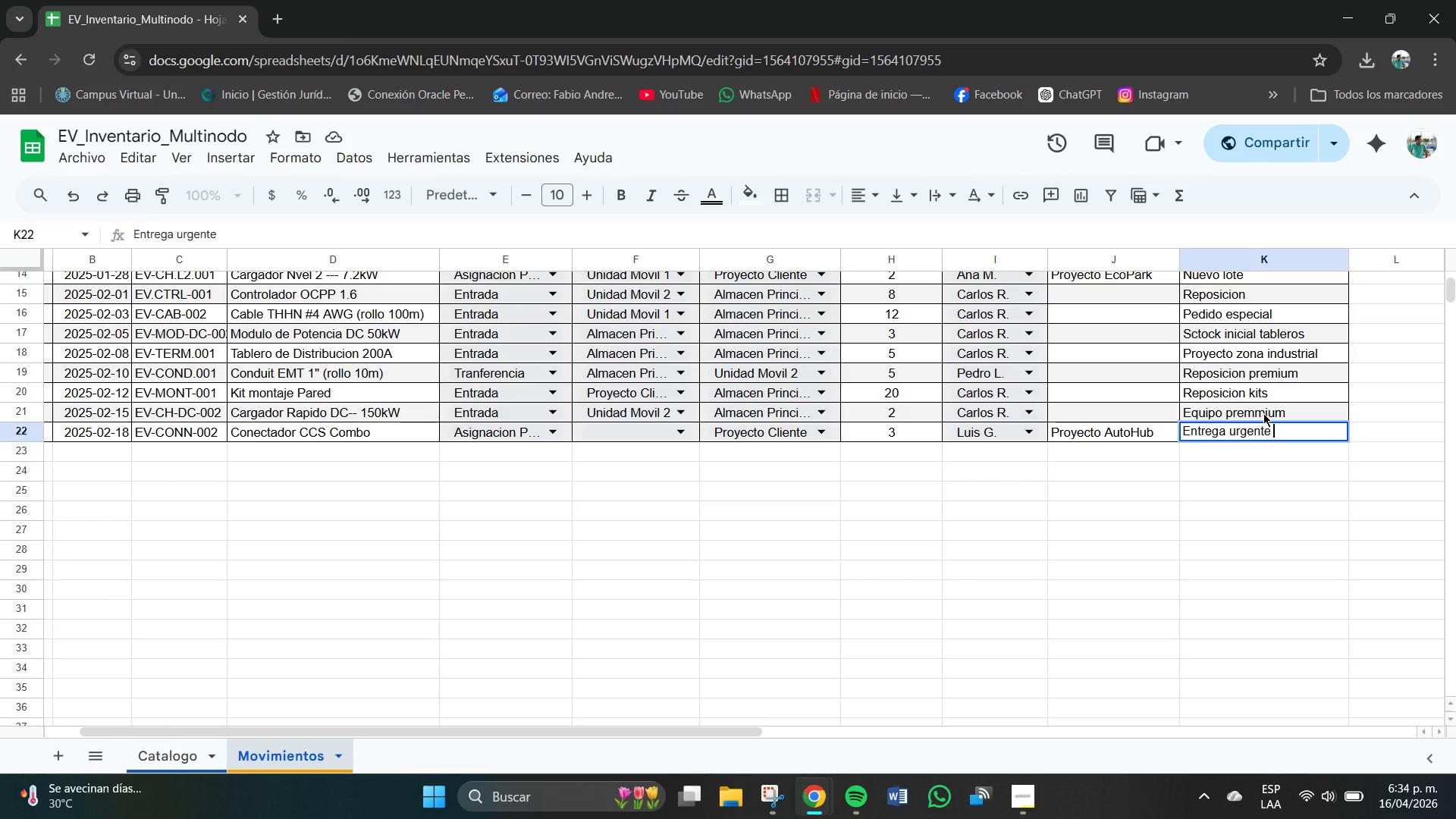 
key(Enter)
 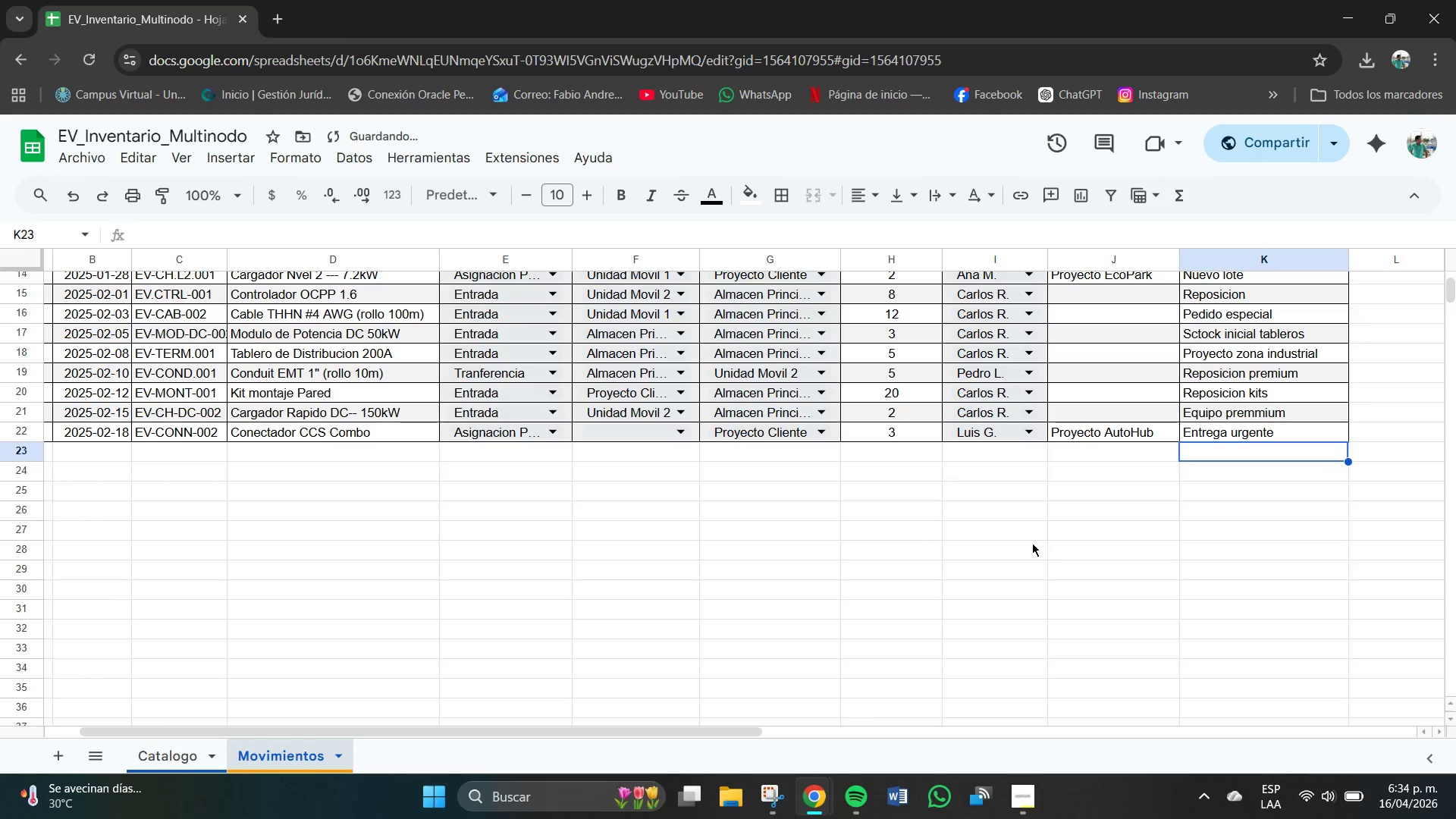 
scroll: coordinate [864, 510], scroll_direction: up, amount: 1.0
 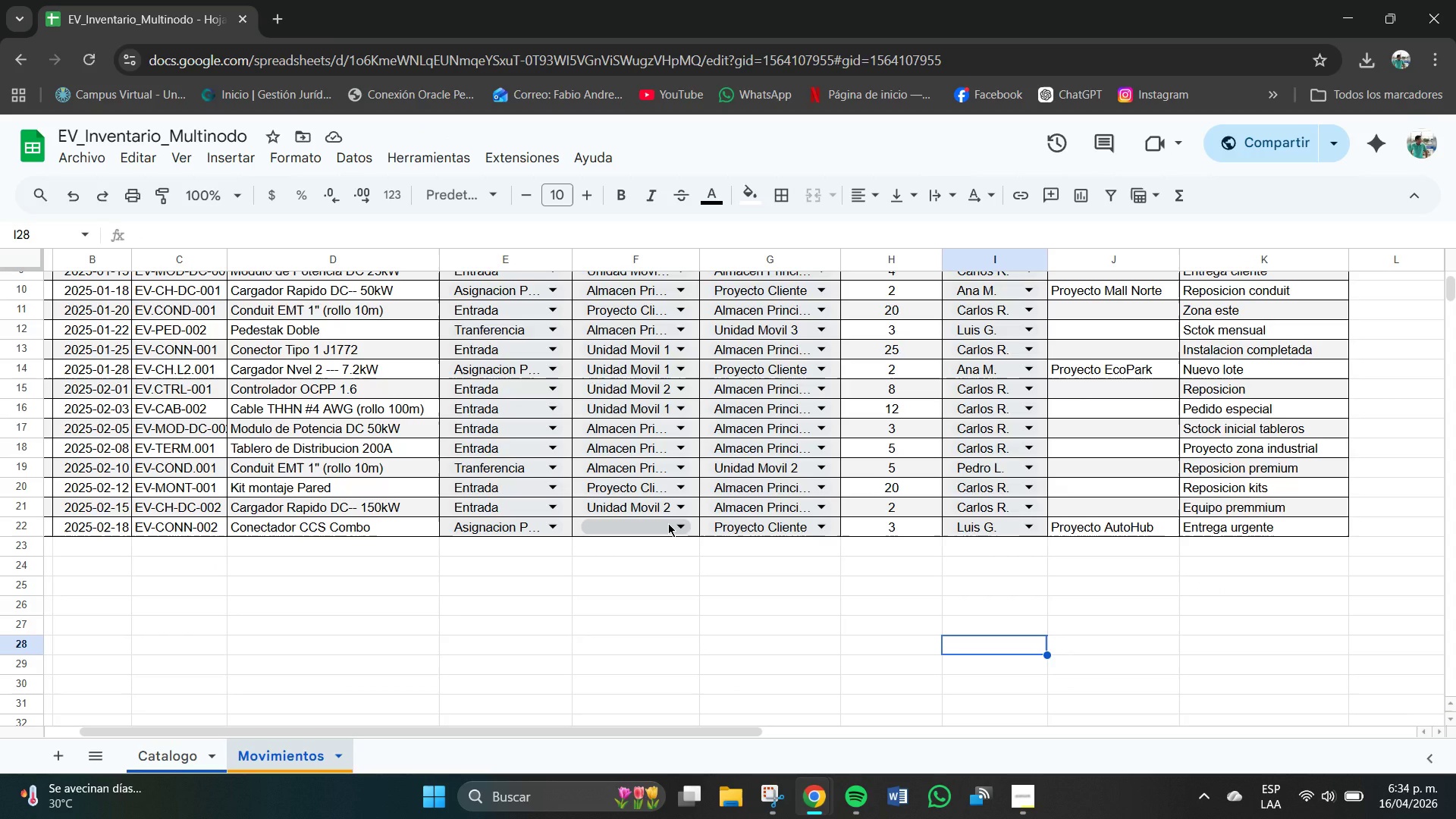 
wait(11.59)
 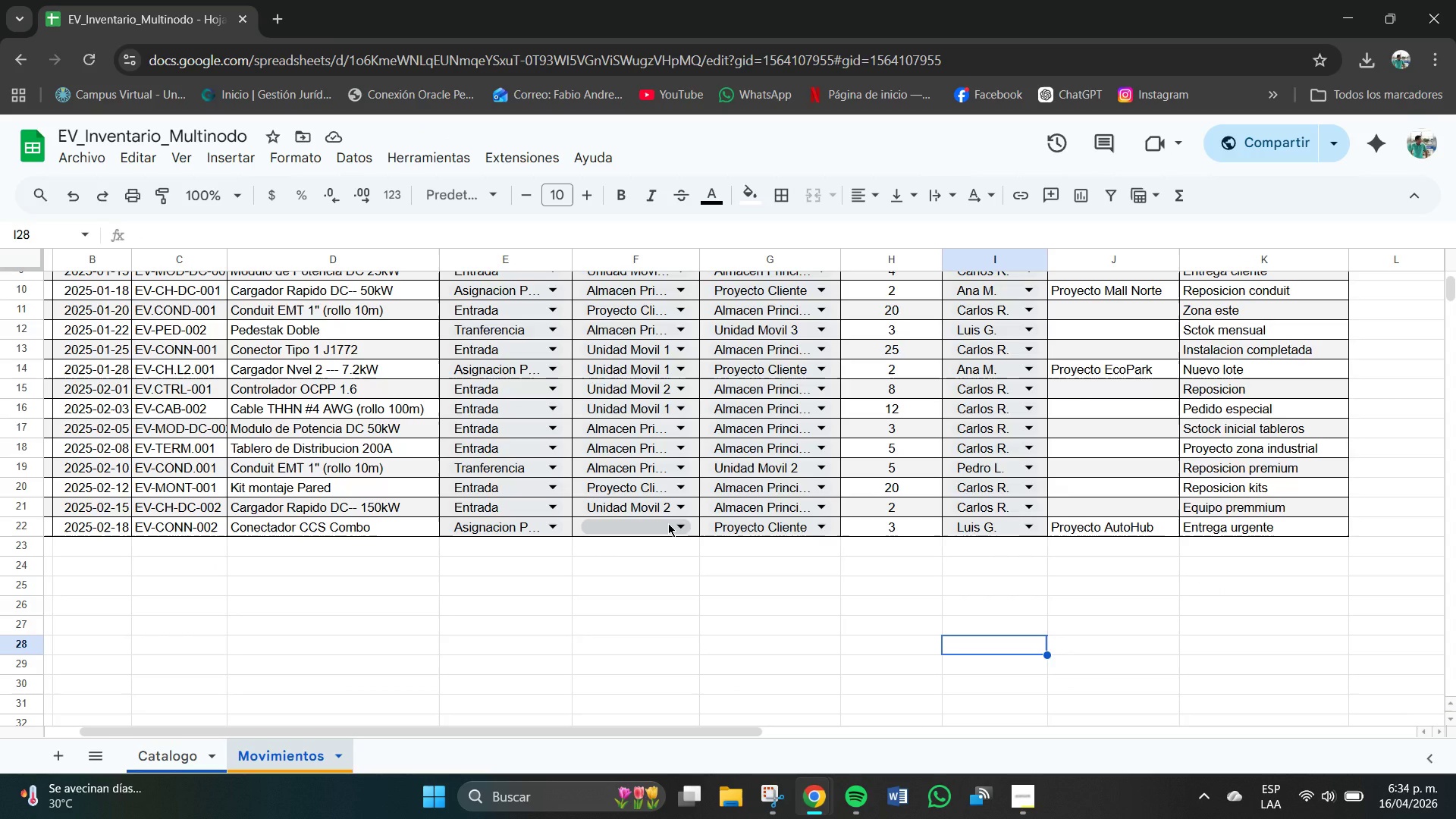 
left_click([663, 524])
 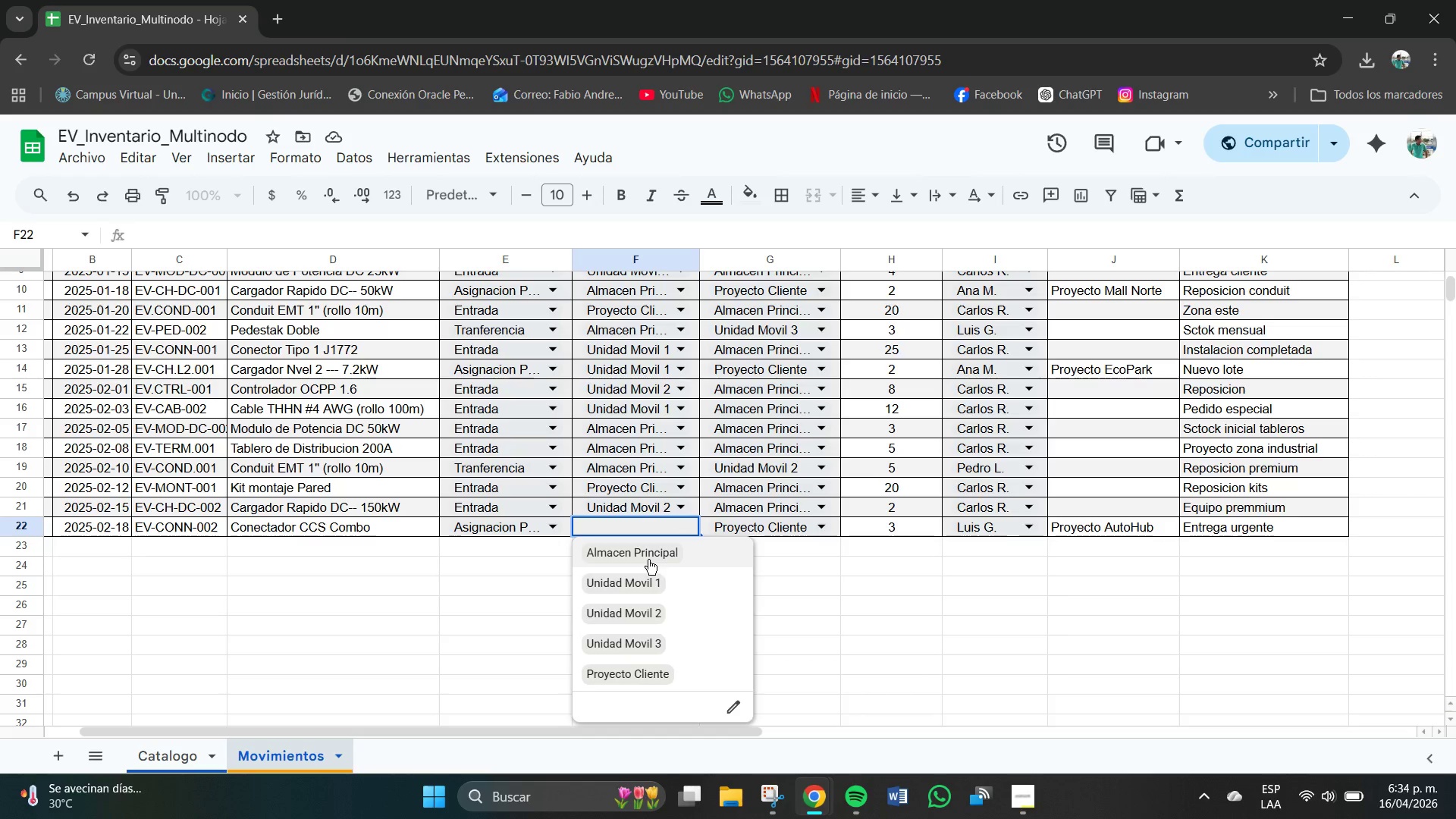 
wait(14.06)
 